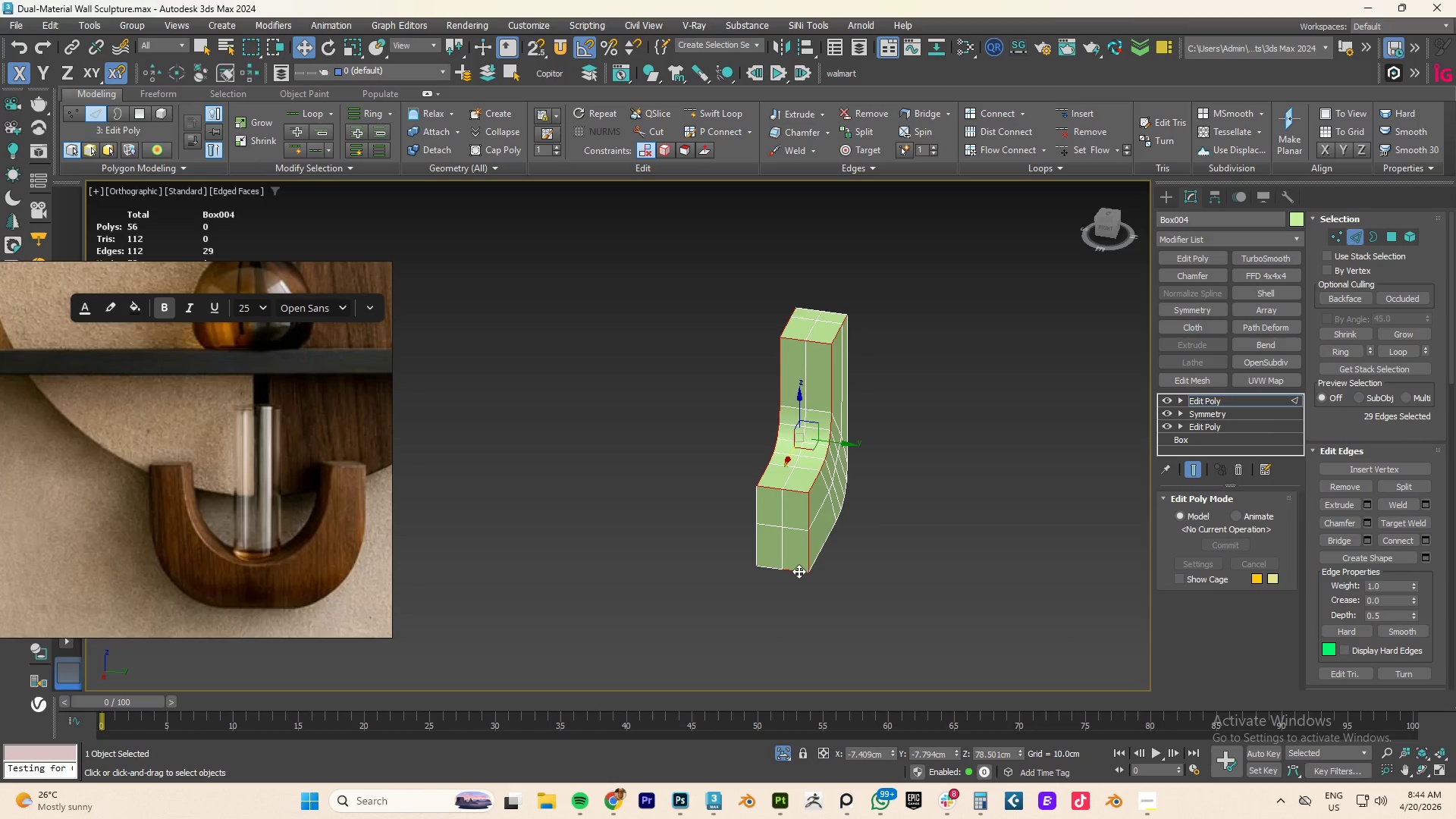 
double_click([799, 571])
 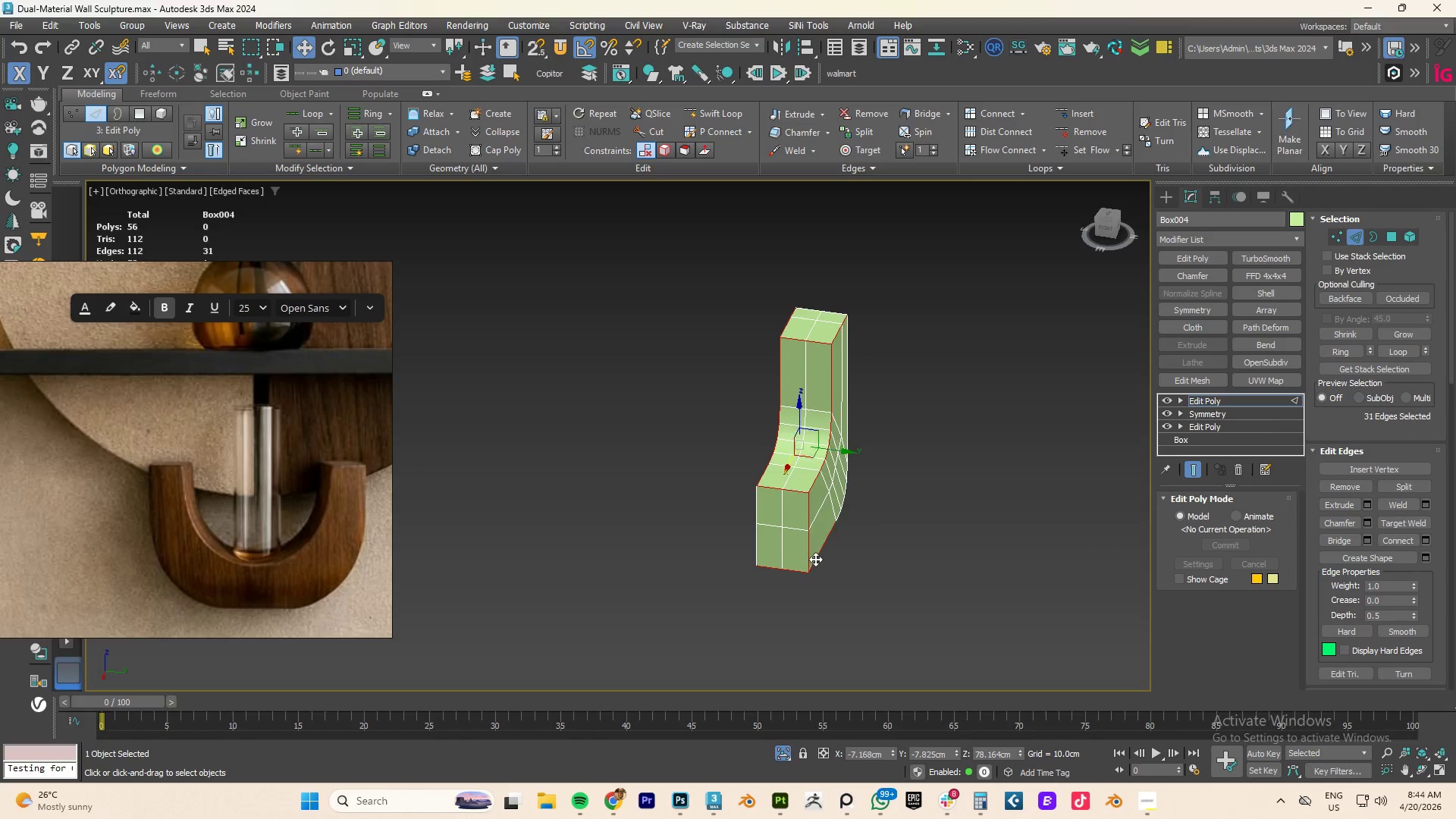 
double_click([815, 559])
 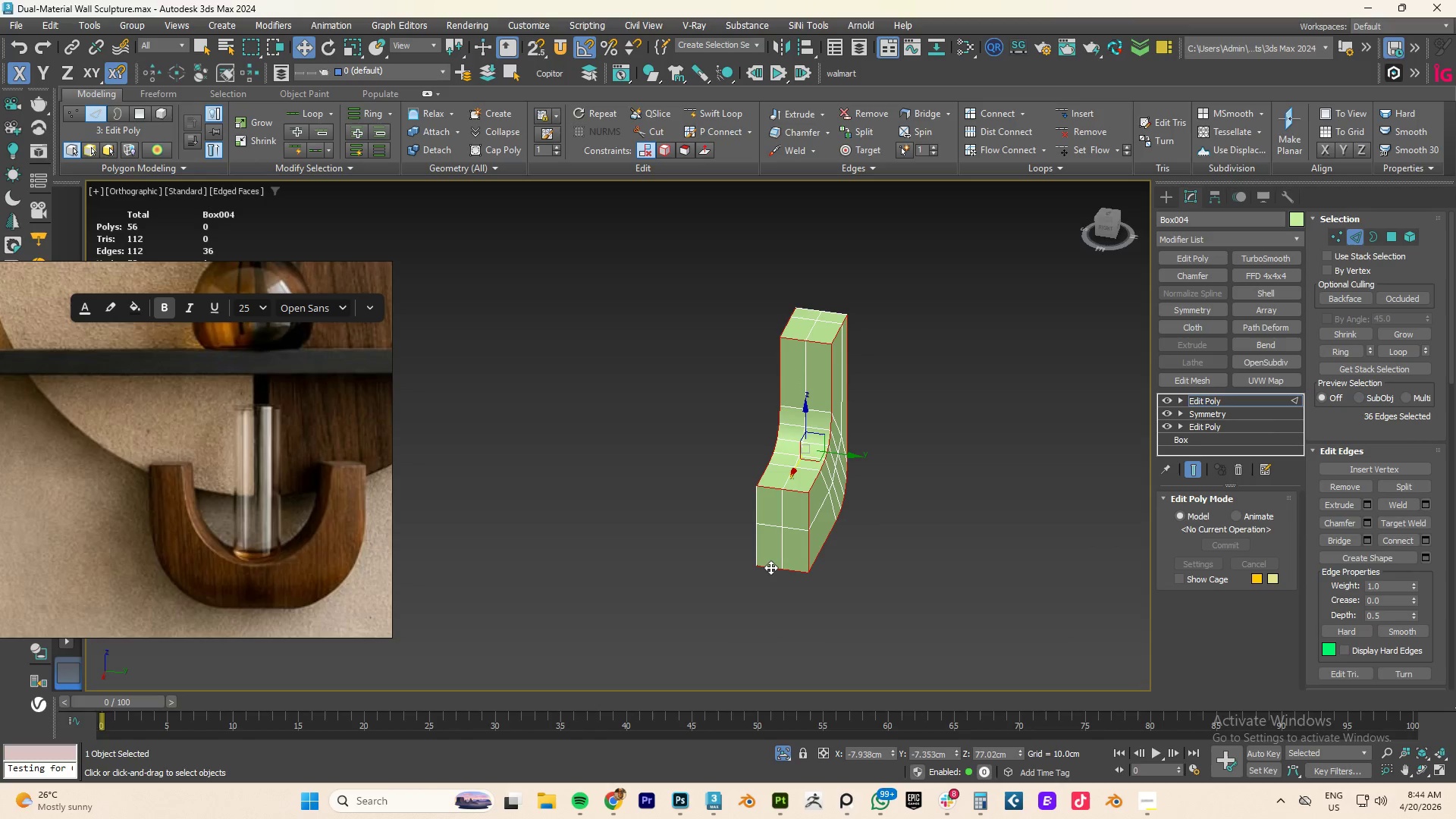 
double_click([770, 567])
 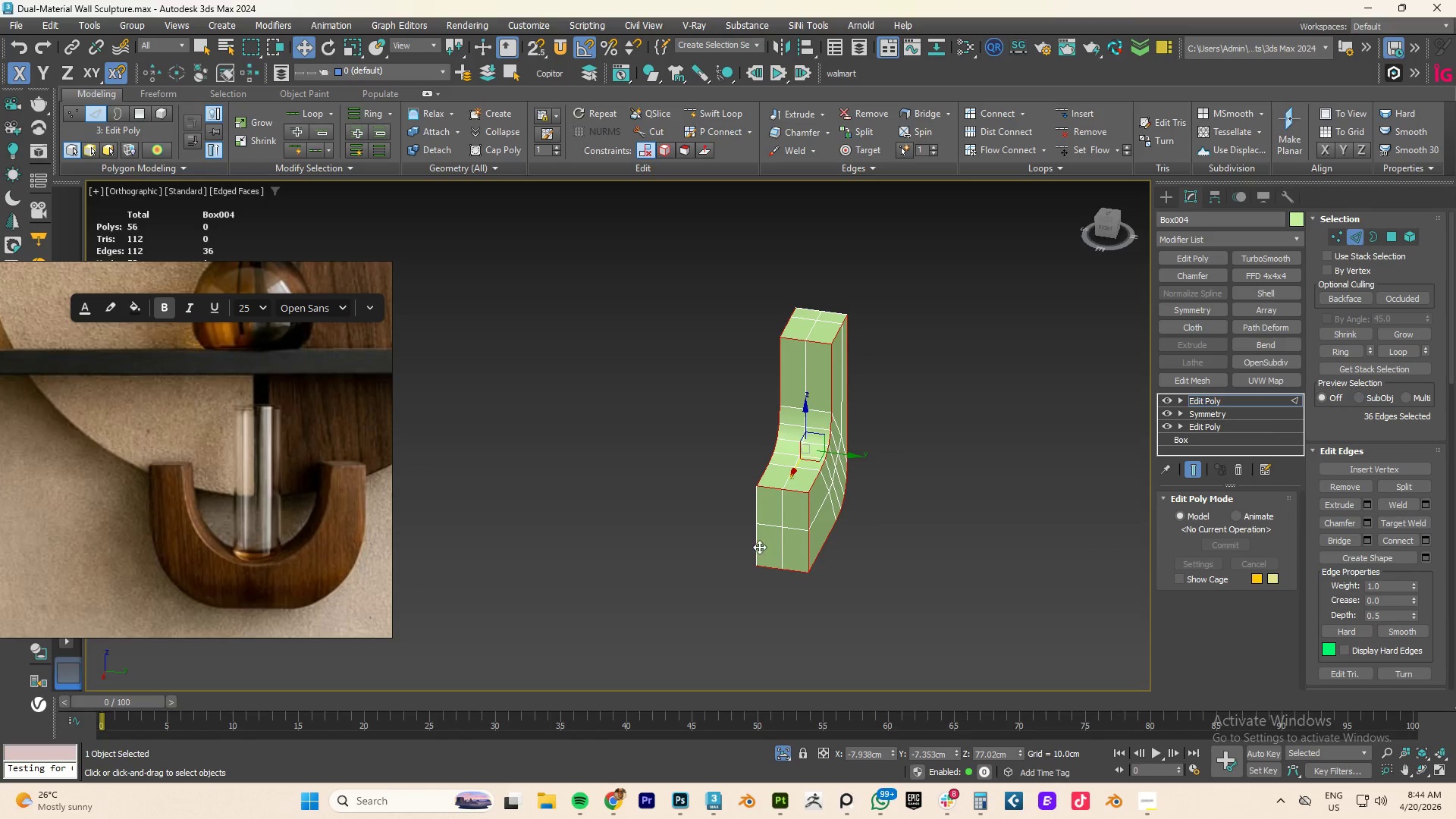 
double_click([759, 547])
 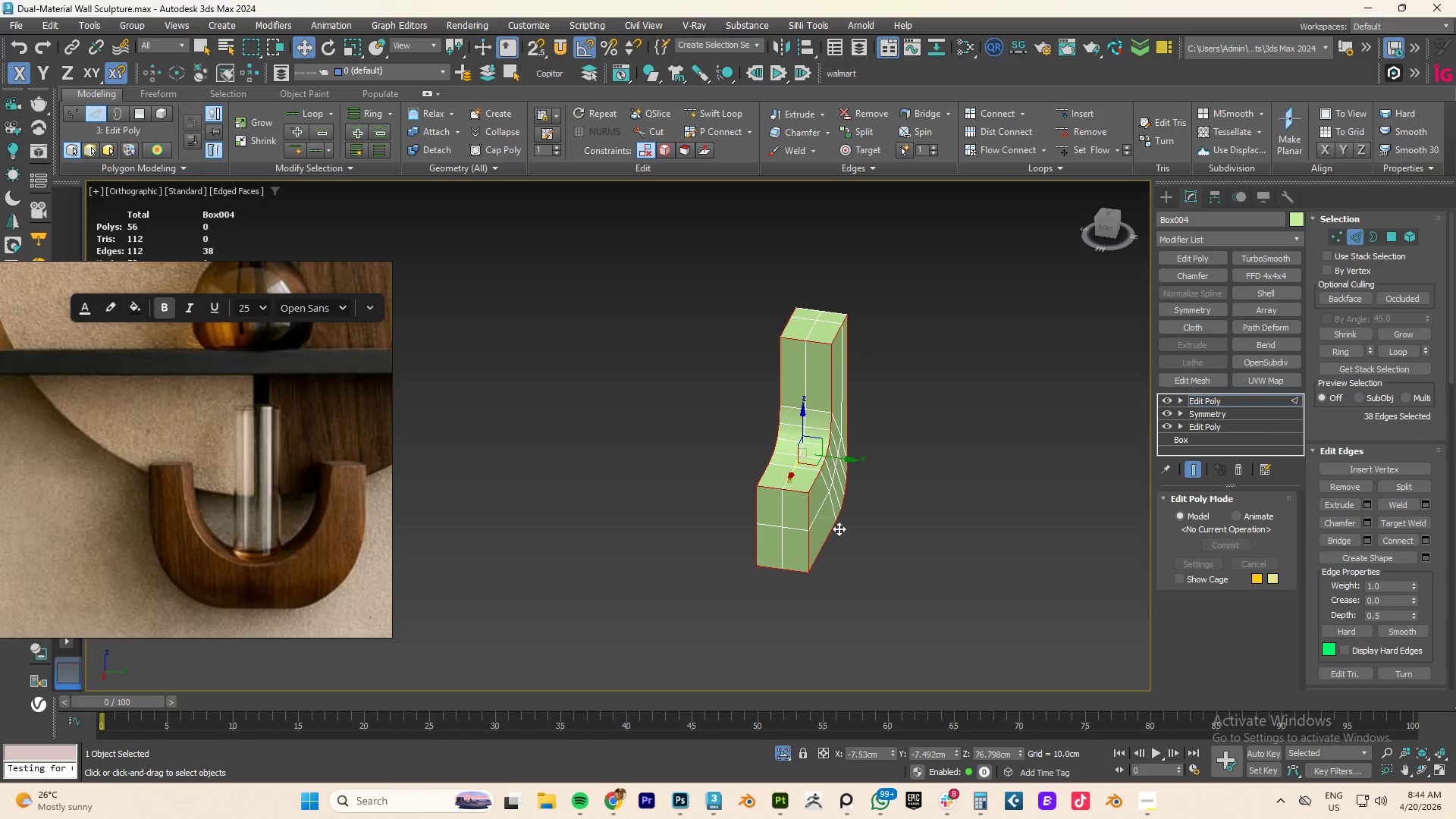 
hold_key(key=AltLeft, duration=1.02)
 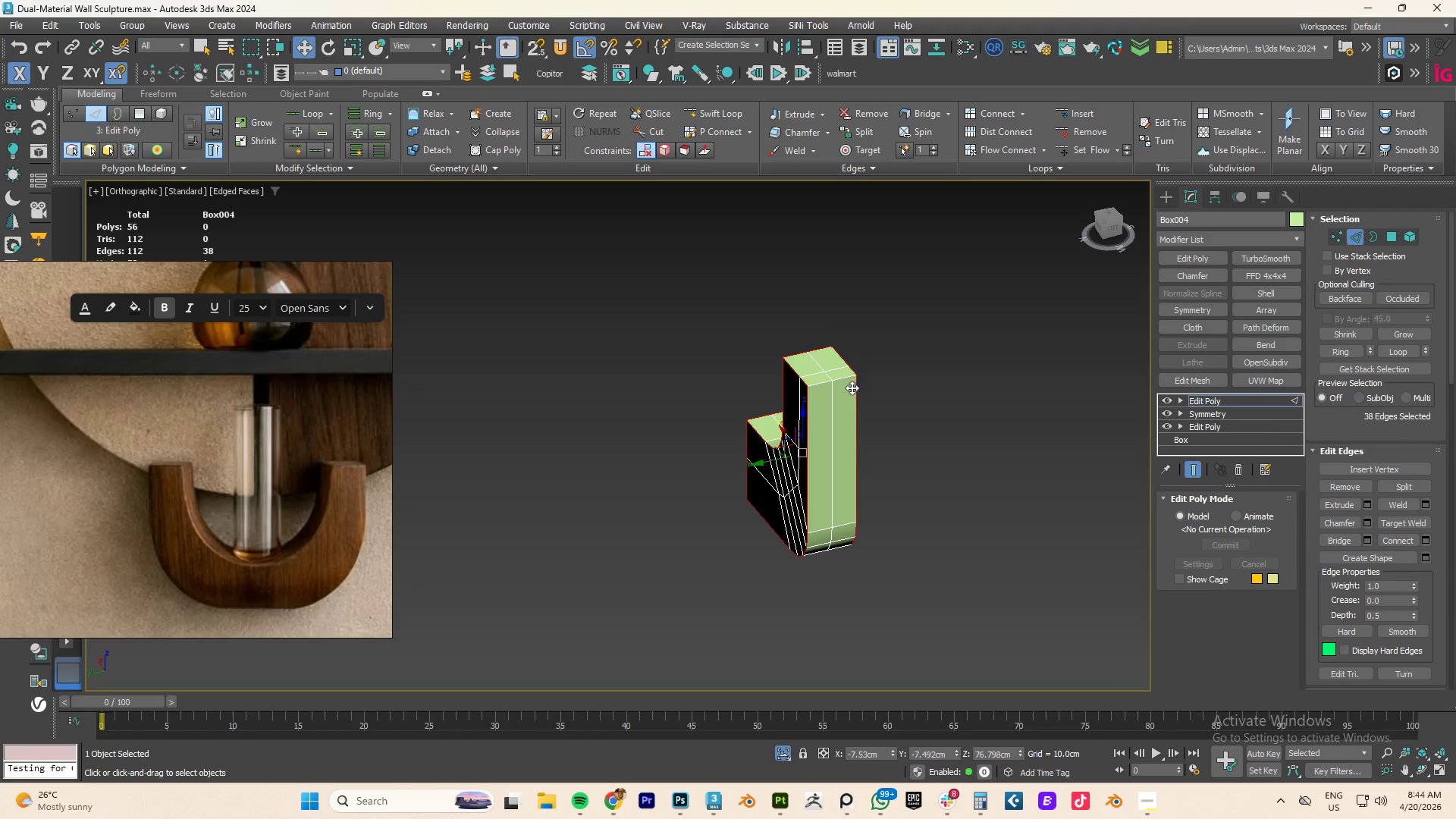 
hold_key(key=ControlLeft, duration=0.84)
double_click([852, 379])
 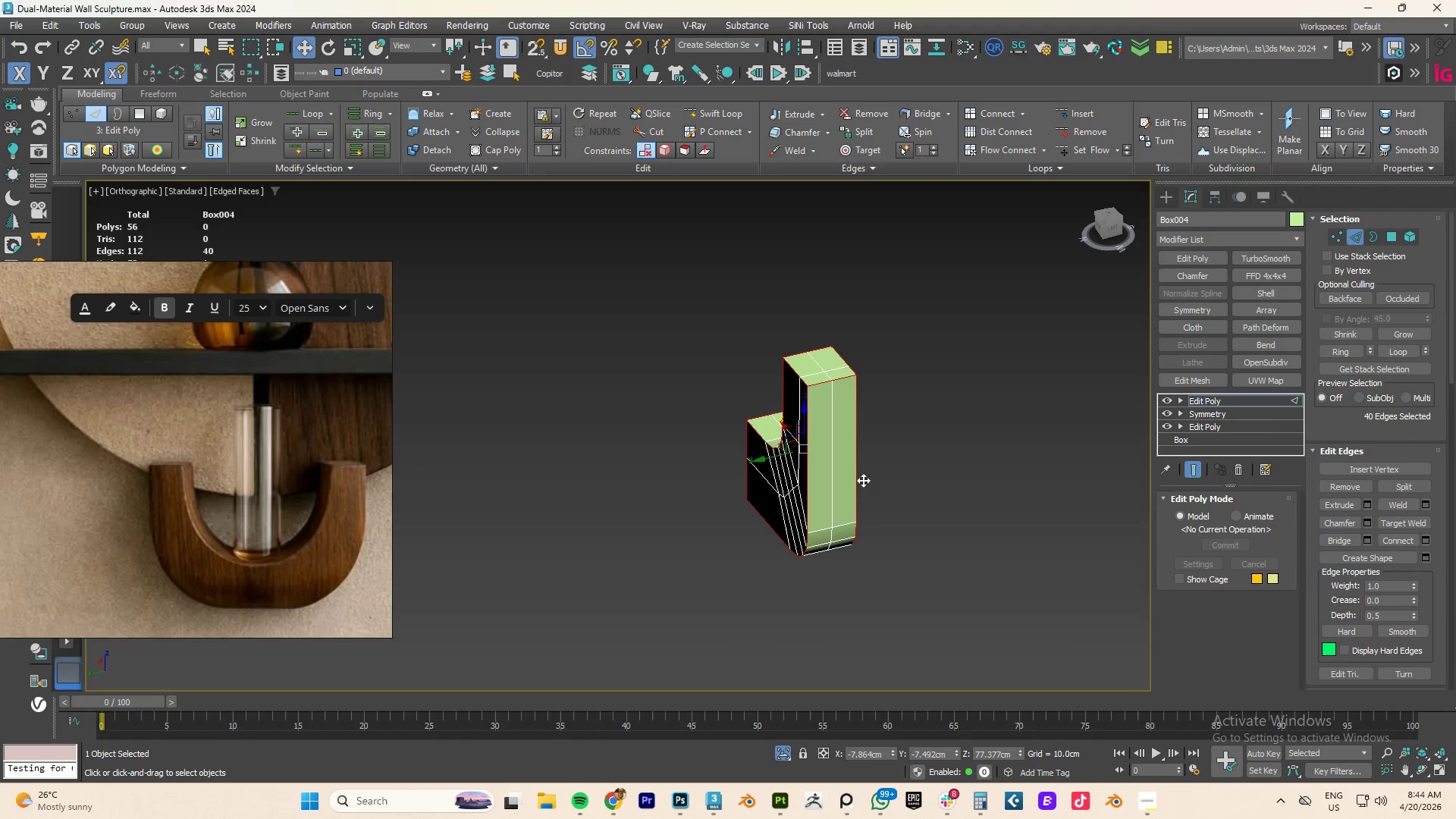 
hold_key(key=AltLeft, duration=5.74)
 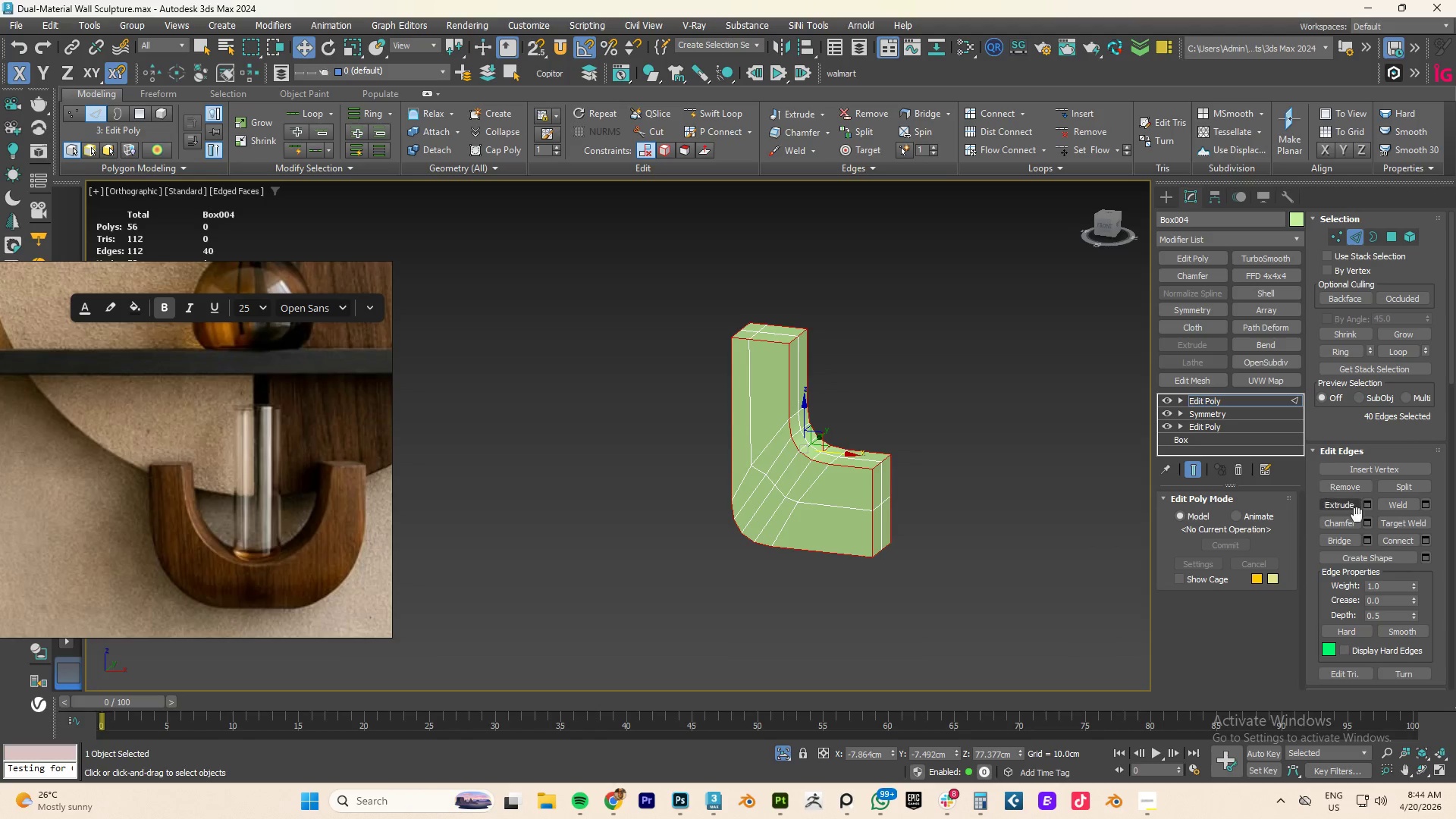 
left_click([1367, 526])
 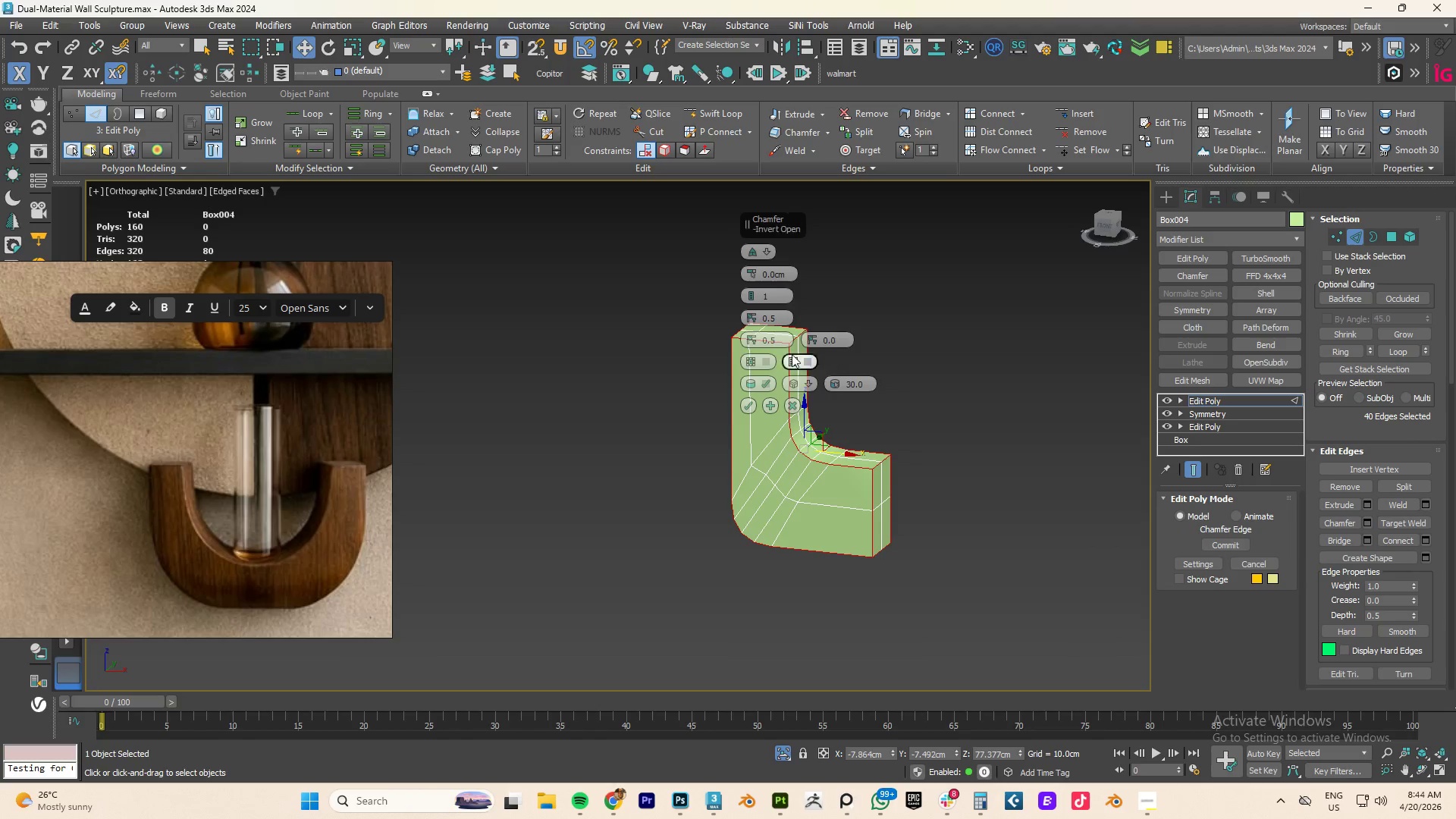 
scroll: coordinate [639, 413], scroll_direction: up, amount: 6.0
 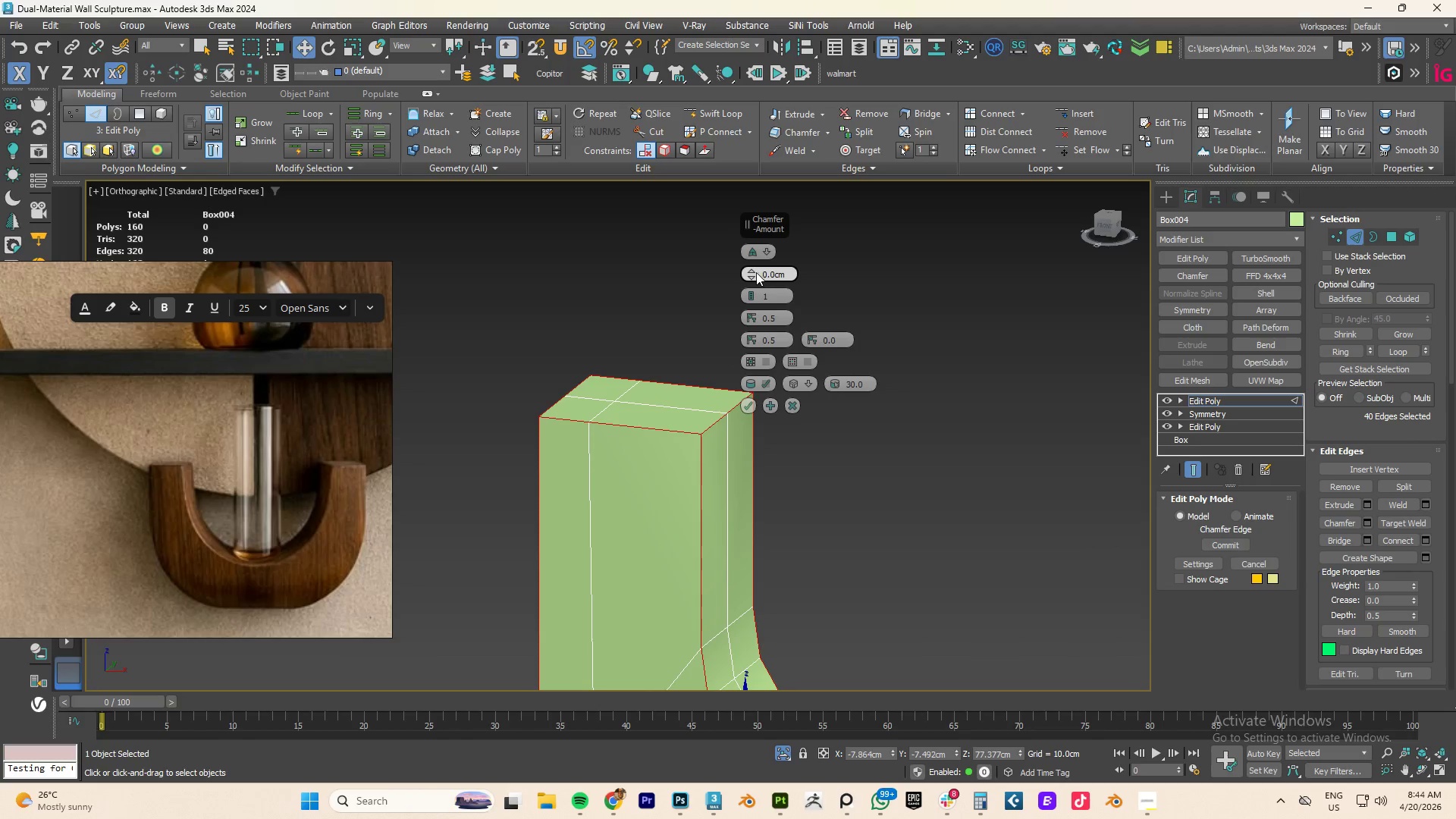 
left_click_drag(start_coordinate=[752, 274], to_coordinate=[756, 269])
 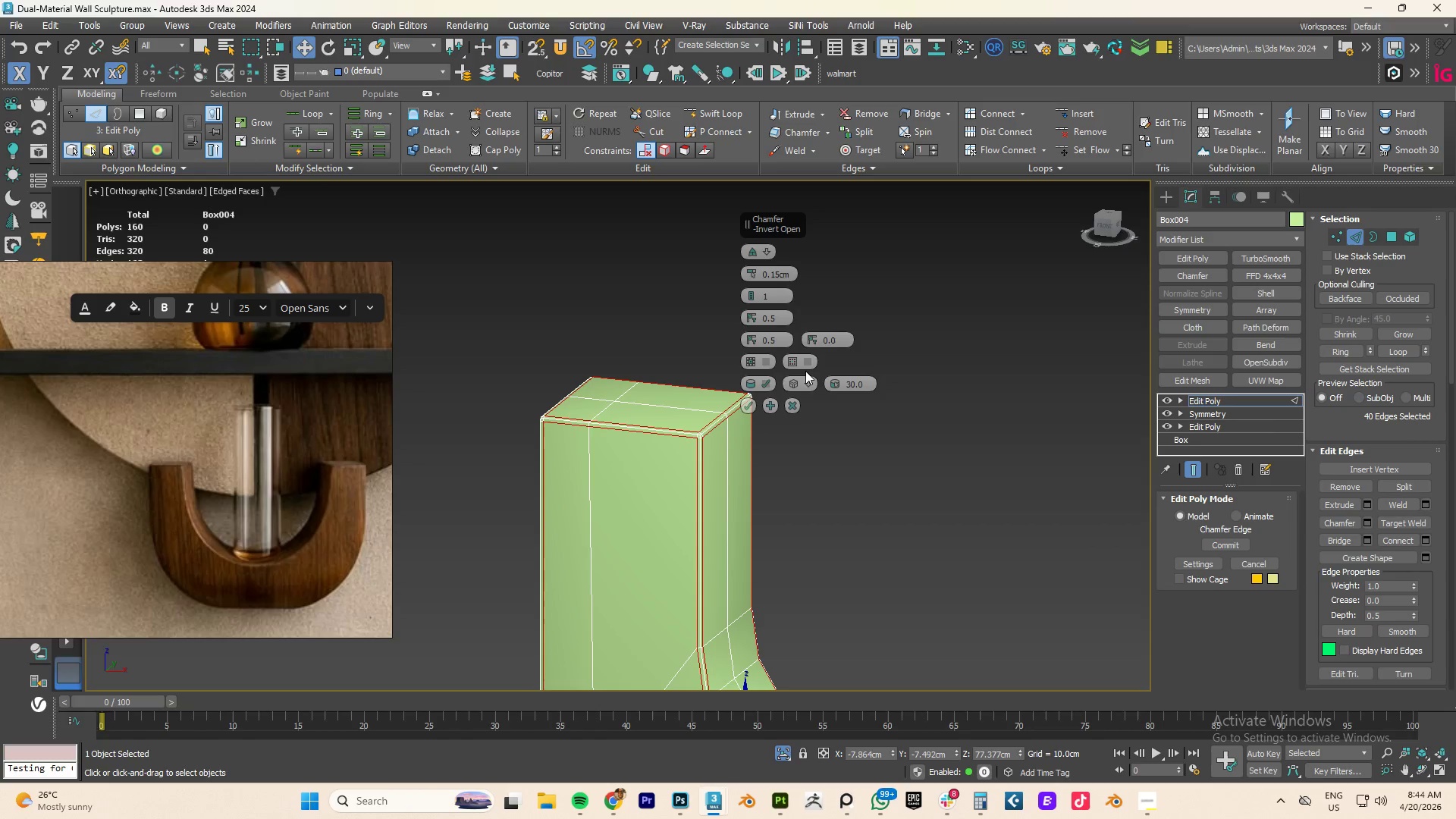 
left_click([807, 381])
 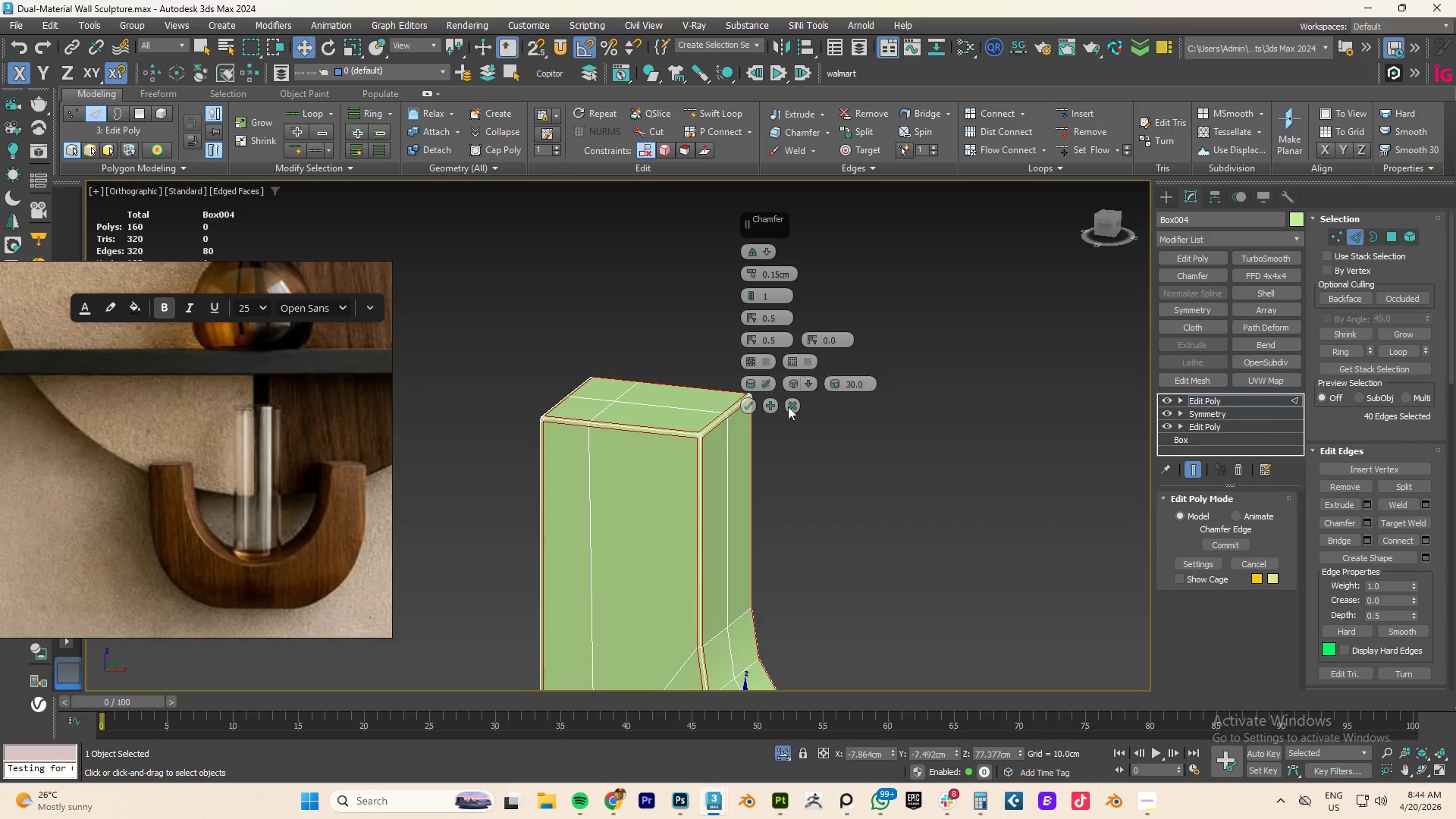 
scroll: coordinate [733, 413], scroll_direction: down, amount: 3.0
 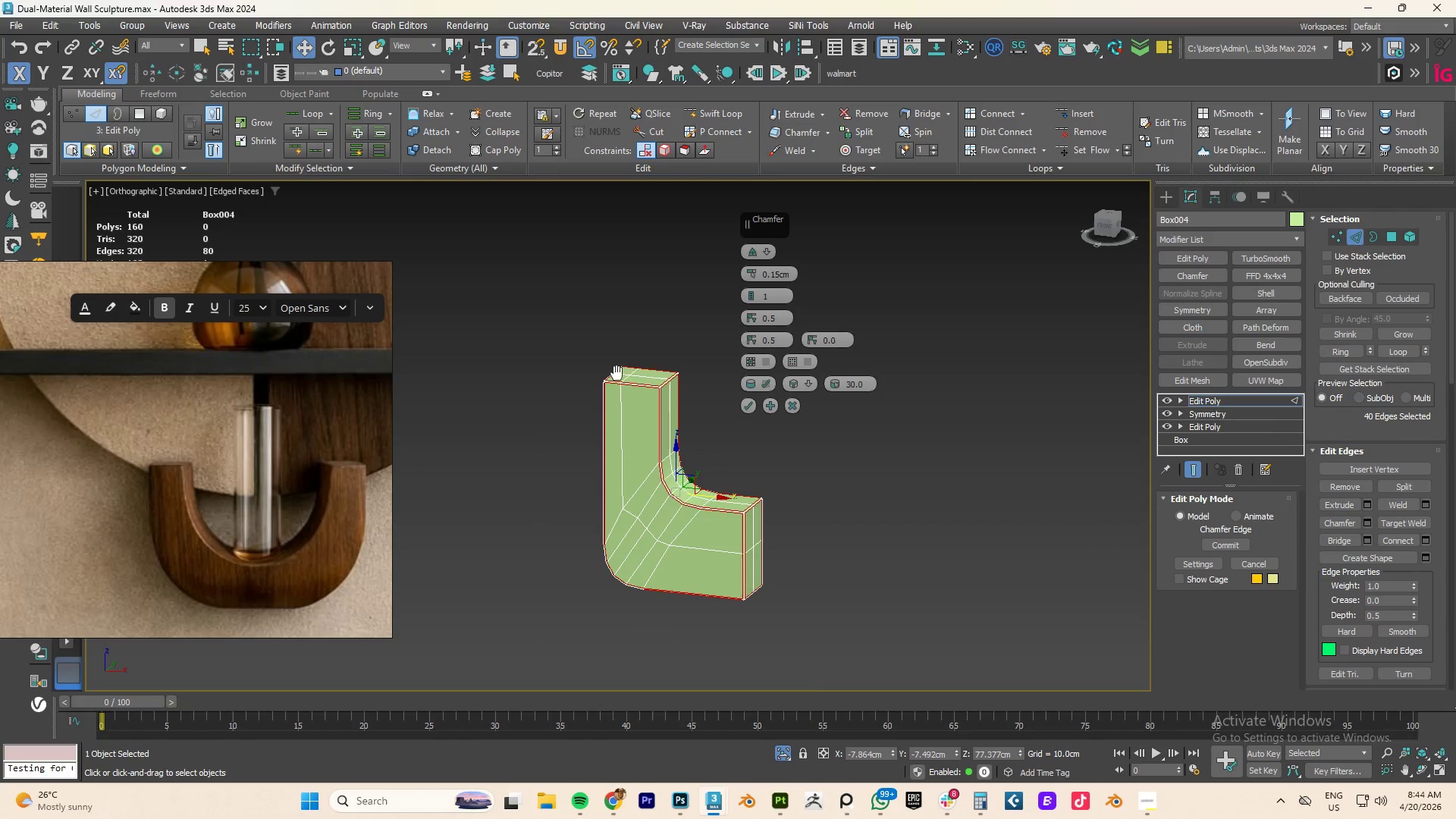 
scroll: coordinate [617, 375], scroll_direction: up, amount: 1.0
 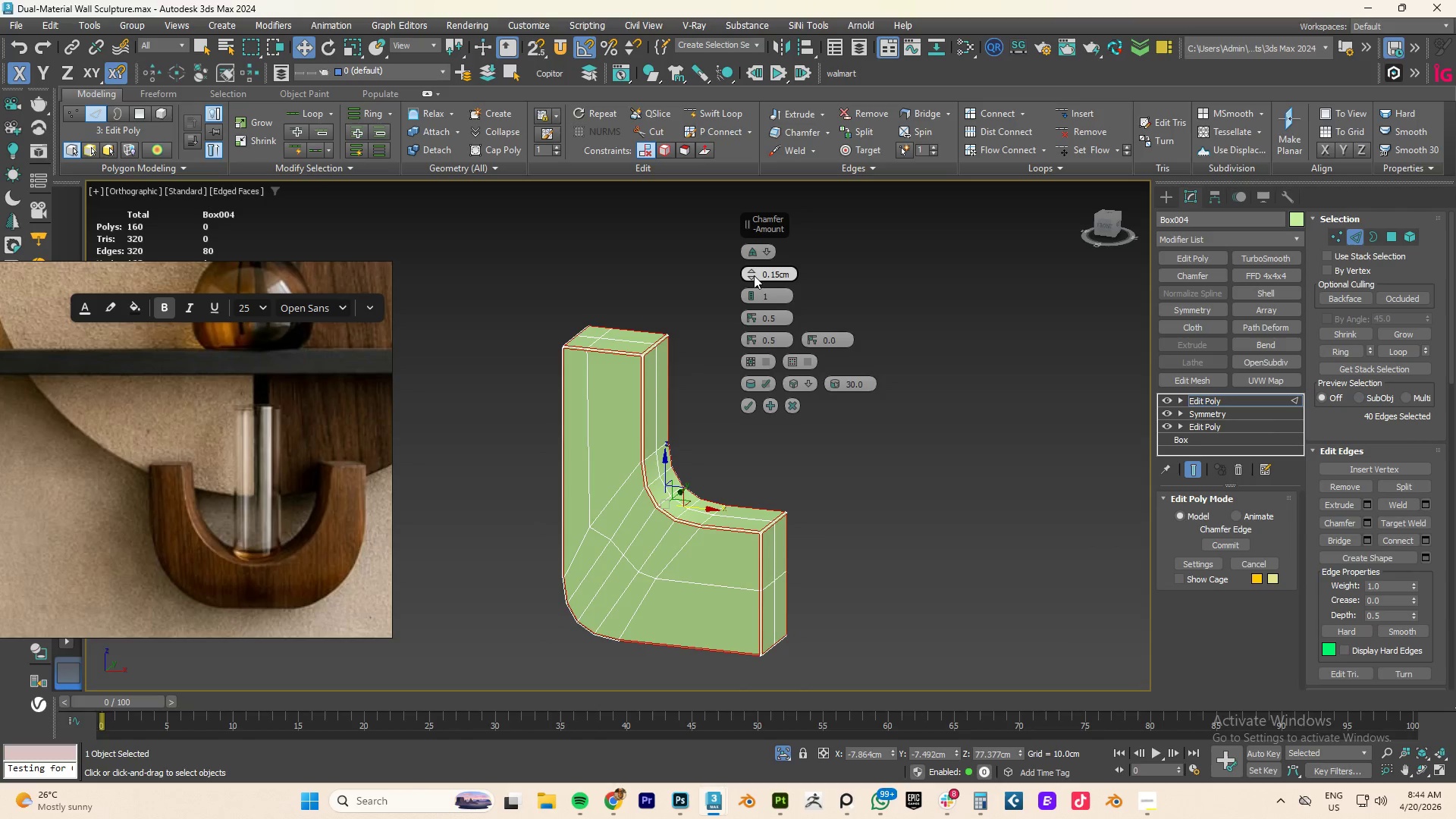 
double_click([753, 273])
 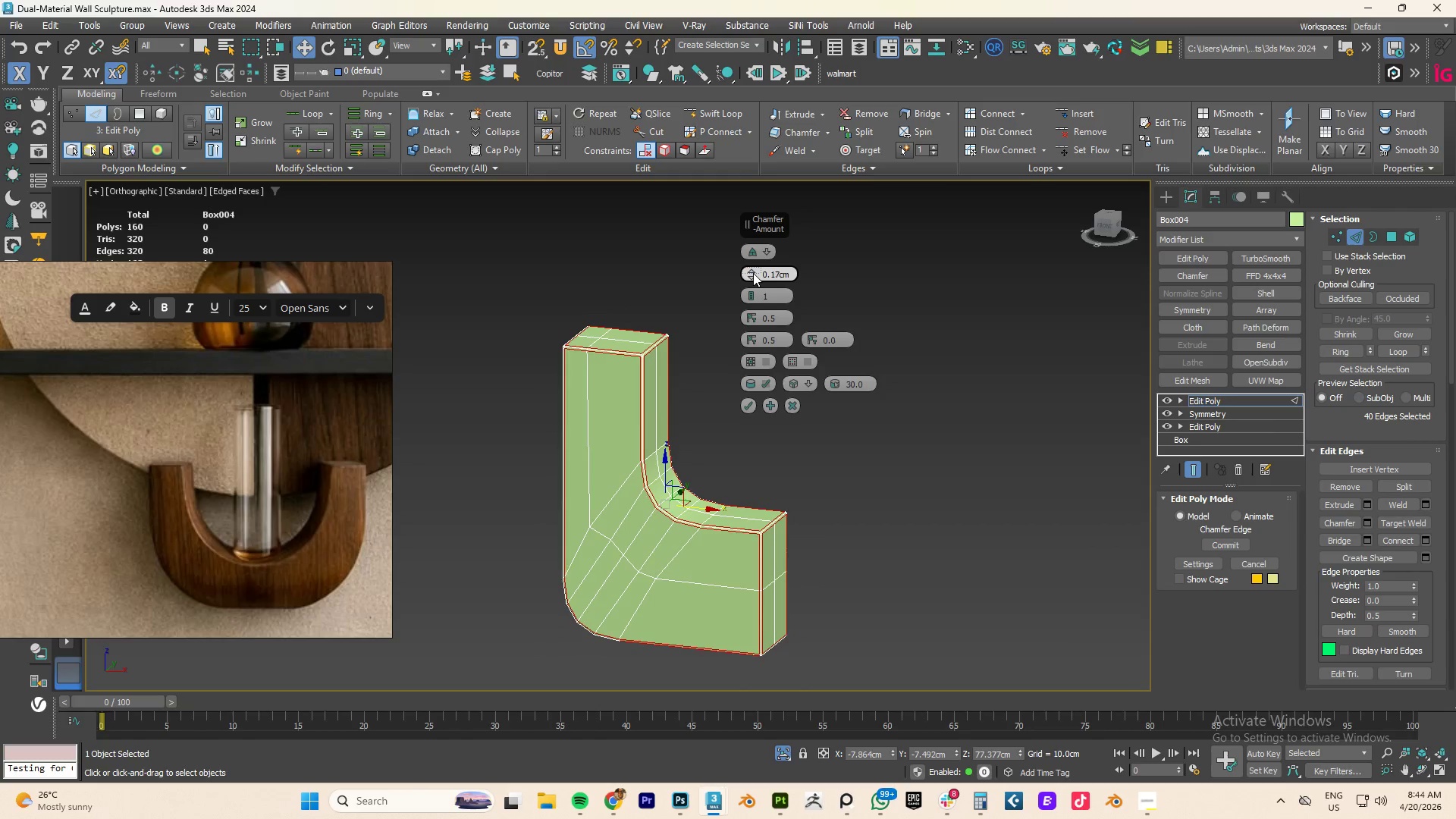 
triple_click([753, 273])
 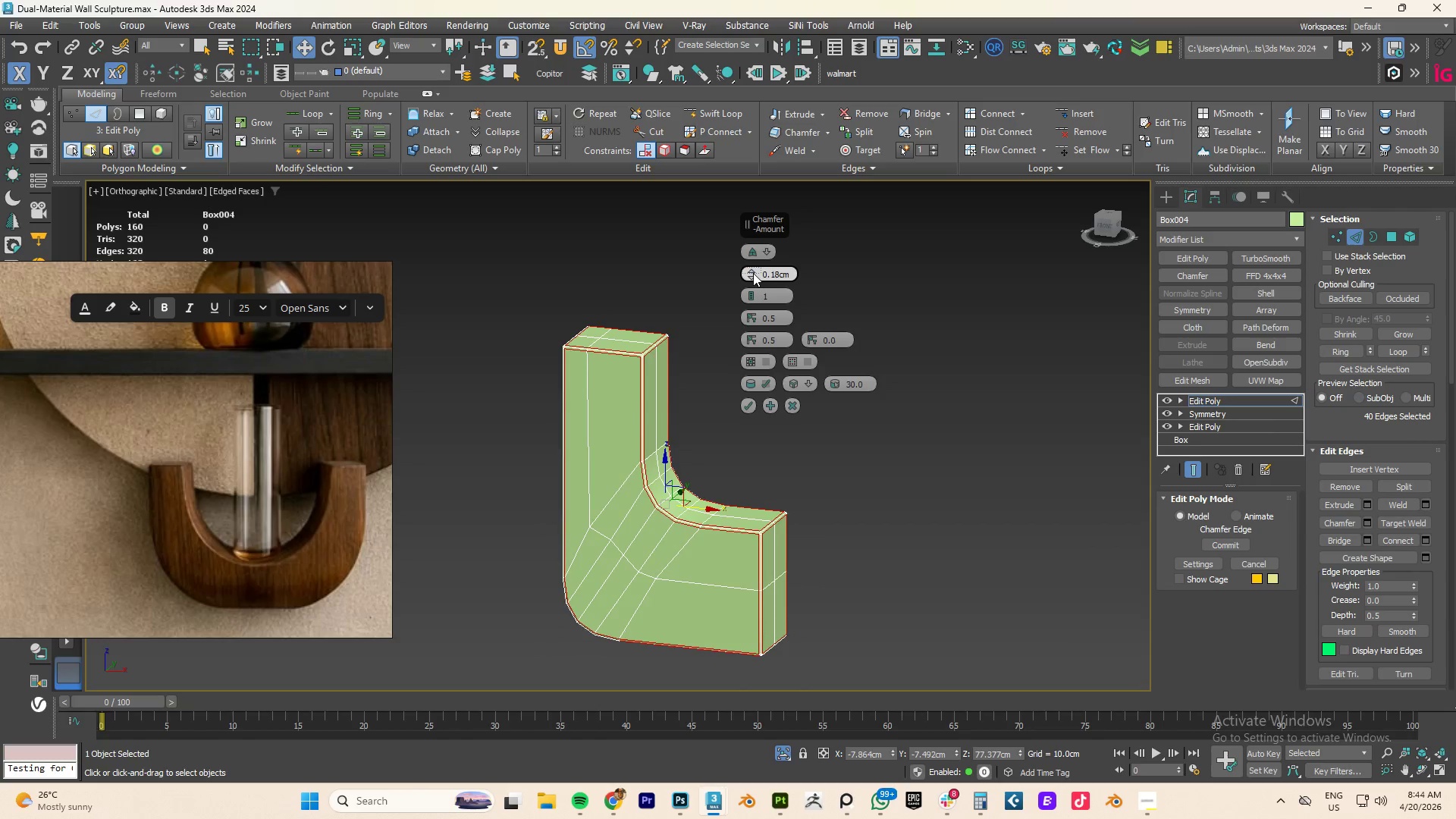 
triple_click([753, 273])
 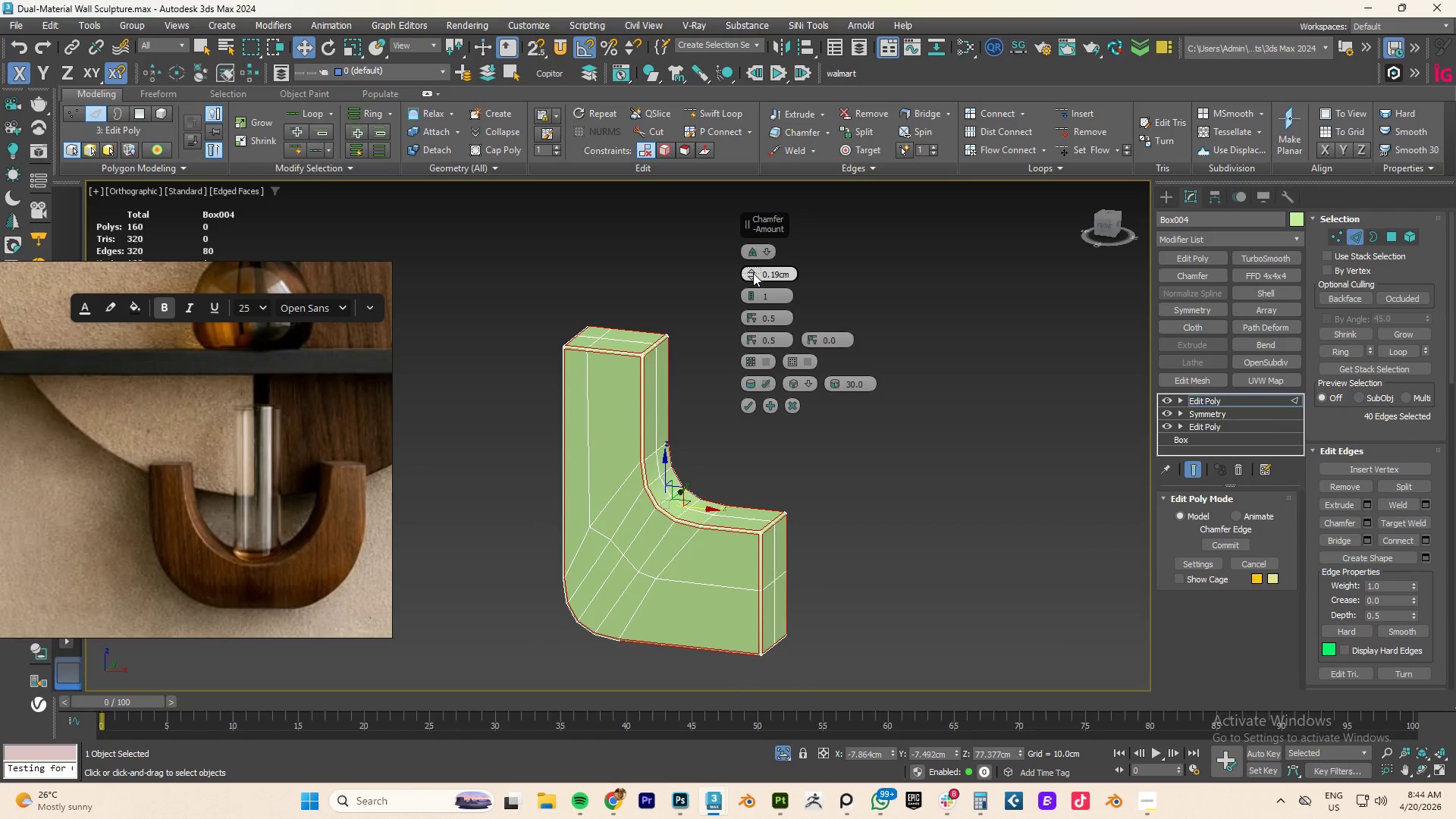 
left_click([753, 273])
 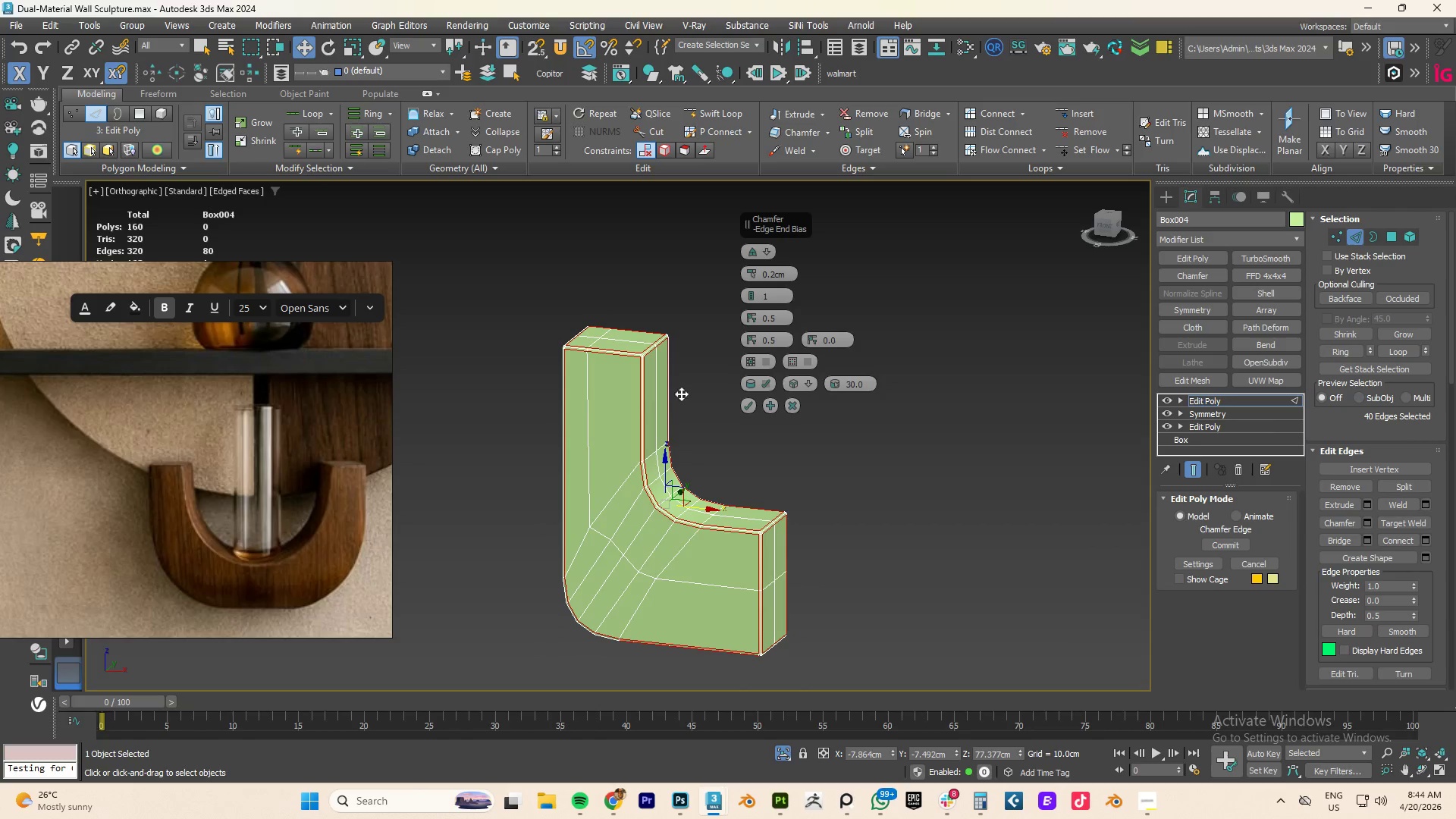 
hold_key(key=AltLeft, duration=1.31)
 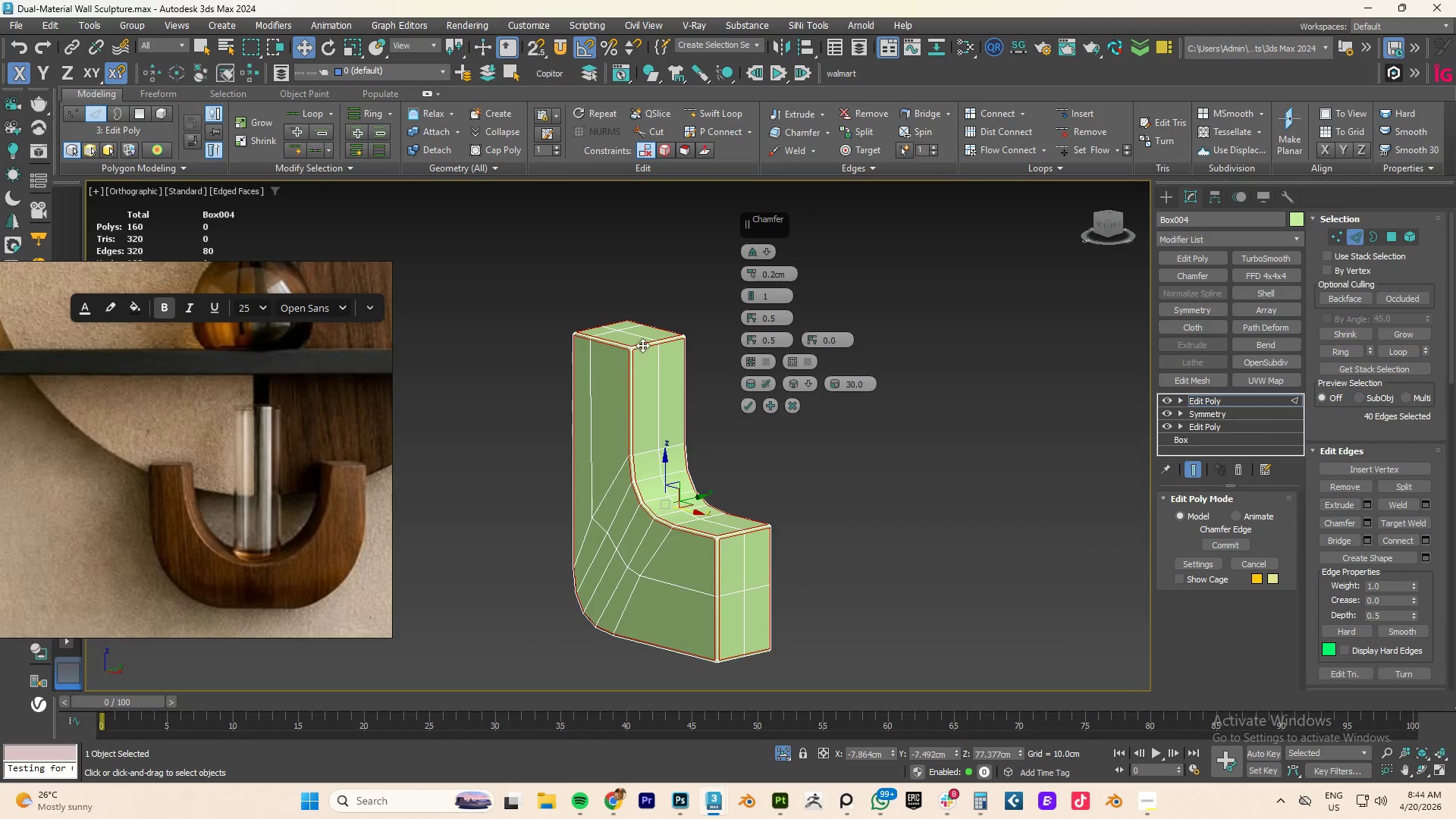 
scroll: coordinate [639, 345], scroll_direction: up, amount: 4.0
 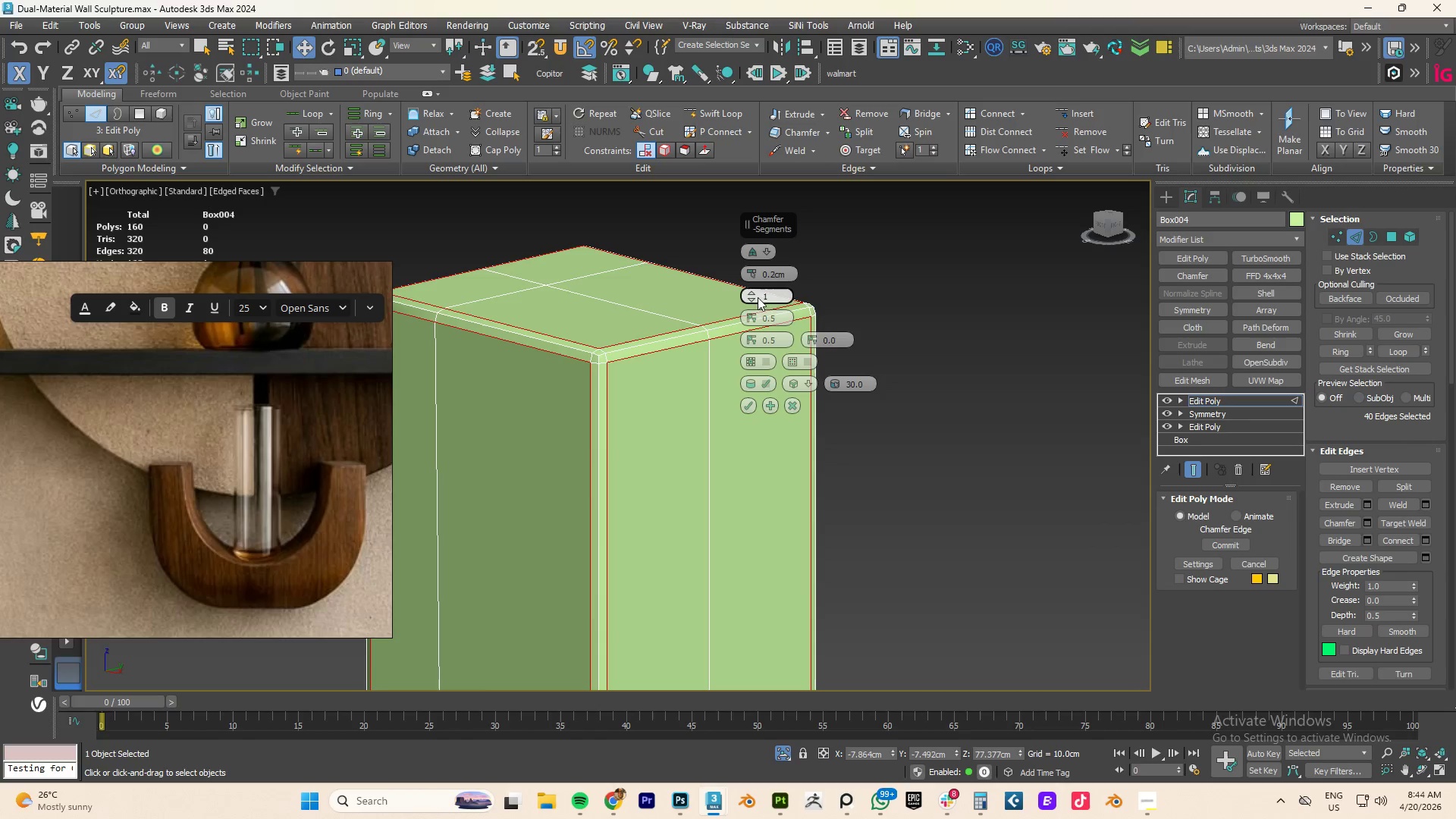 
left_click([750, 293])
 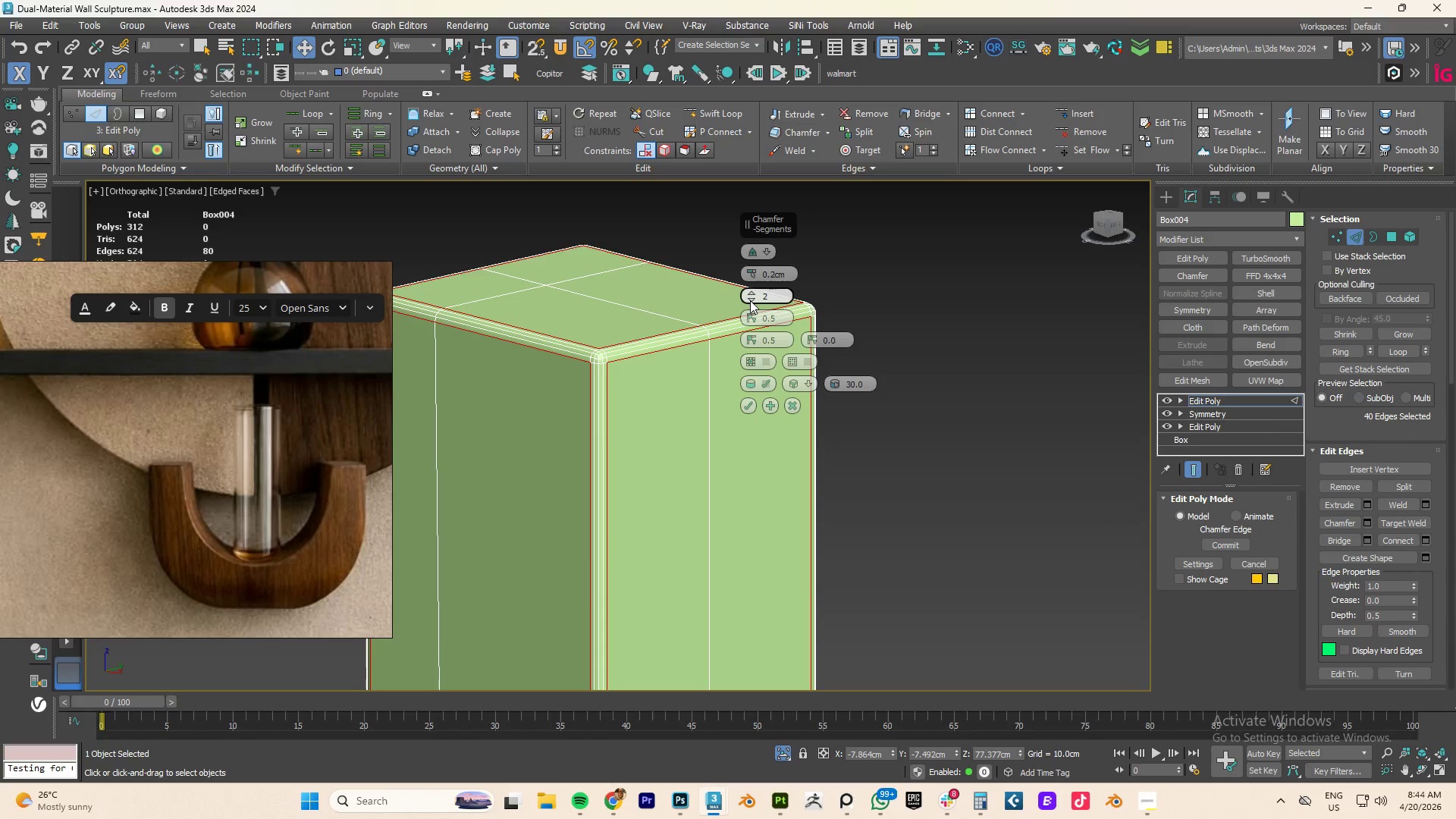 
left_click([750, 300])
 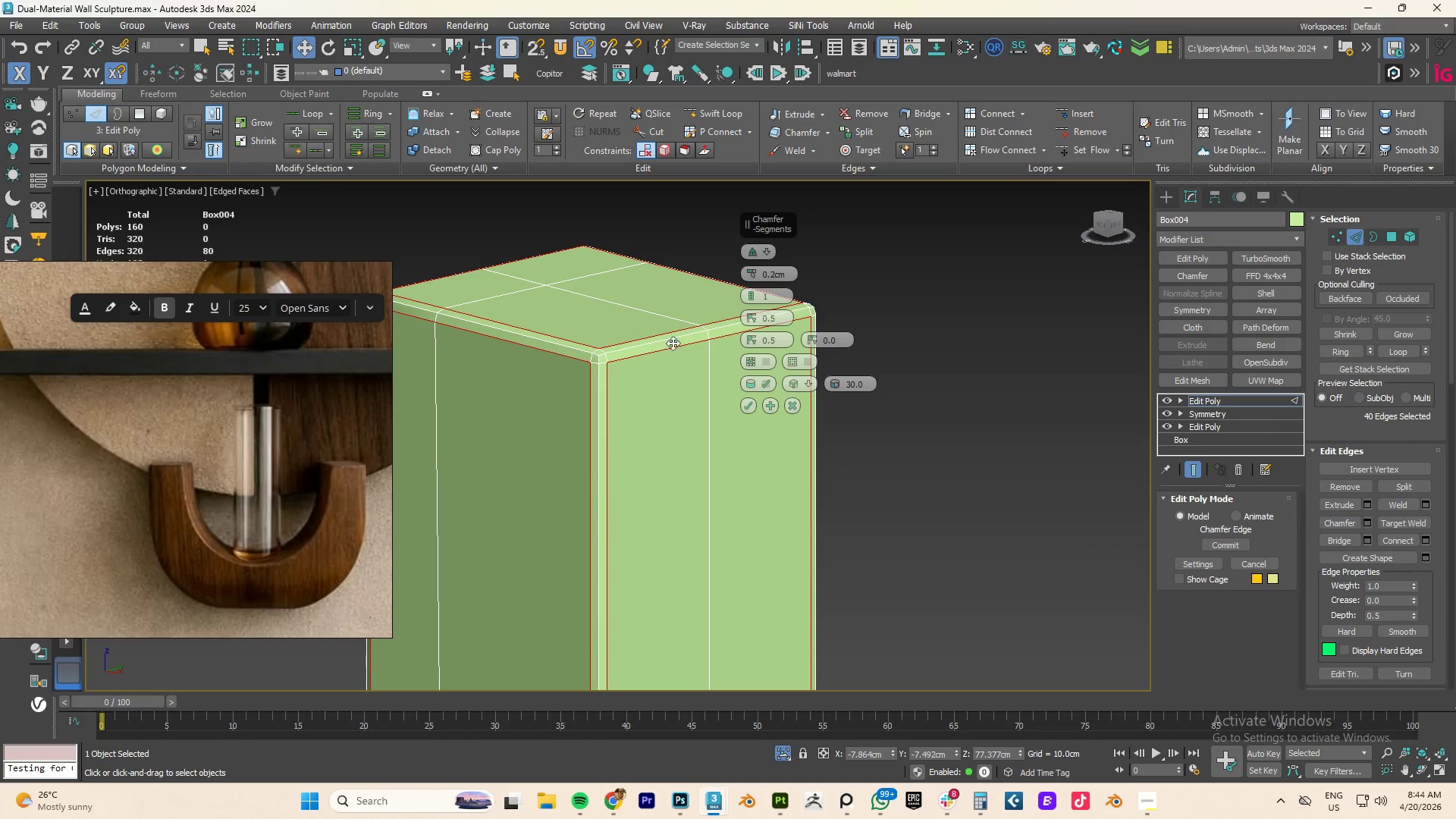 
scroll: coordinate [668, 347], scroll_direction: down, amount: 1.0
 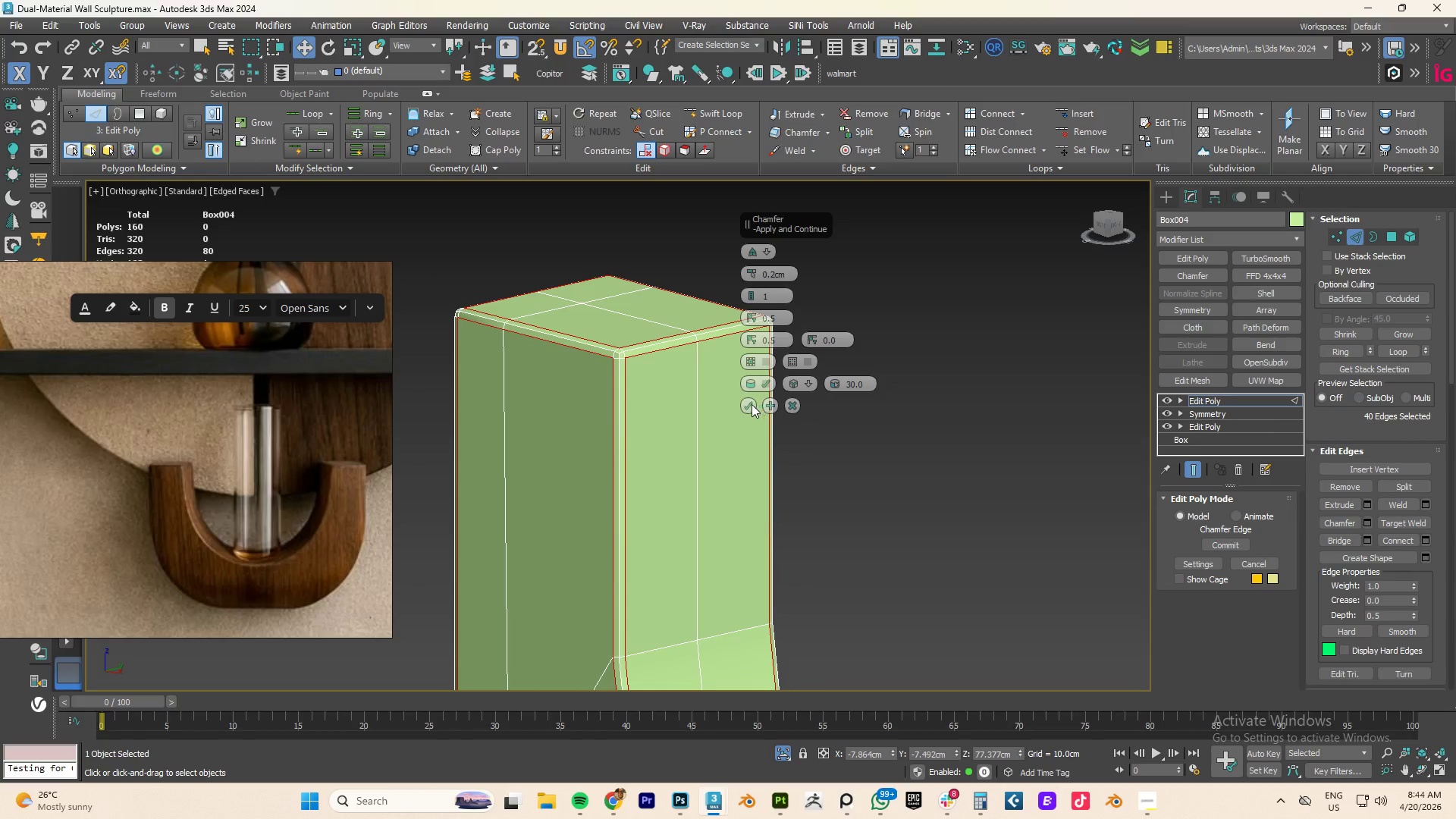 
left_click([748, 404])
 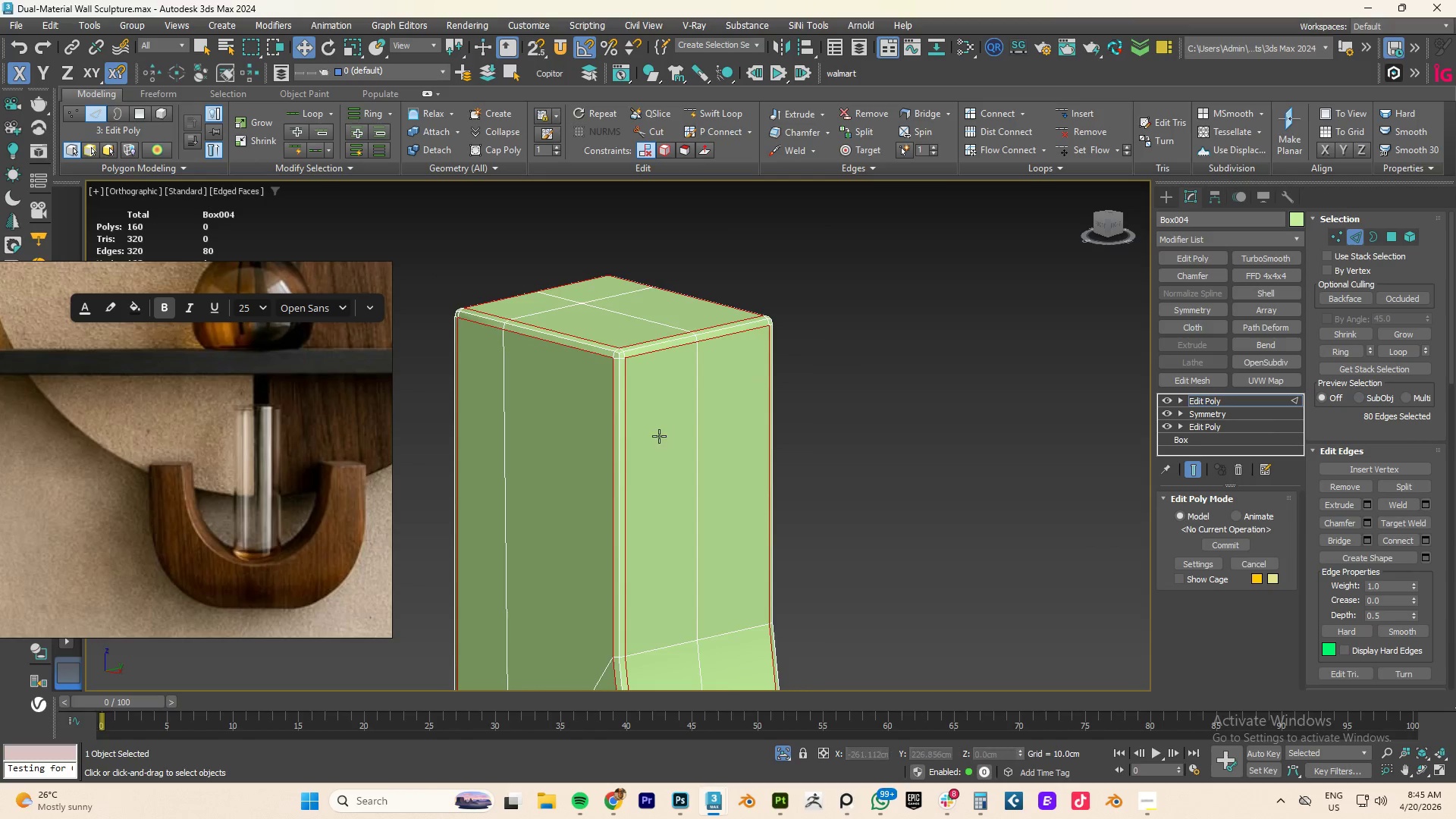 
scroll: coordinate [659, 436], scroll_direction: down, amount: 3.0
 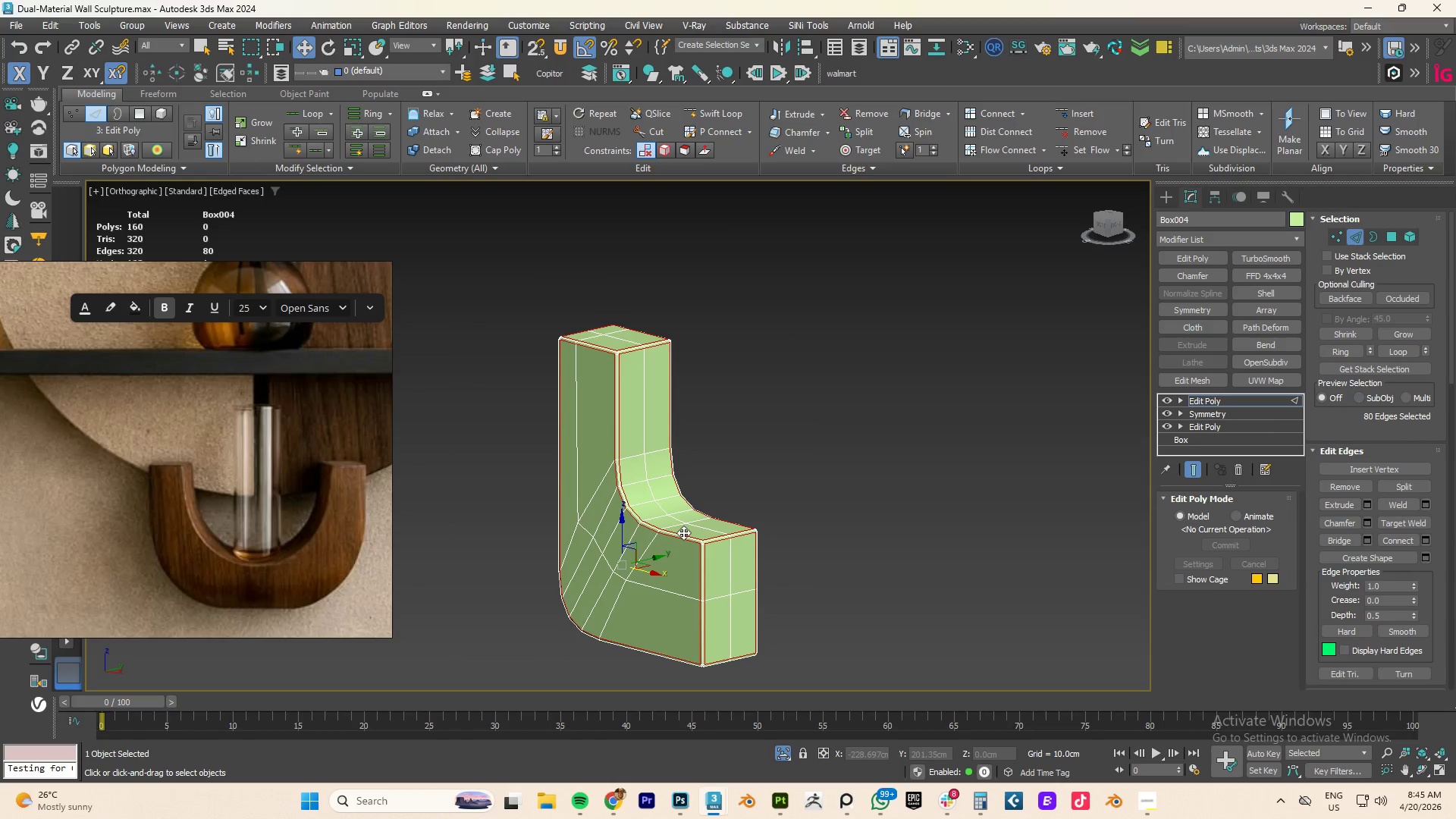 
hold_key(key=AltLeft, duration=1.59)
 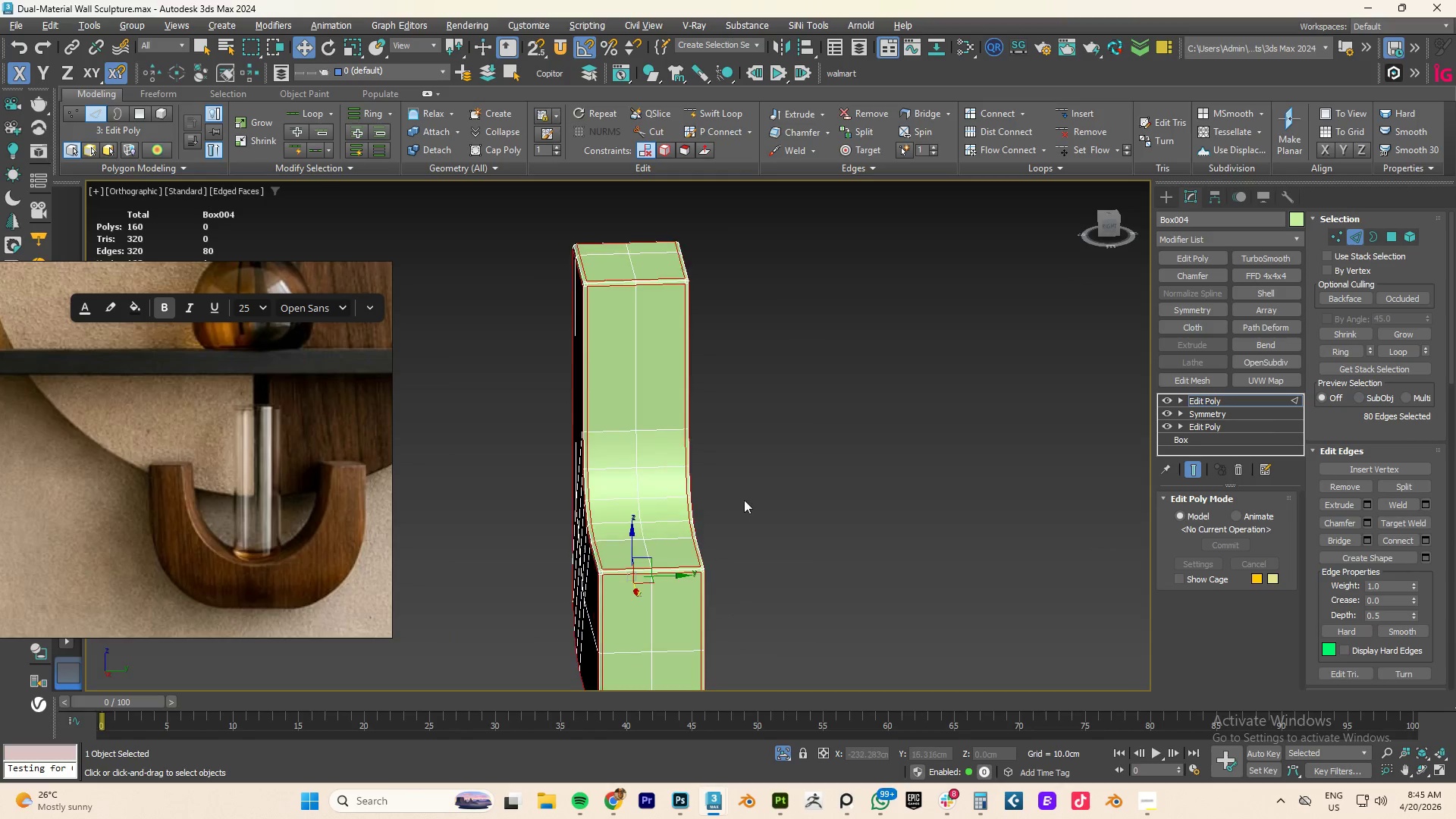 
scroll: coordinate [677, 508], scroll_direction: up, amount: 1.0
 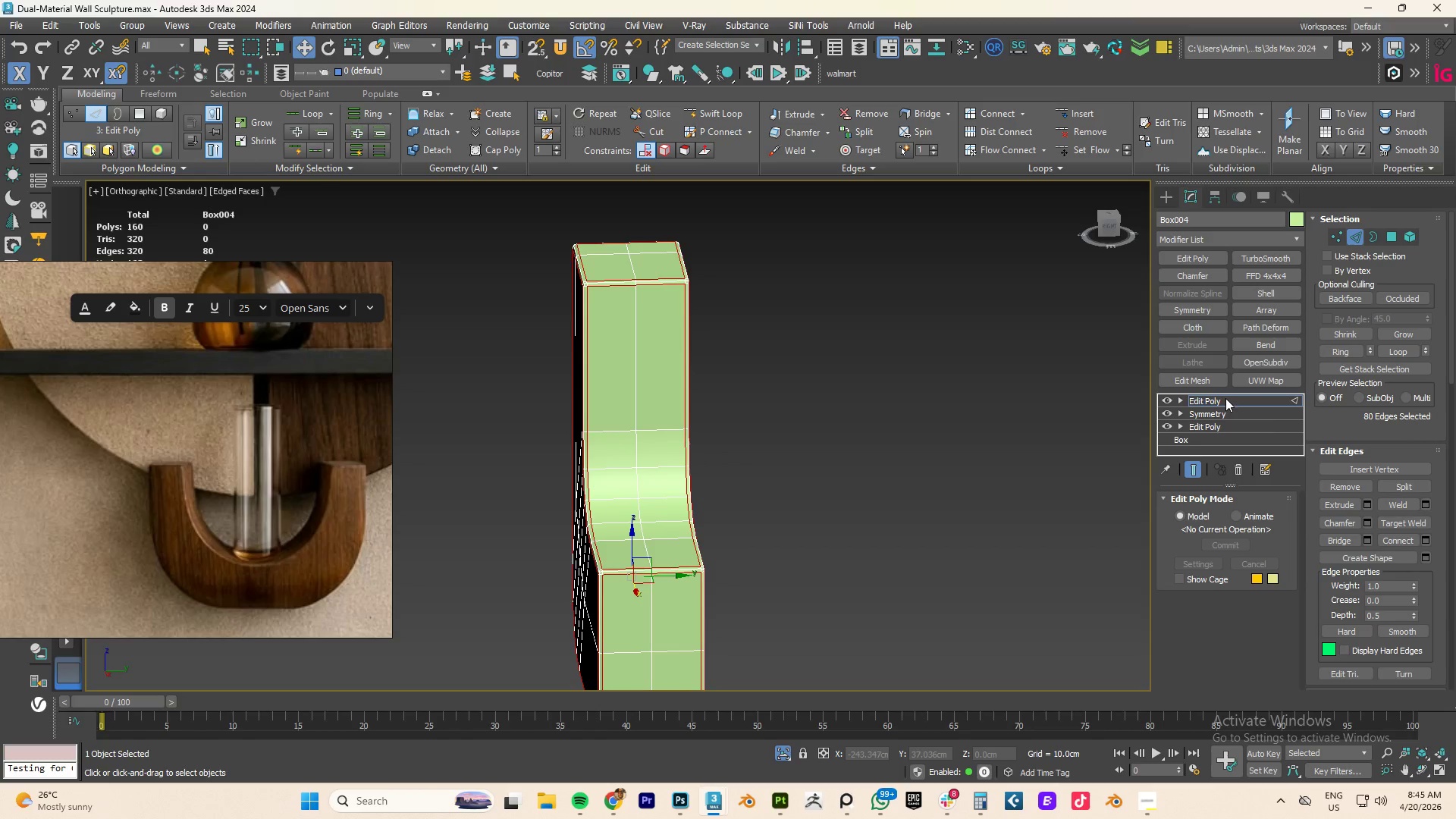 
left_click([1211, 400])
 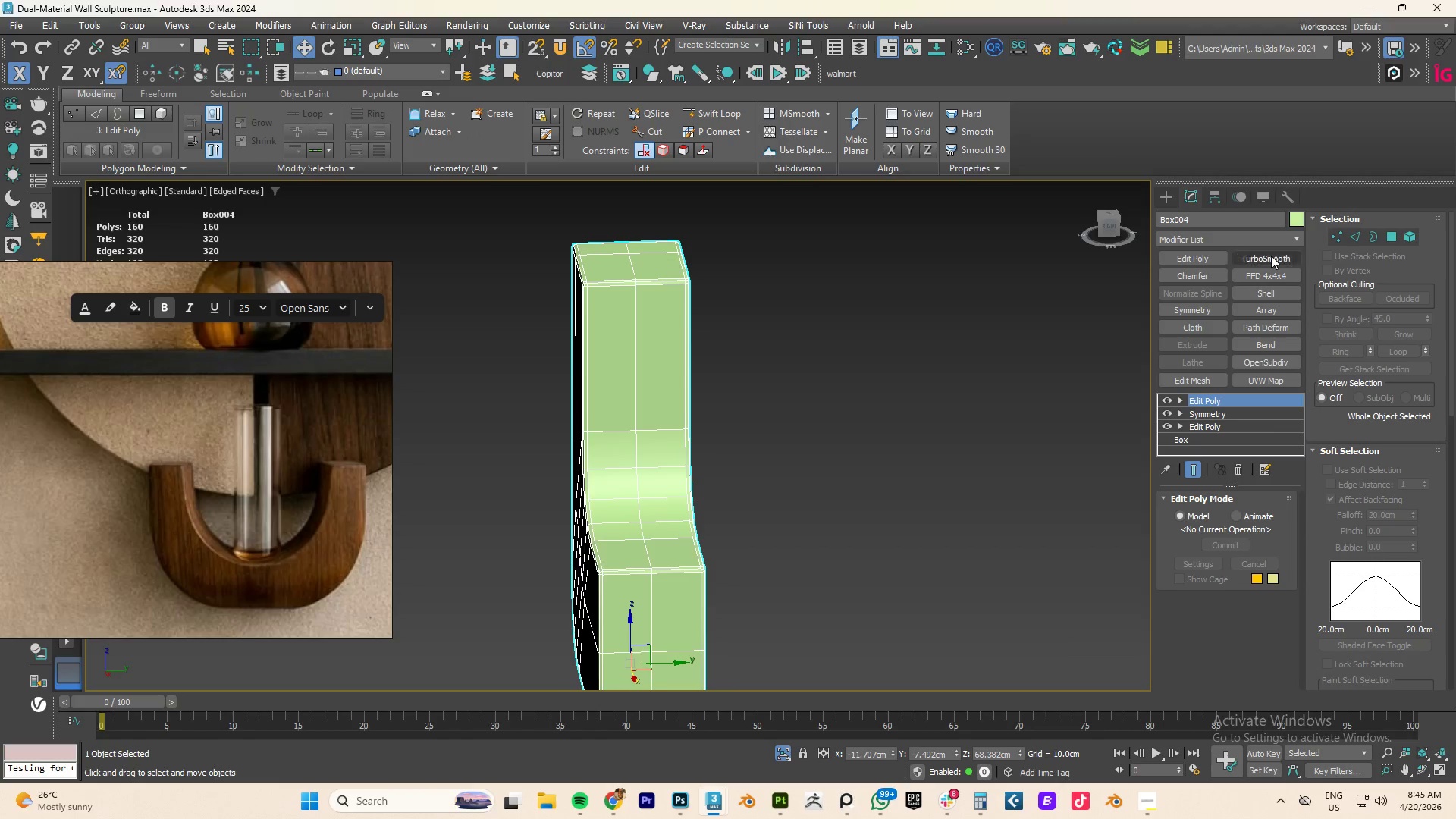 
left_click([1269, 257])
 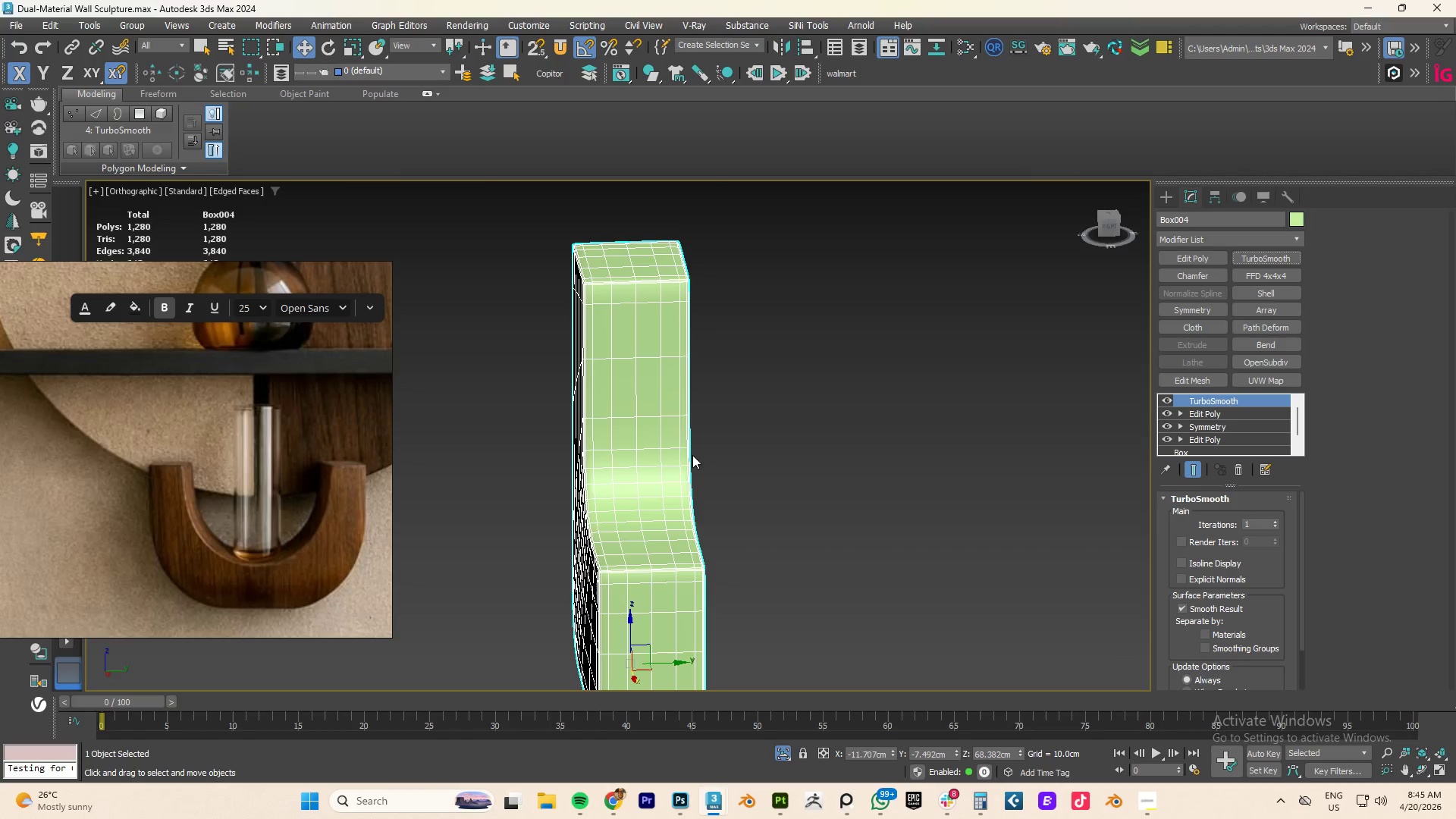 
hold_key(key=AltLeft, duration=1.69)
 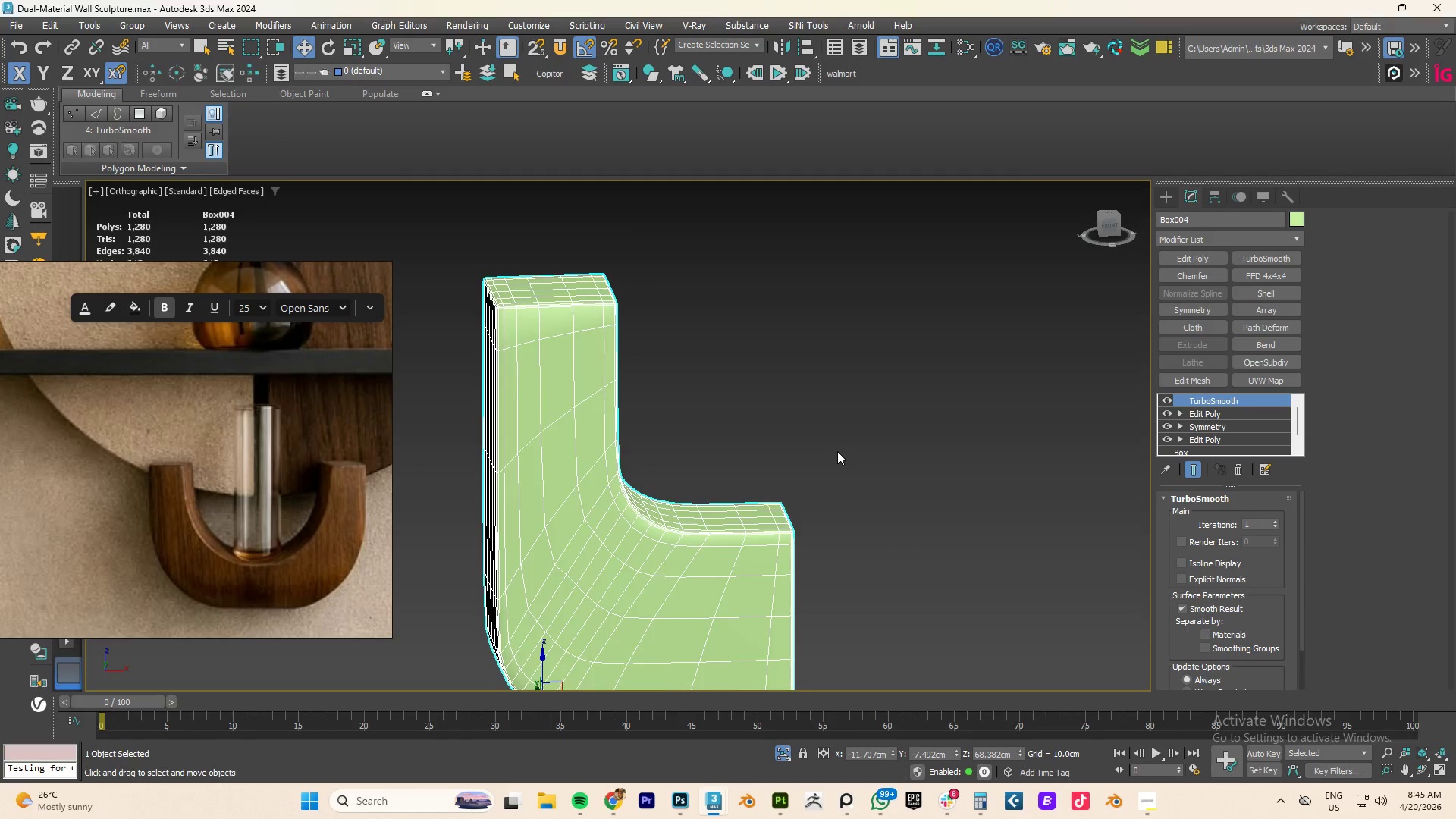 
scroll: coordinate [837, 451], scroll_direction: down, amount: 3.0
 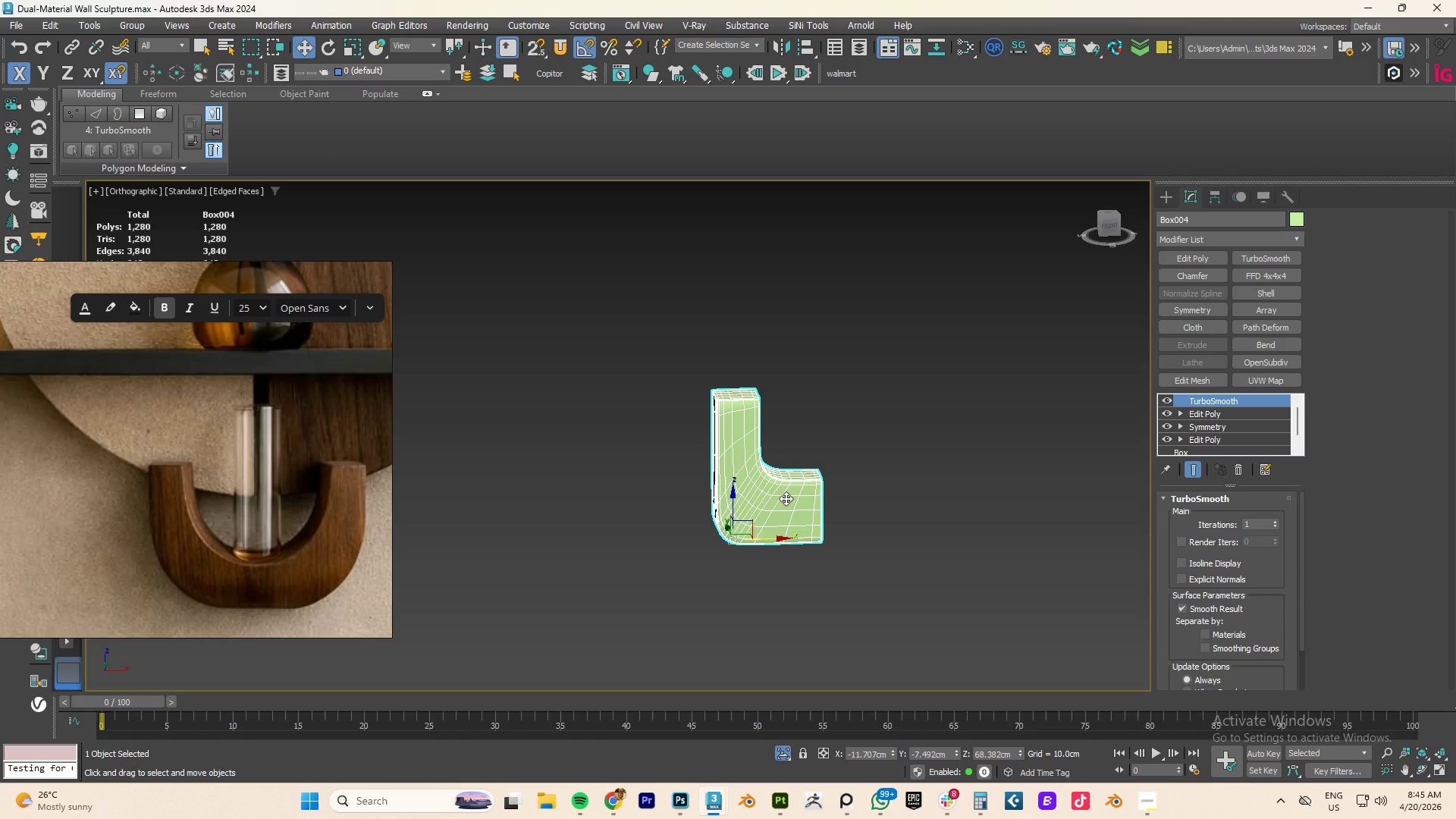 
wait(18.43)
 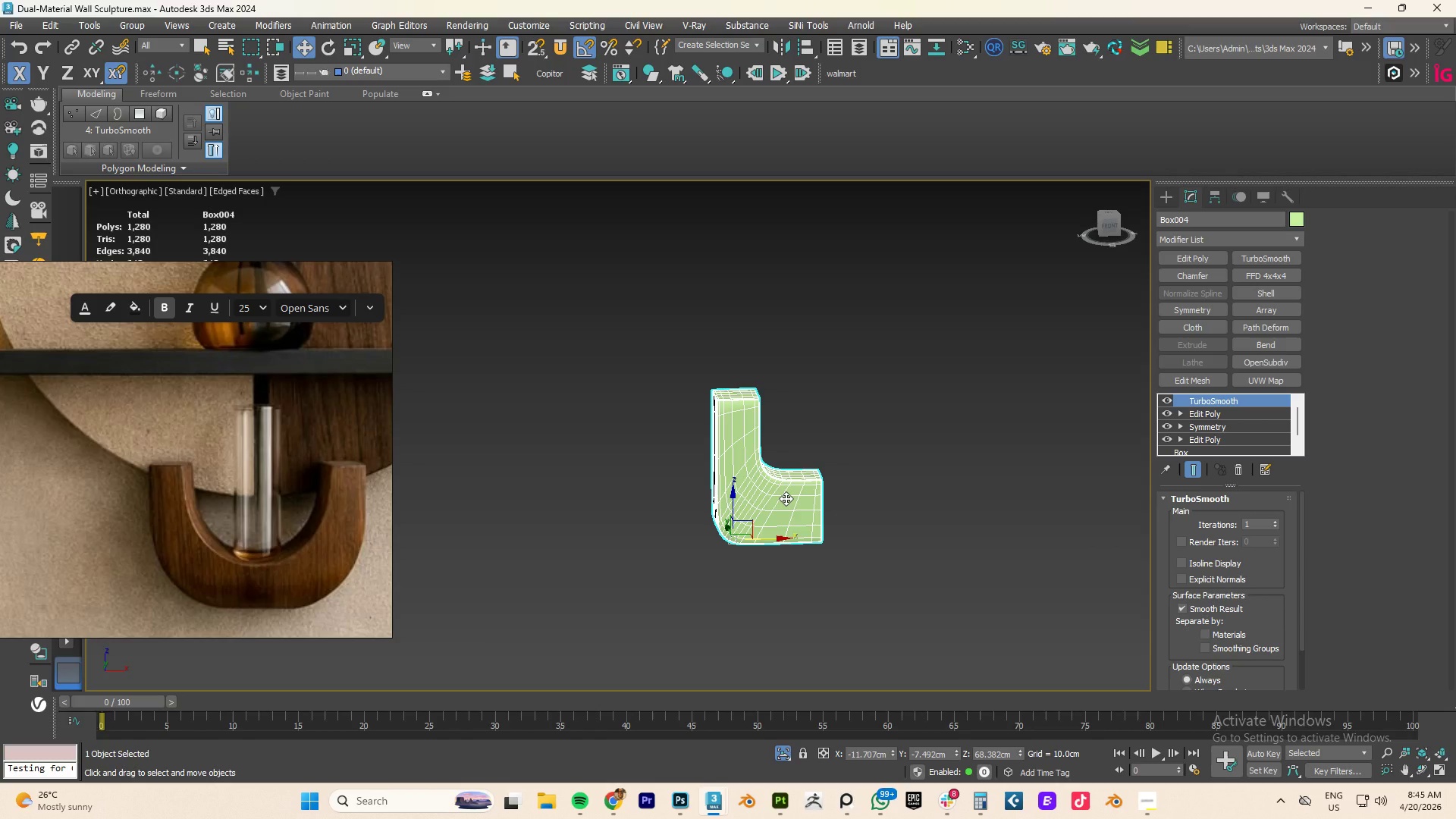 
hold_key(key=AltLeft, duration=5.89)
 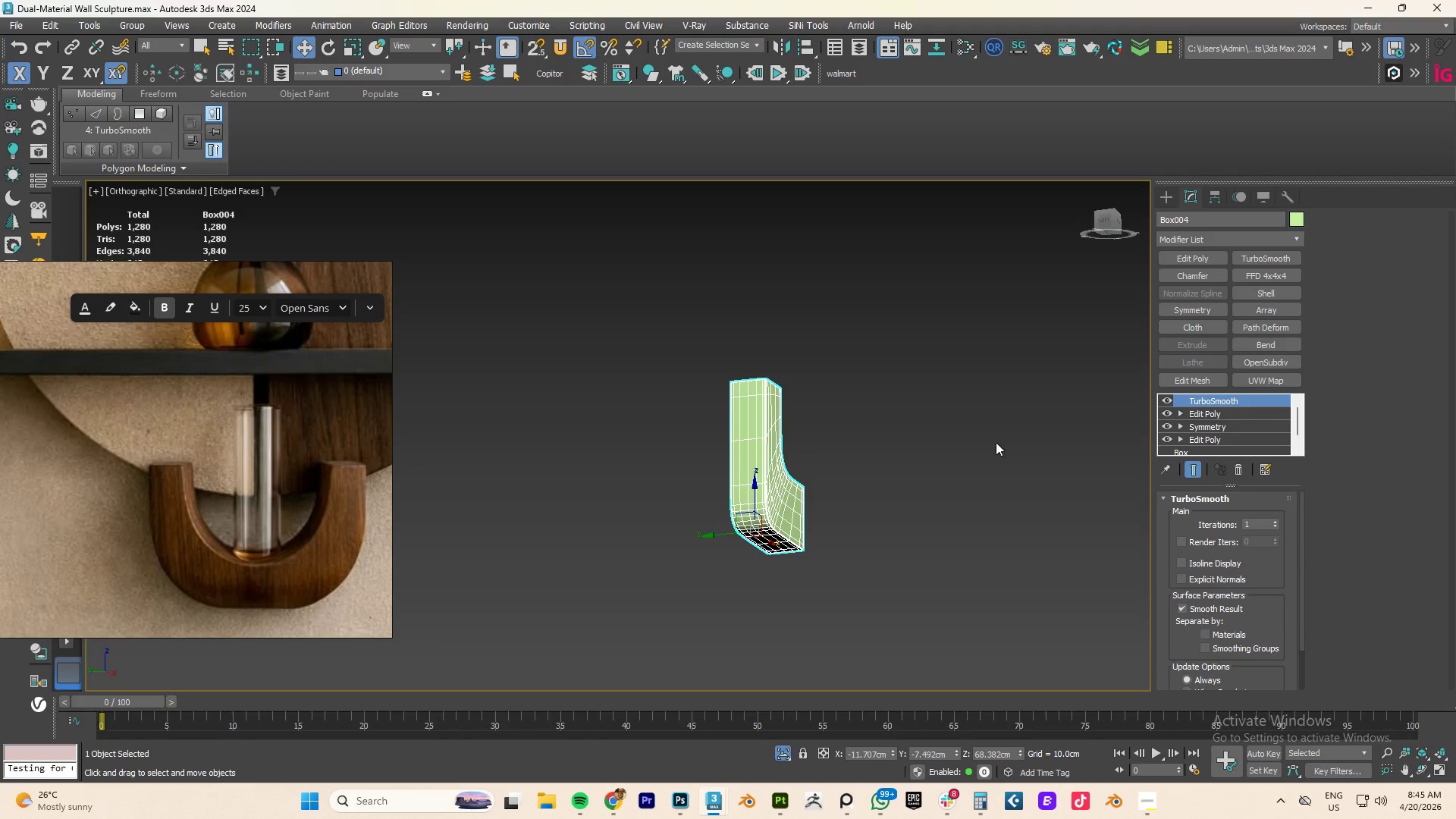 
hold_key(key=AltLeft, duration=0.62)
 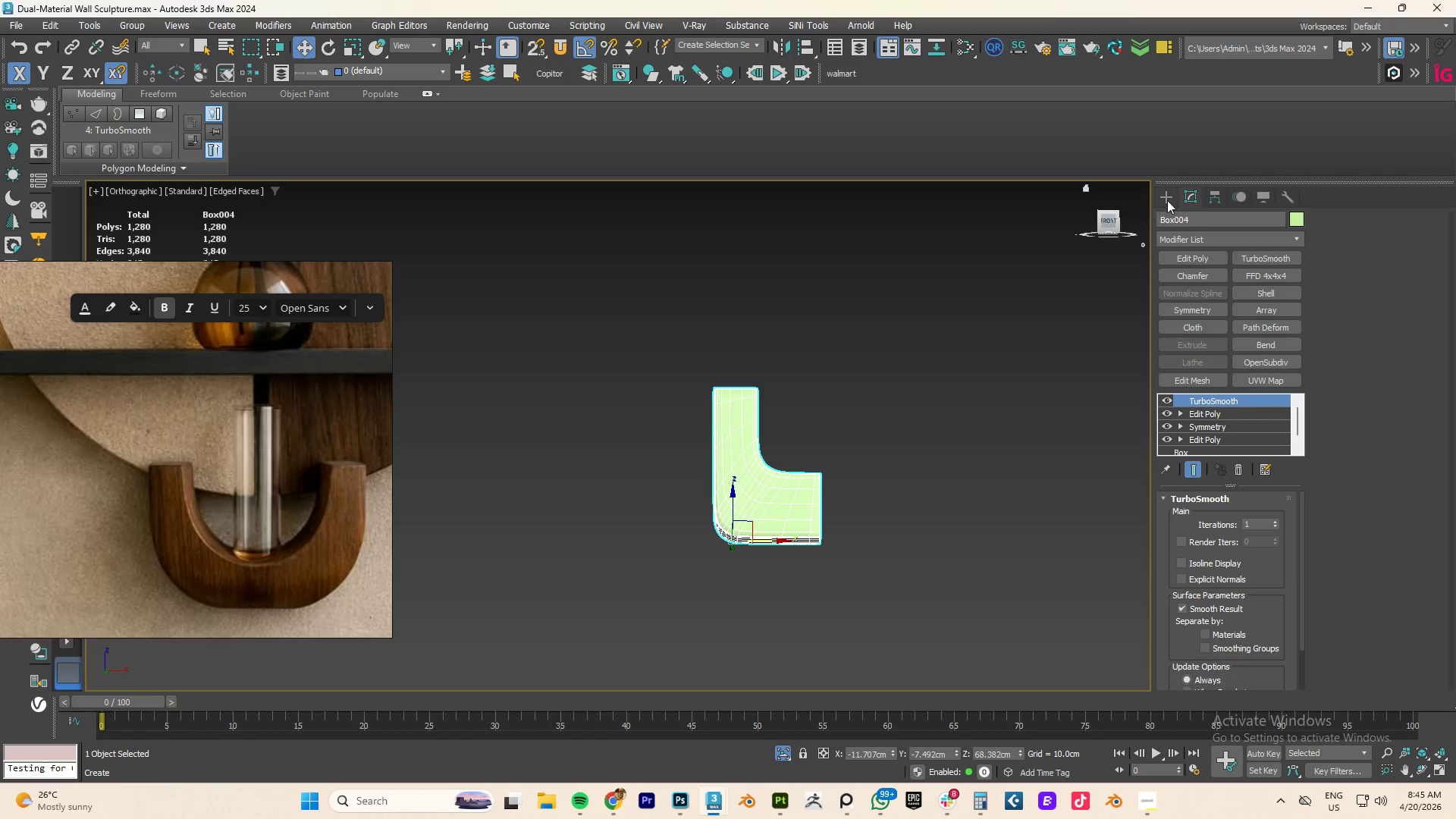 
left_click([1171, 199])
 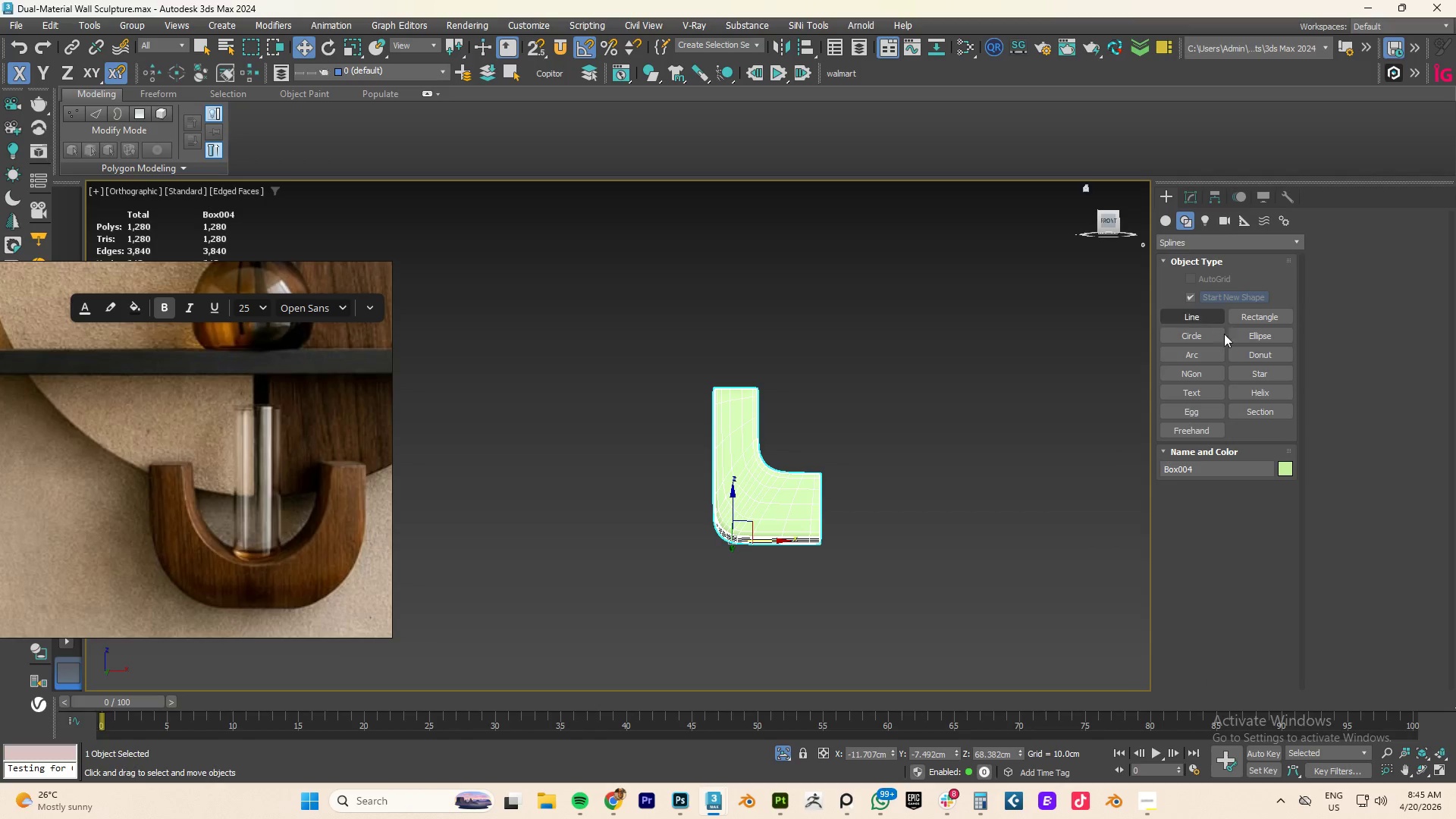 
wait(5.61)
 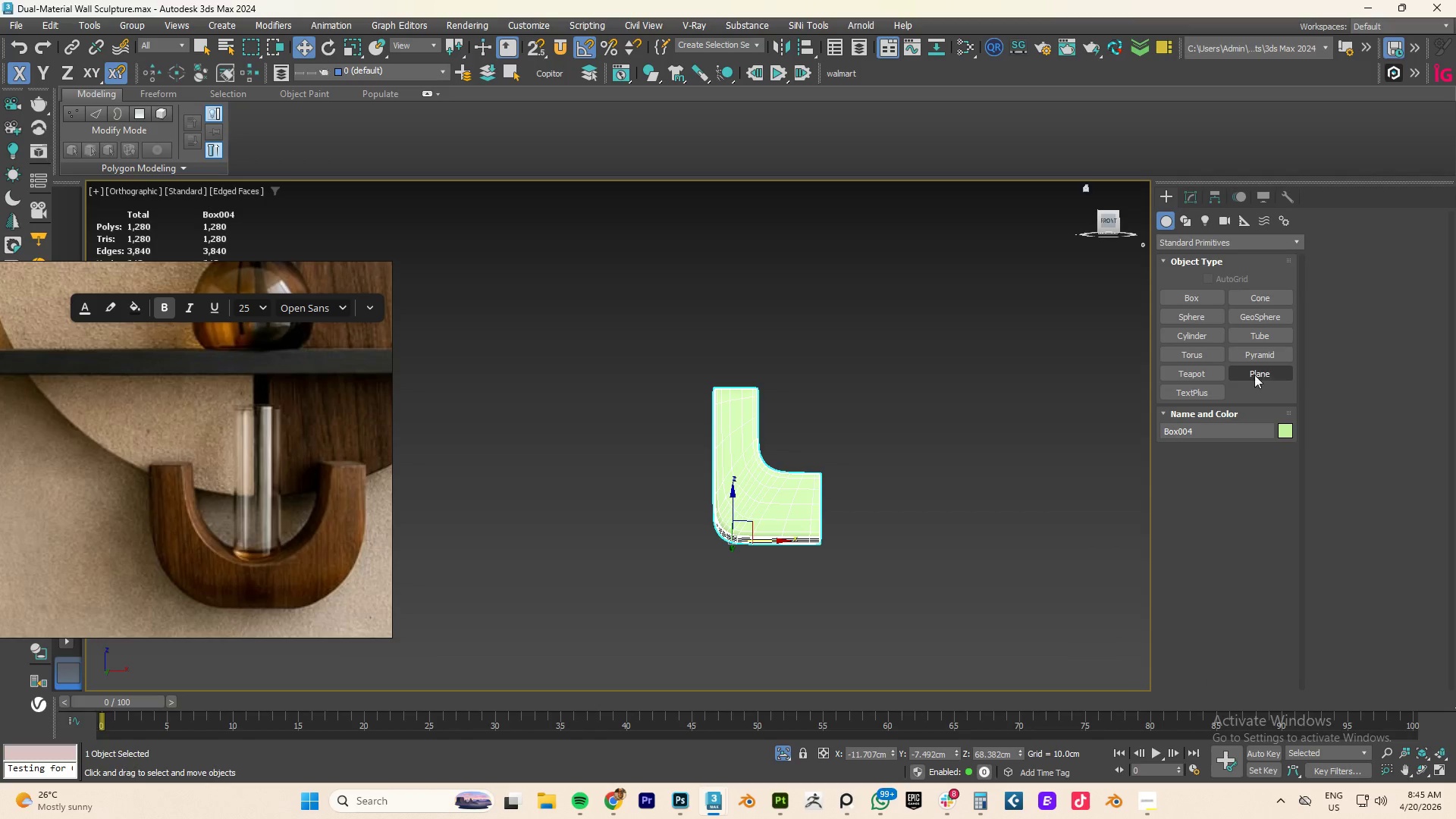 
left_click([1196, 358])
 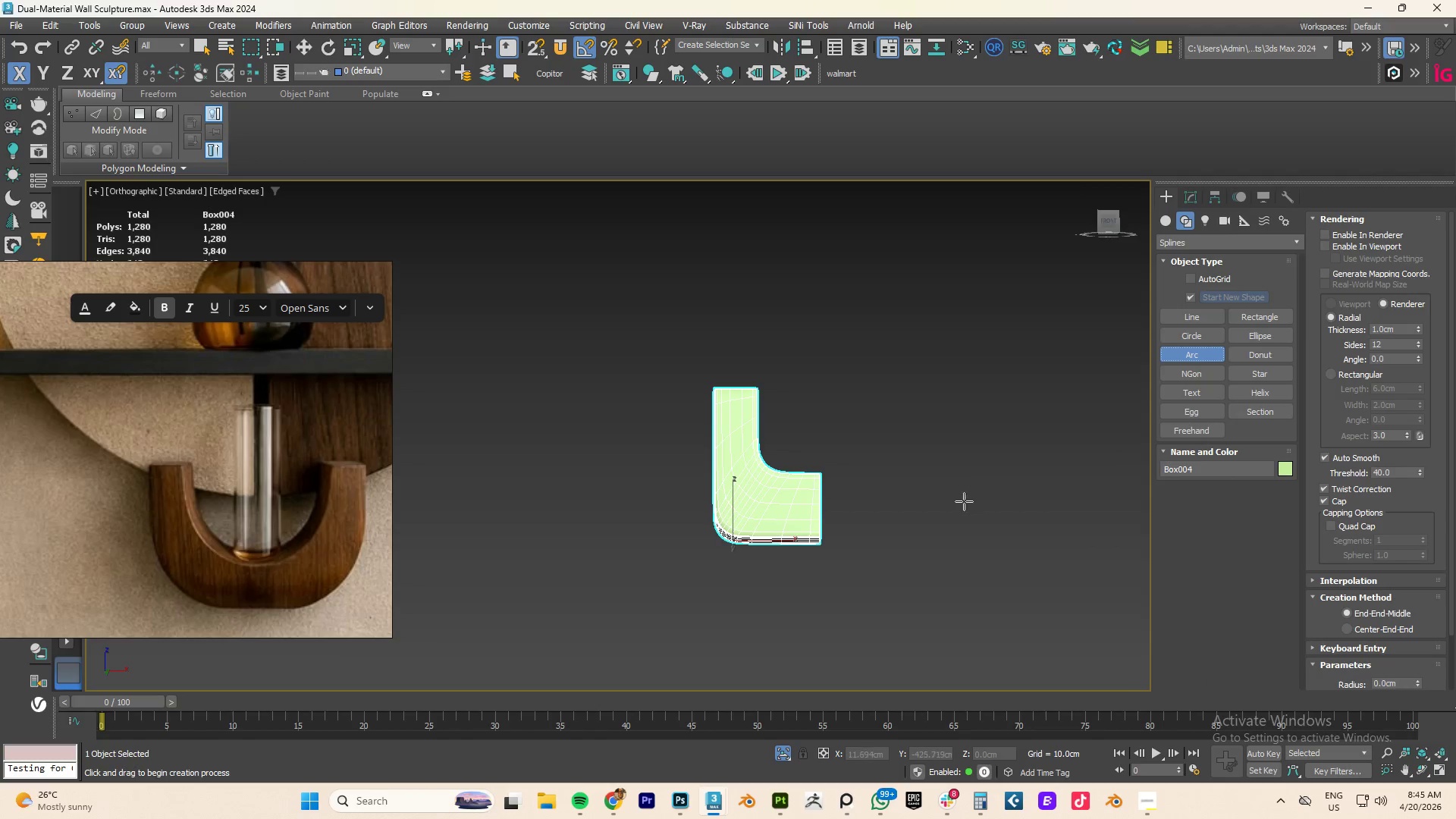 
left_click_drag(start_coordinate=[948, 488], to_coordinate=[948, 554])
 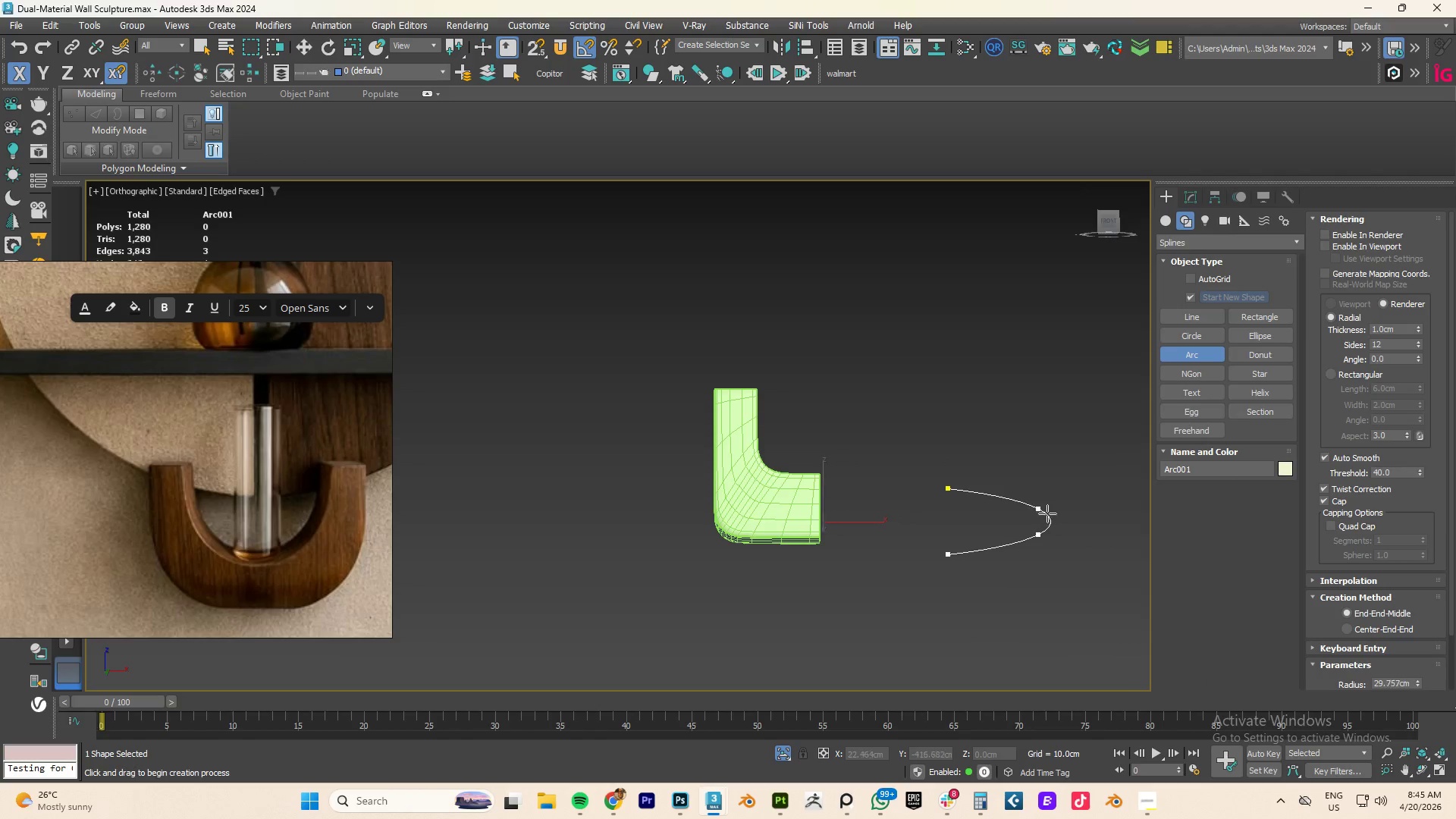 
left_click([1057, 528])
 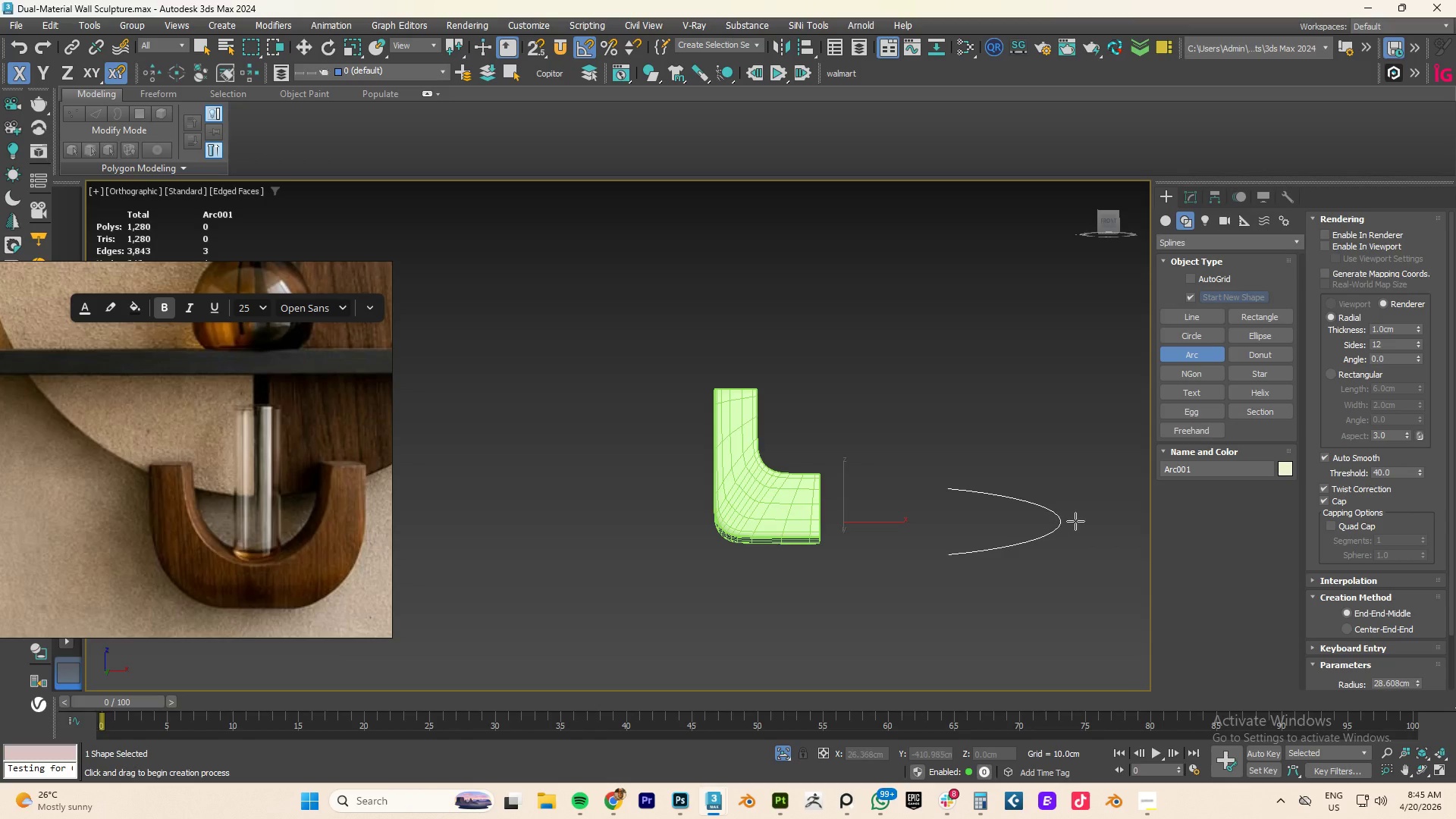 
right_click([1076, 520])
 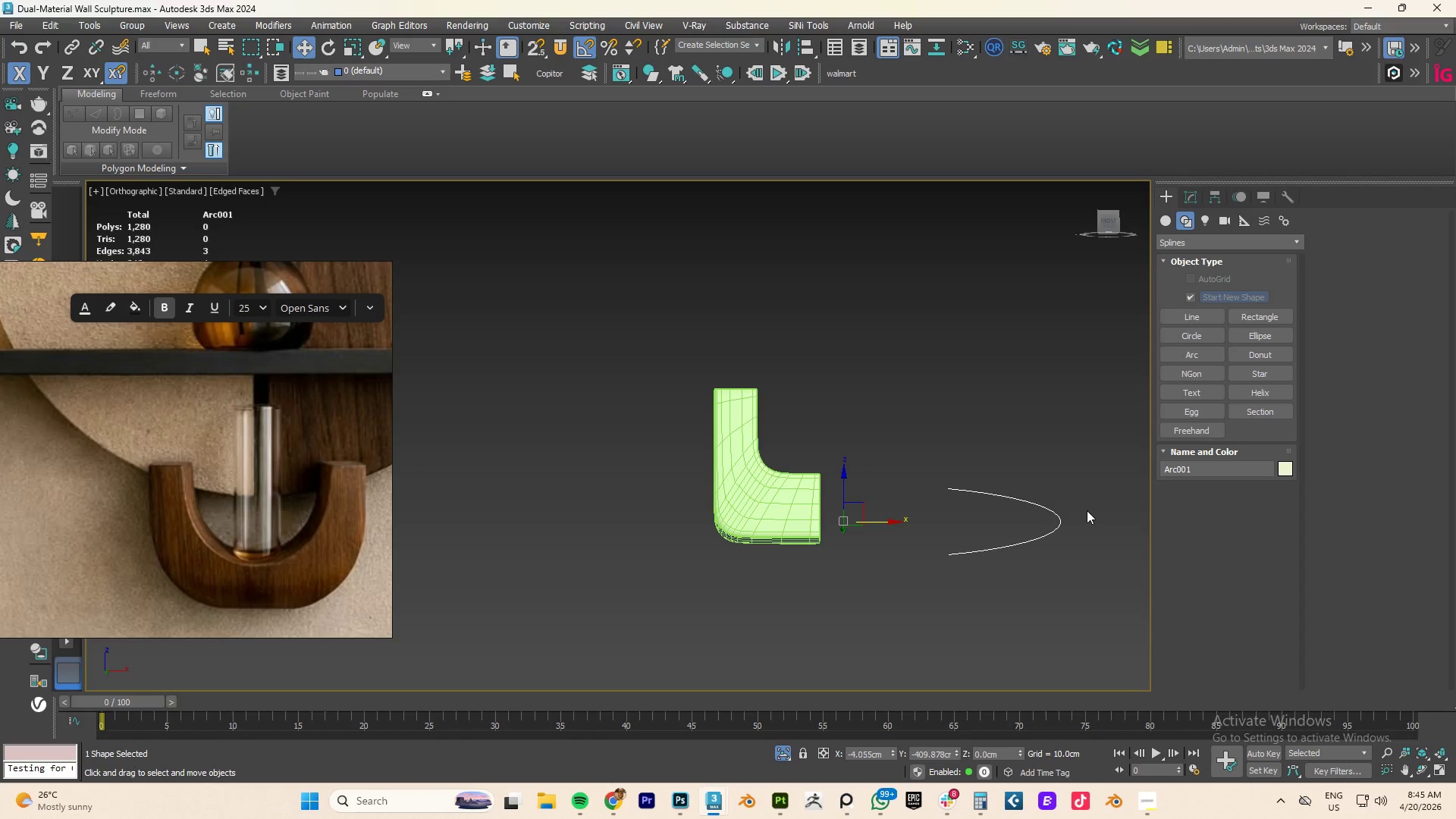 
hold_key(key=AltLeft, duration=3.28)
 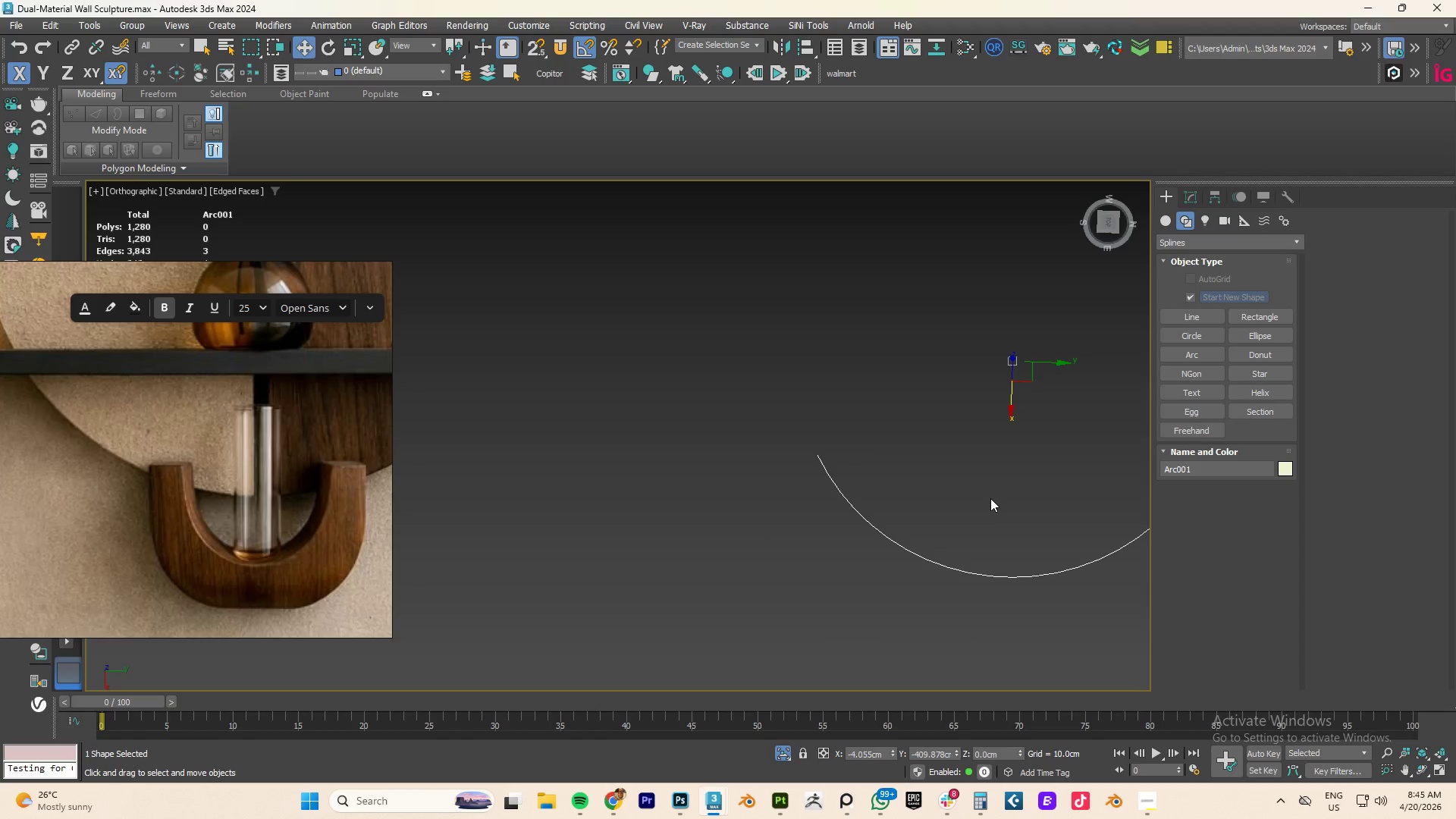 
type(tz)
 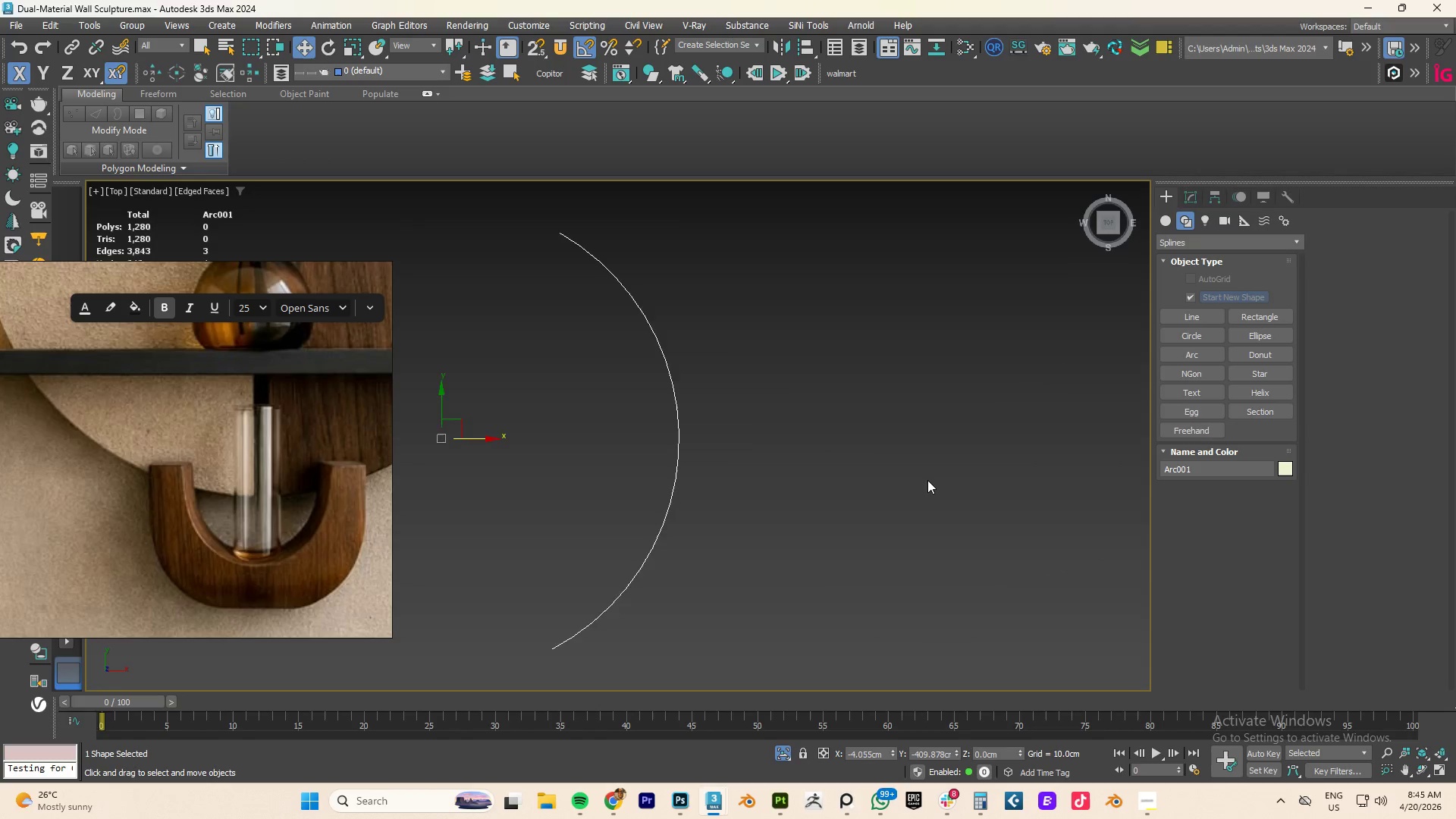 
scroll: coordinate [927, 480], scroll_direction: down, amount: 3.0
 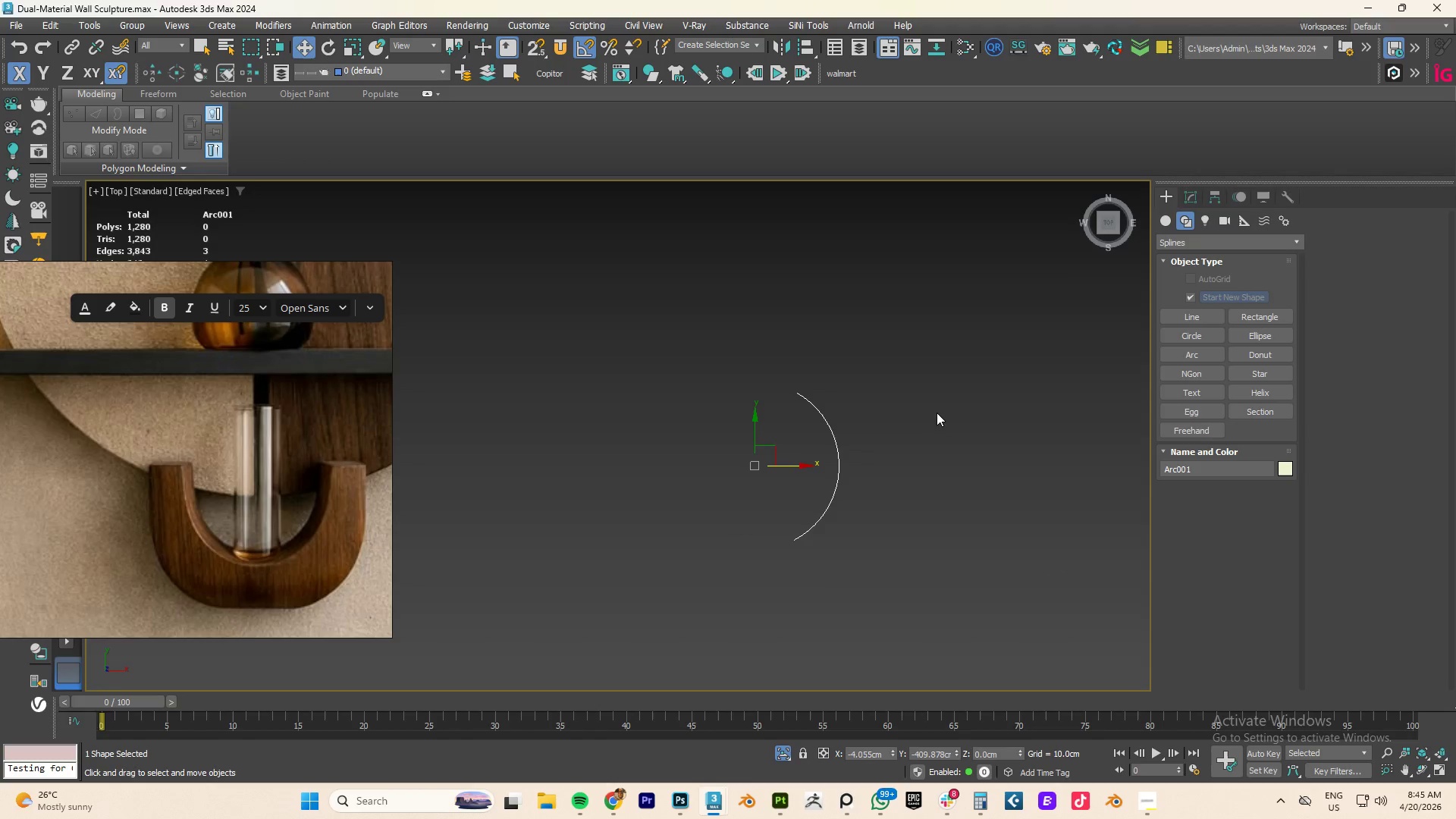 
key(Control+Z)
 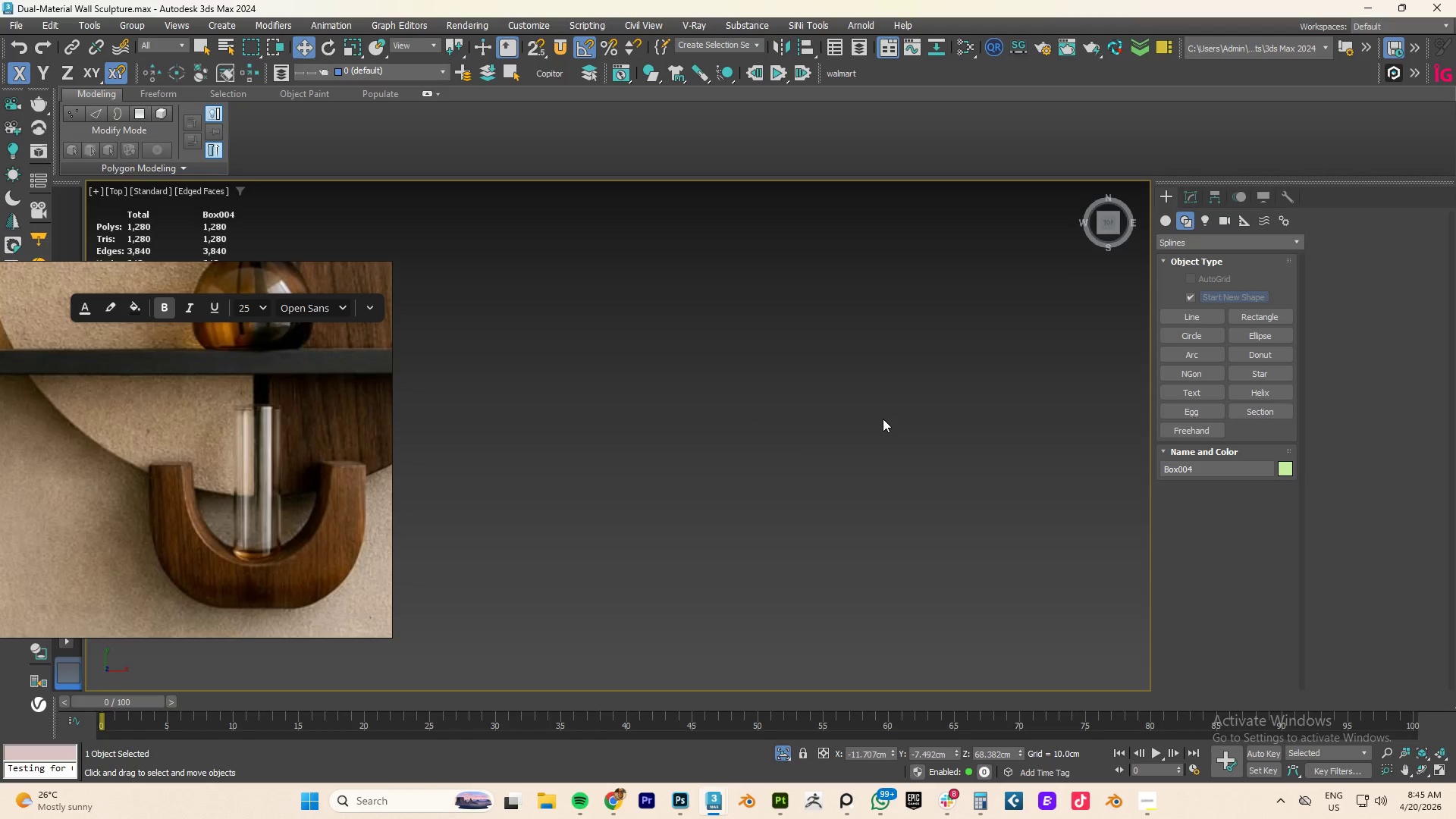 
scroll: coordinate [869, 440], scroll_direction: down, amount: 4.0
 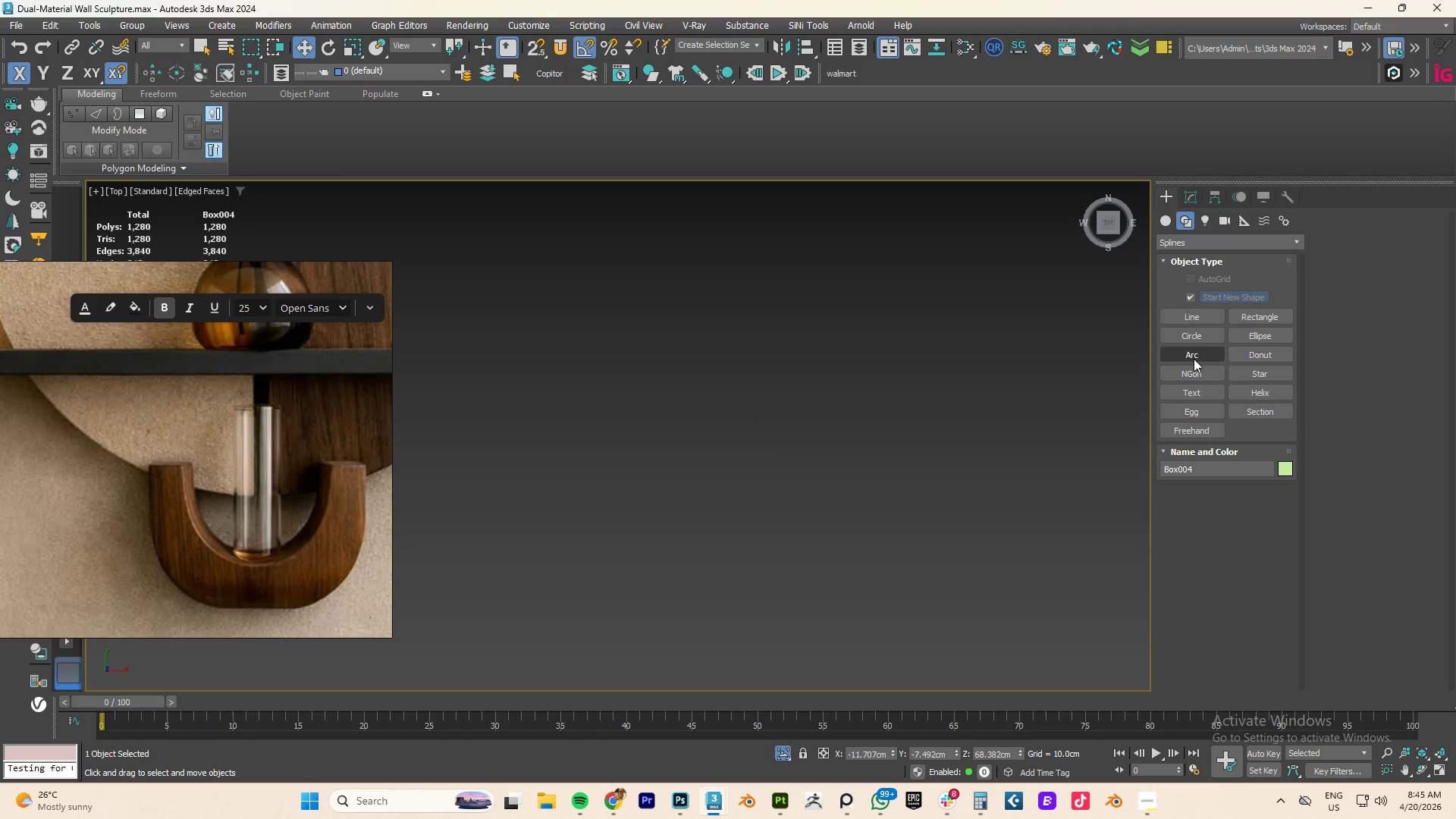 
left_click([1192, 356])
 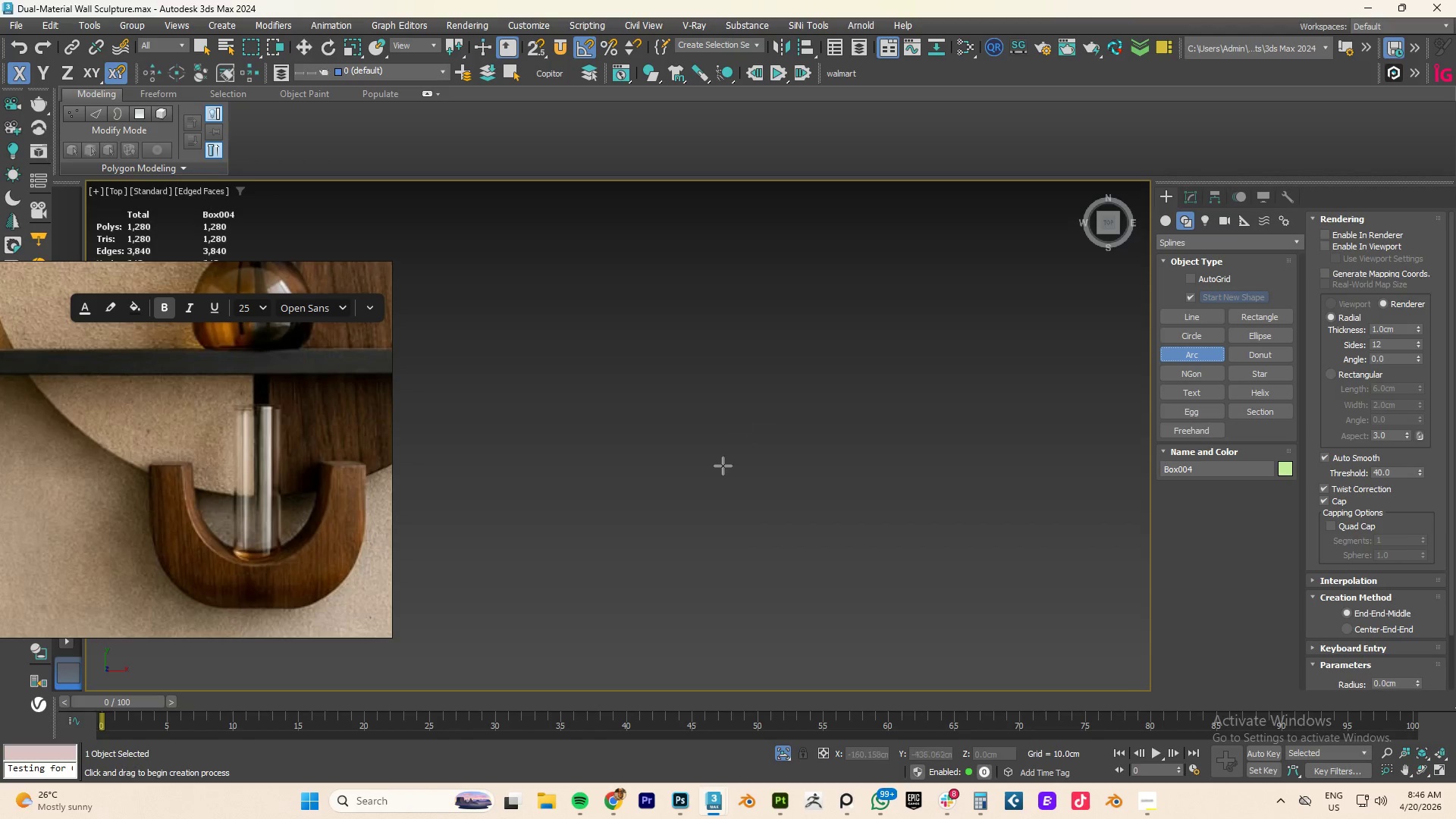 
left_click_drag(start_coordinate=[617, 488], to_coordinate=[921, 488])
 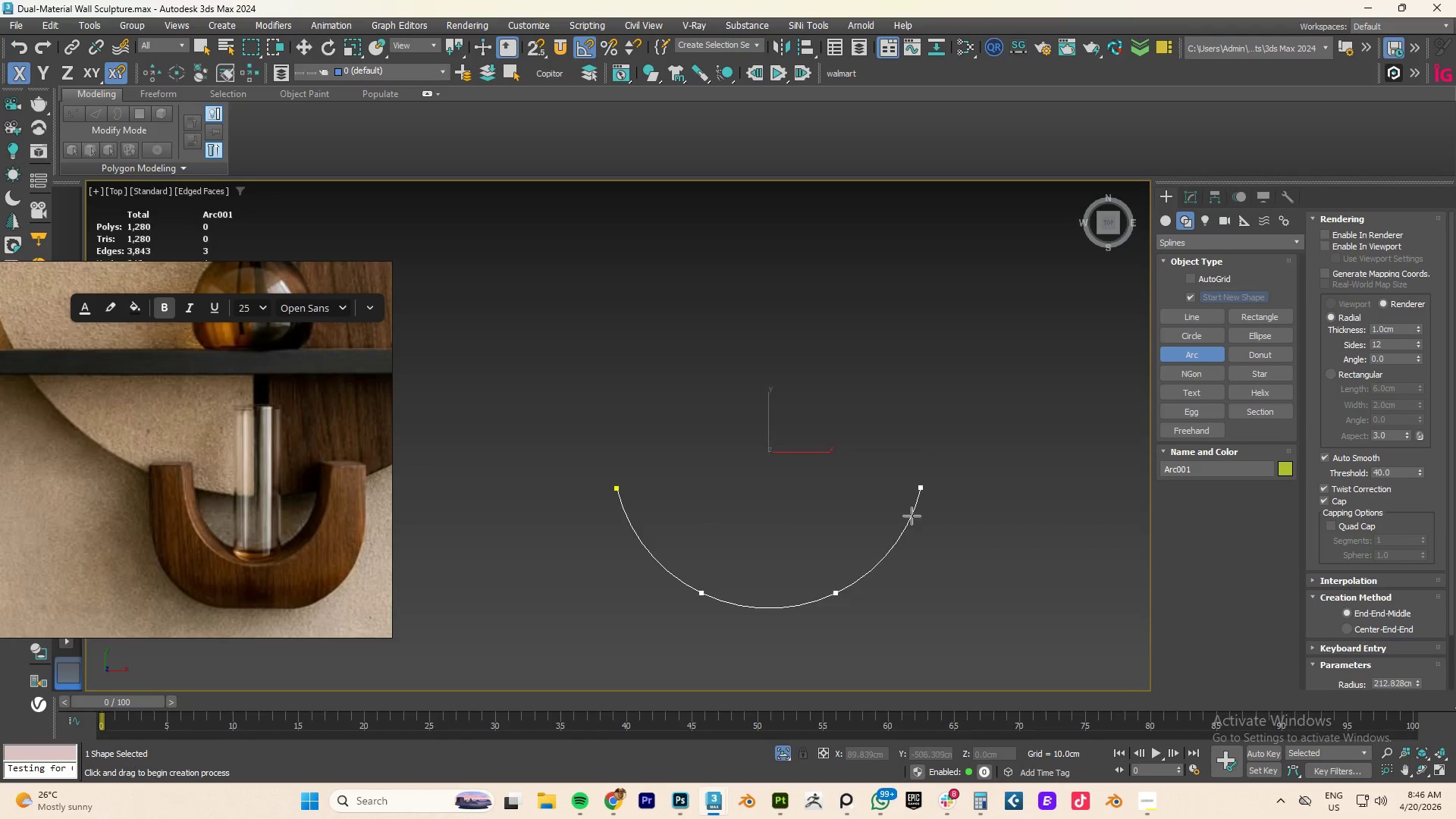 
hold_key(key=ShiftLeft, duration=3.06)
 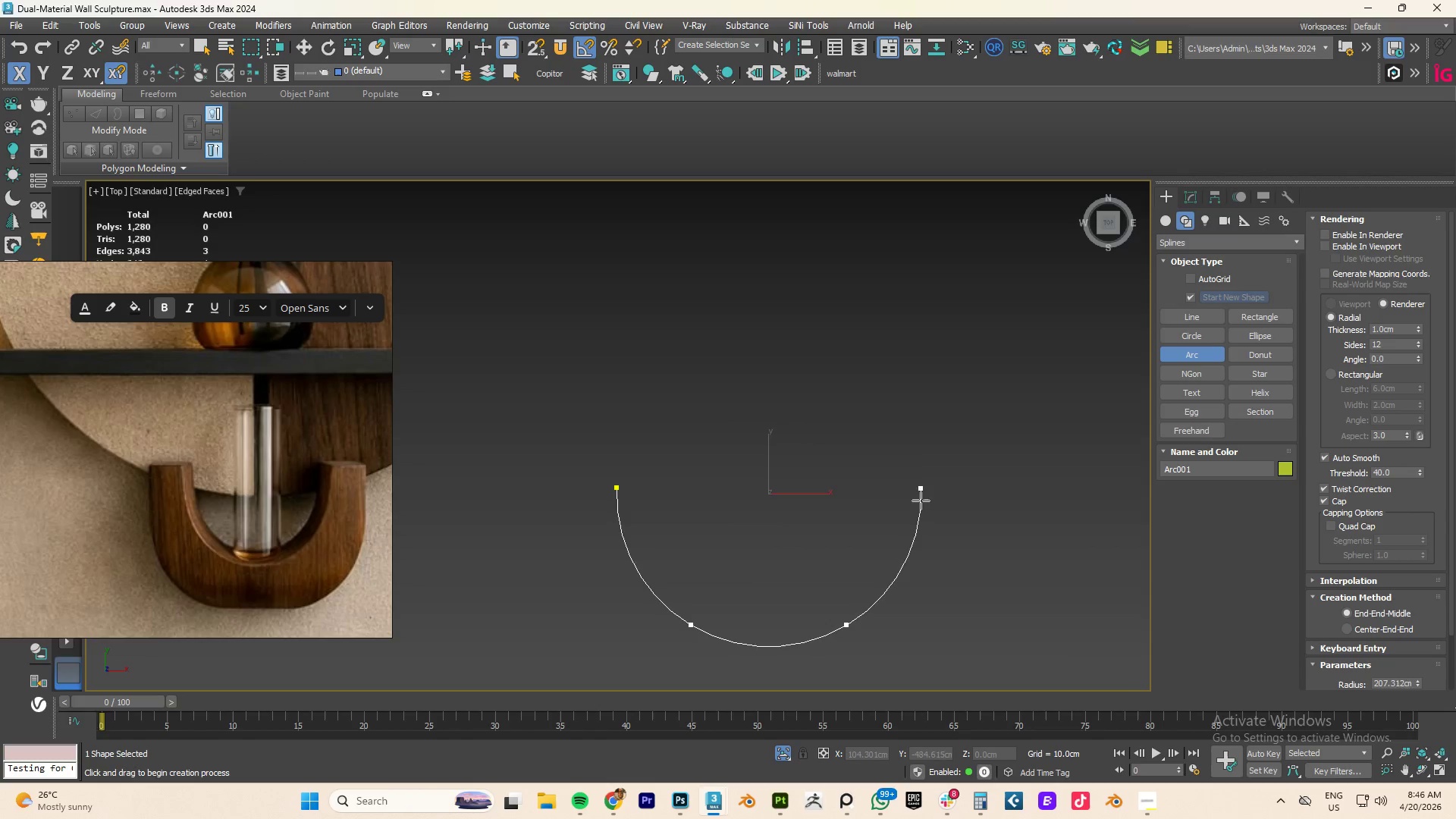 
wait(7.62)
 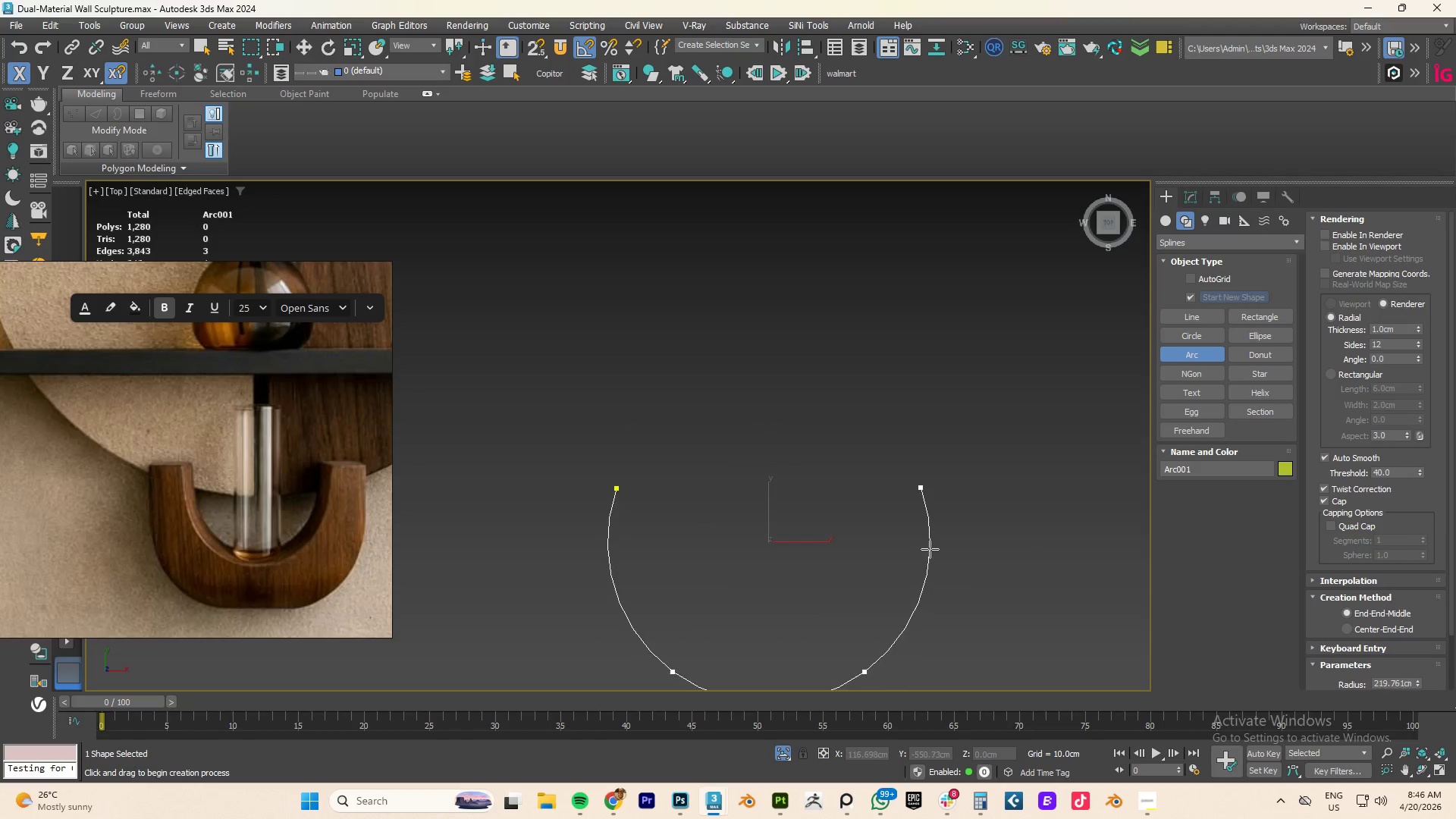 
left_click([921, 508])
 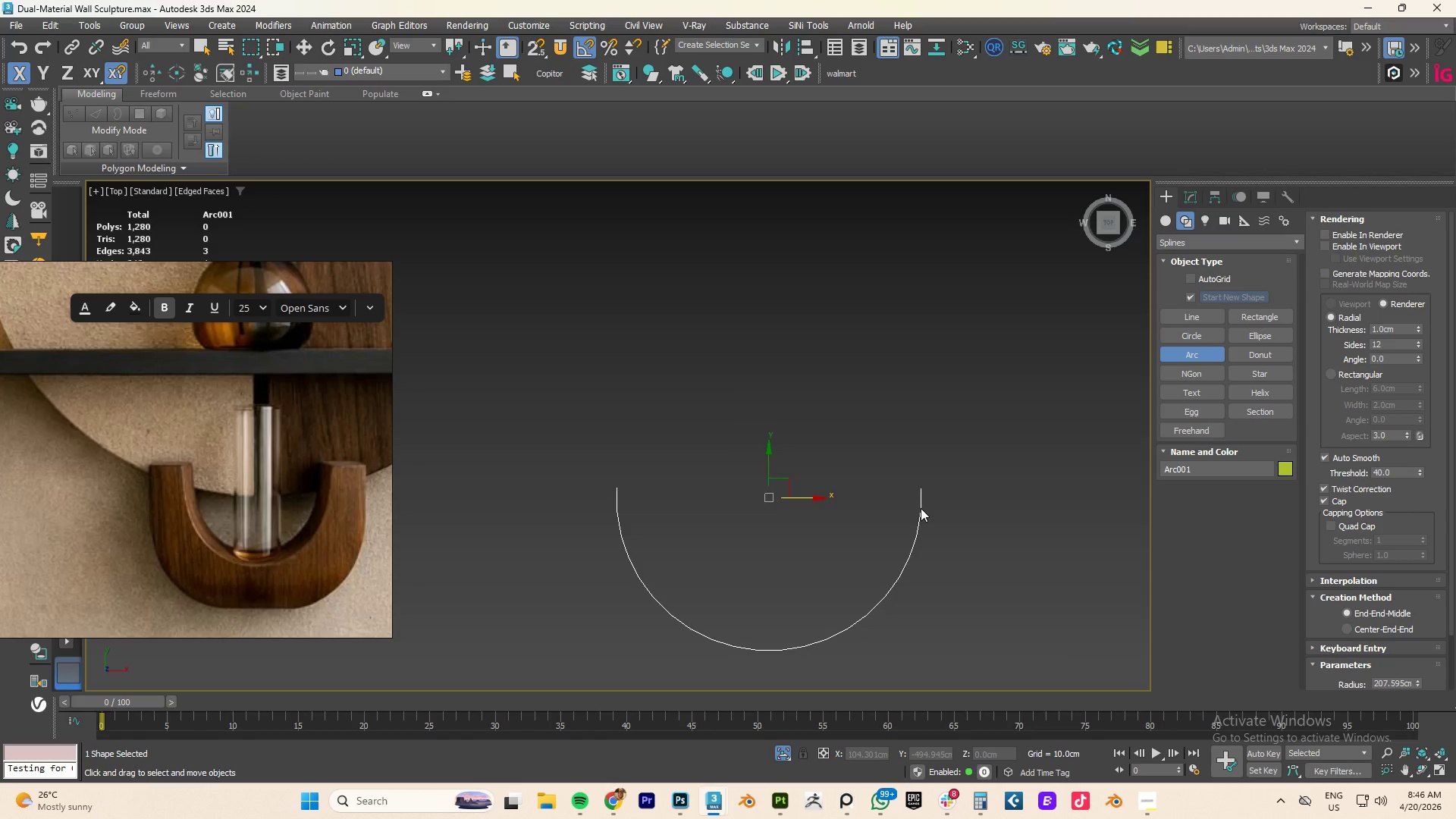 
right_click([921, 508])
 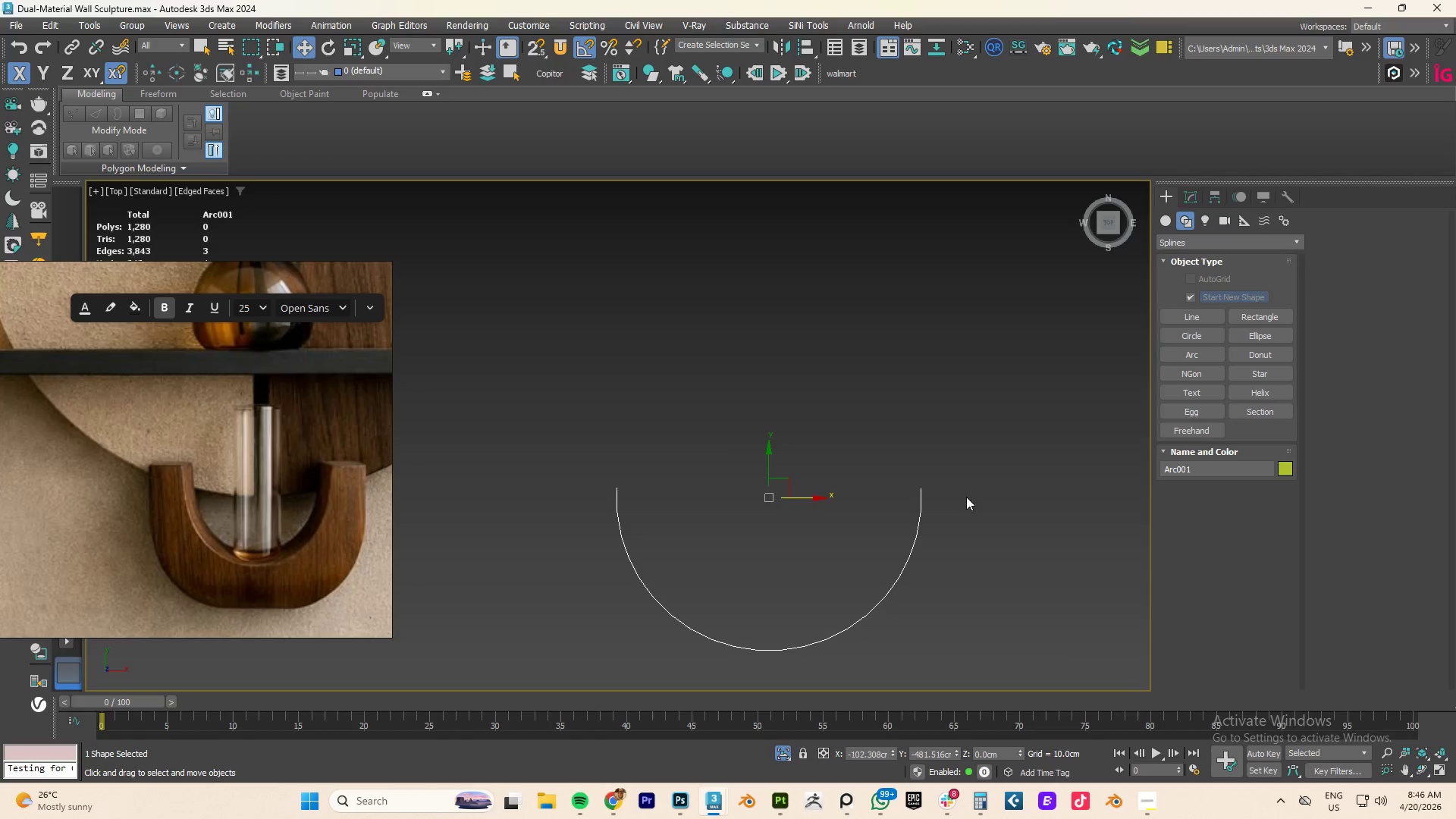 
left_click([966, 497])
 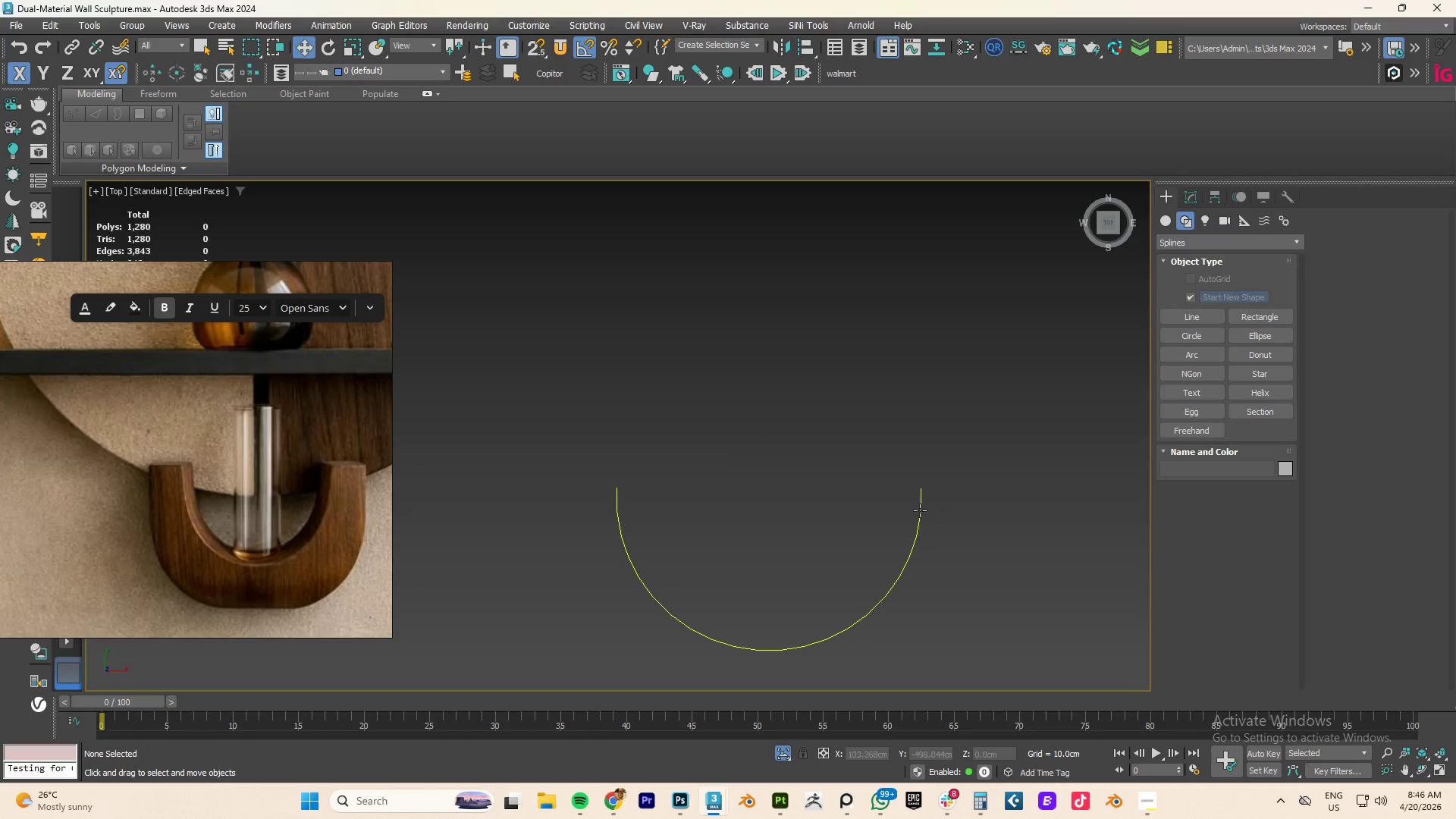 
left_click([920, 510])
 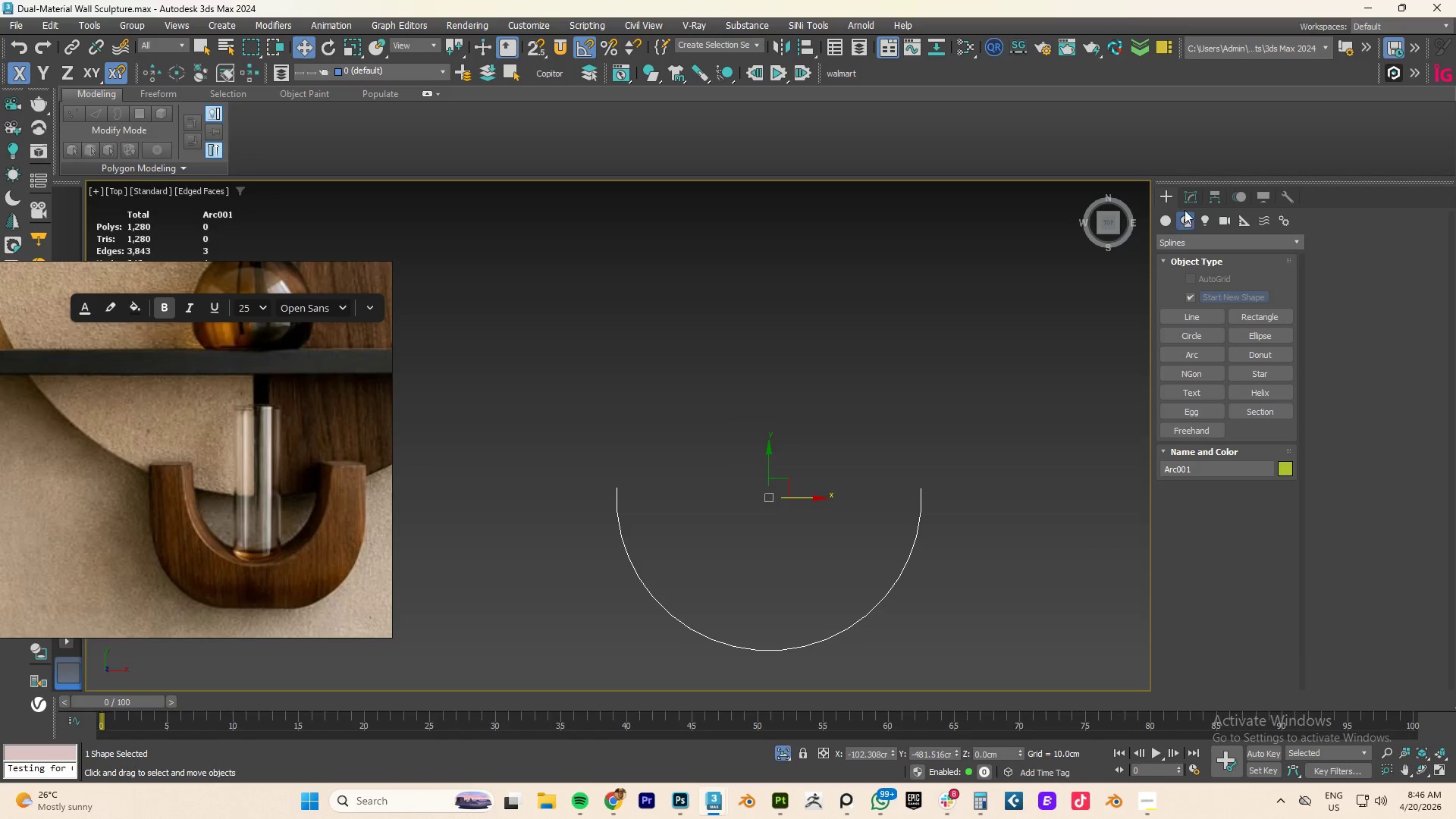 
left_click([1190, 193])
 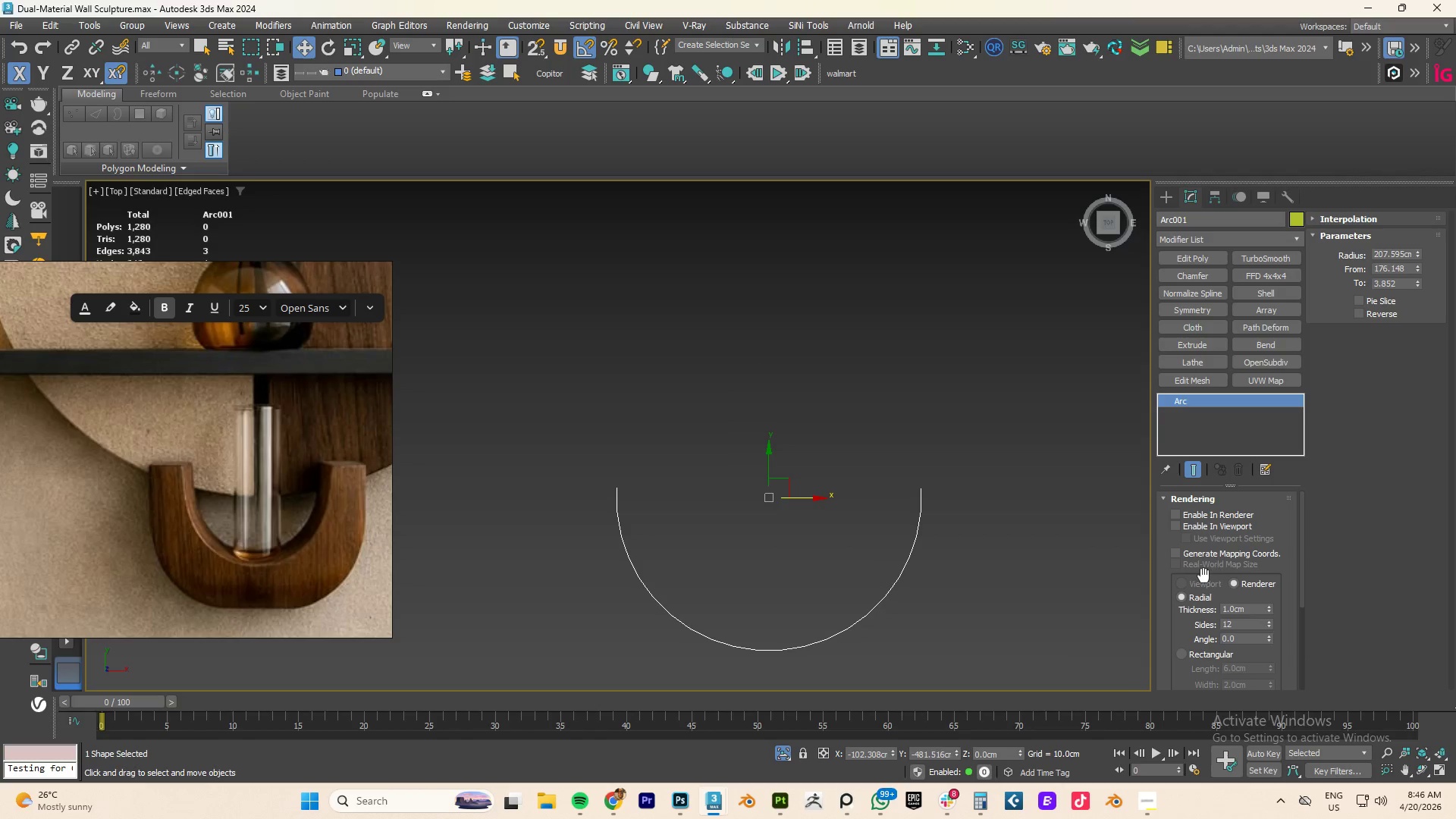 
scroll: coordinate [1227, 606], scroll_direction: down, amount: 3.0
 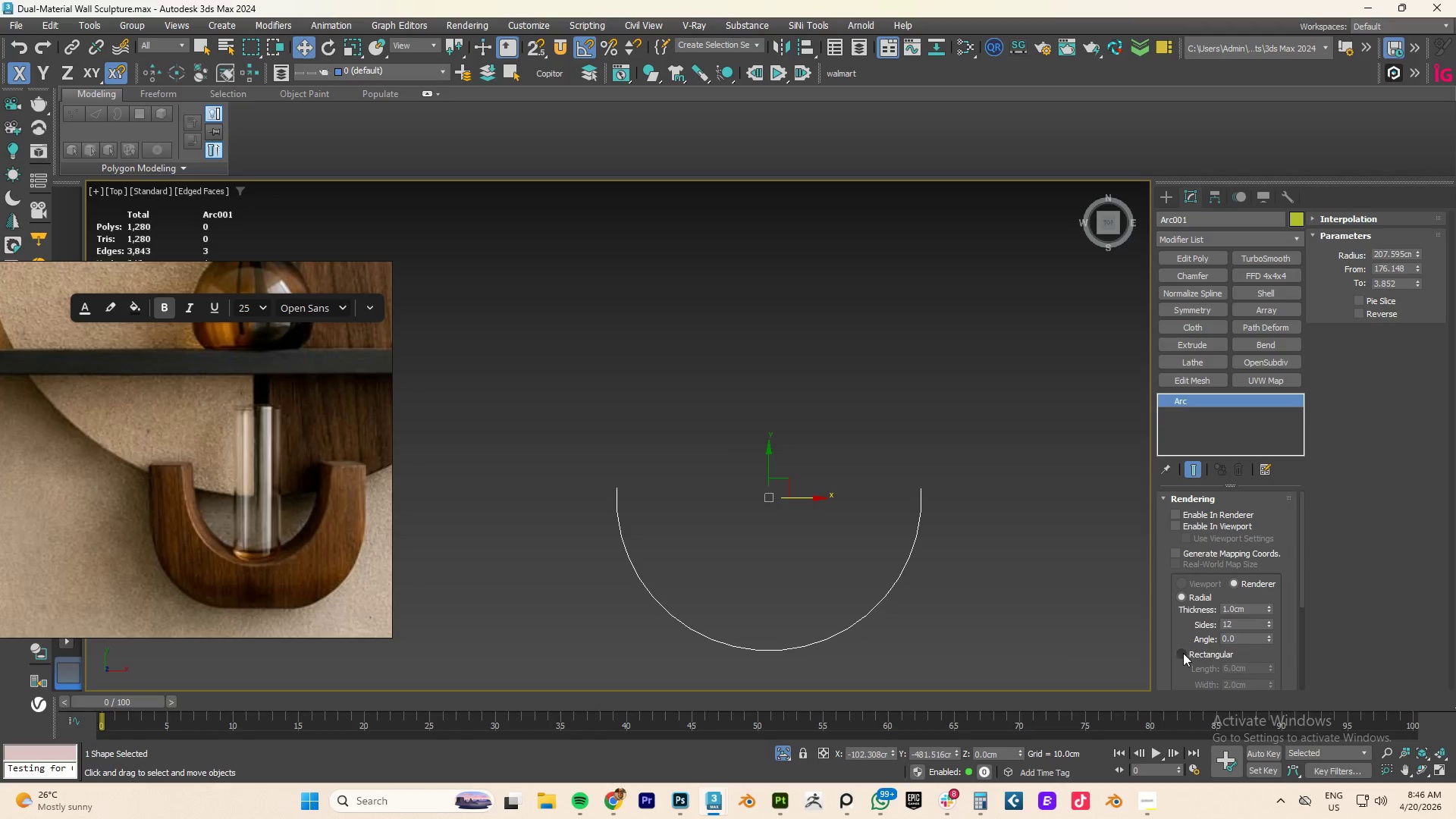 
left_click([1178, 656])
 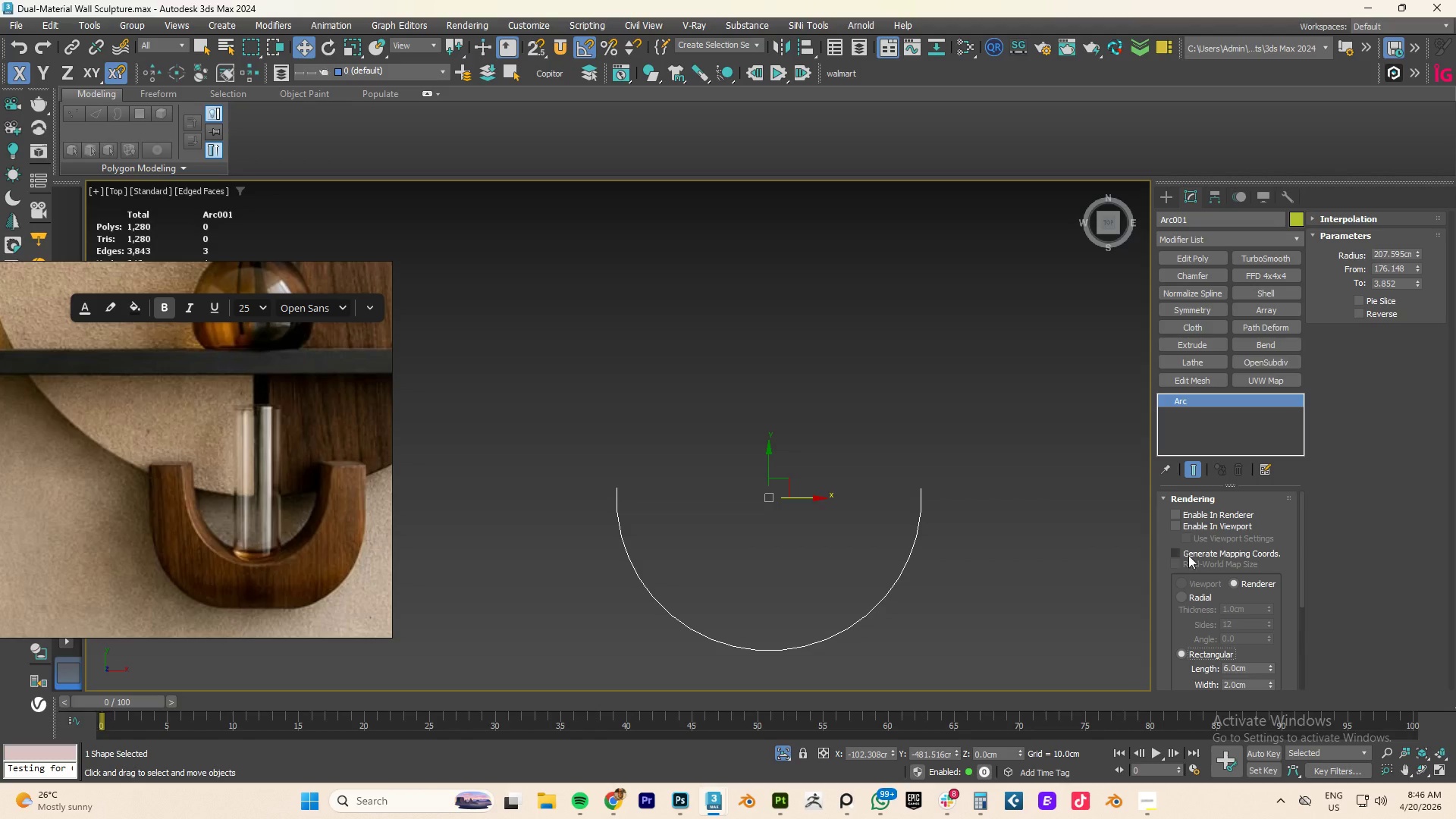 
left_click([1180, 526])
 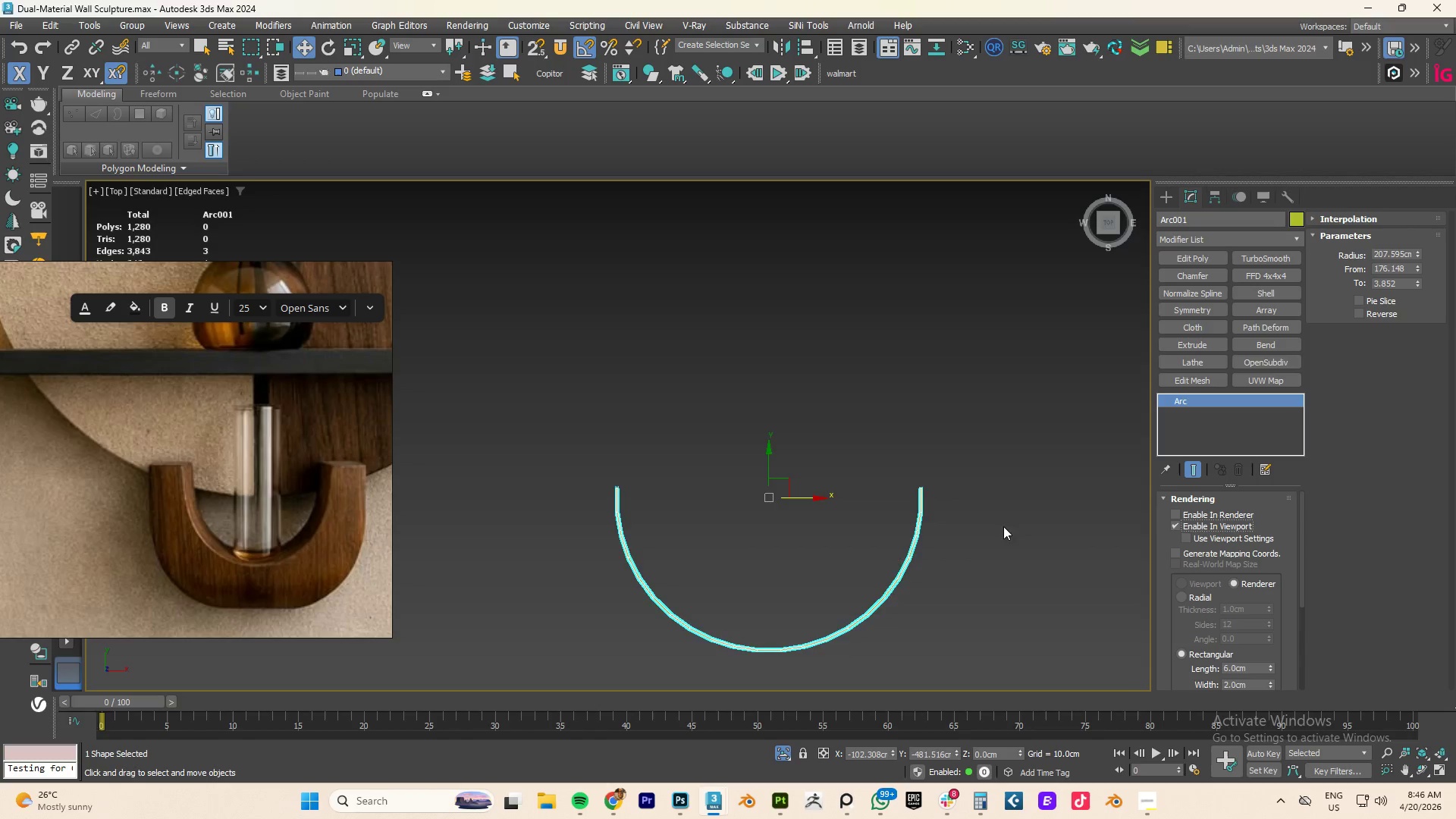 
hold_key(key=AltLeft, duration=3.22)
 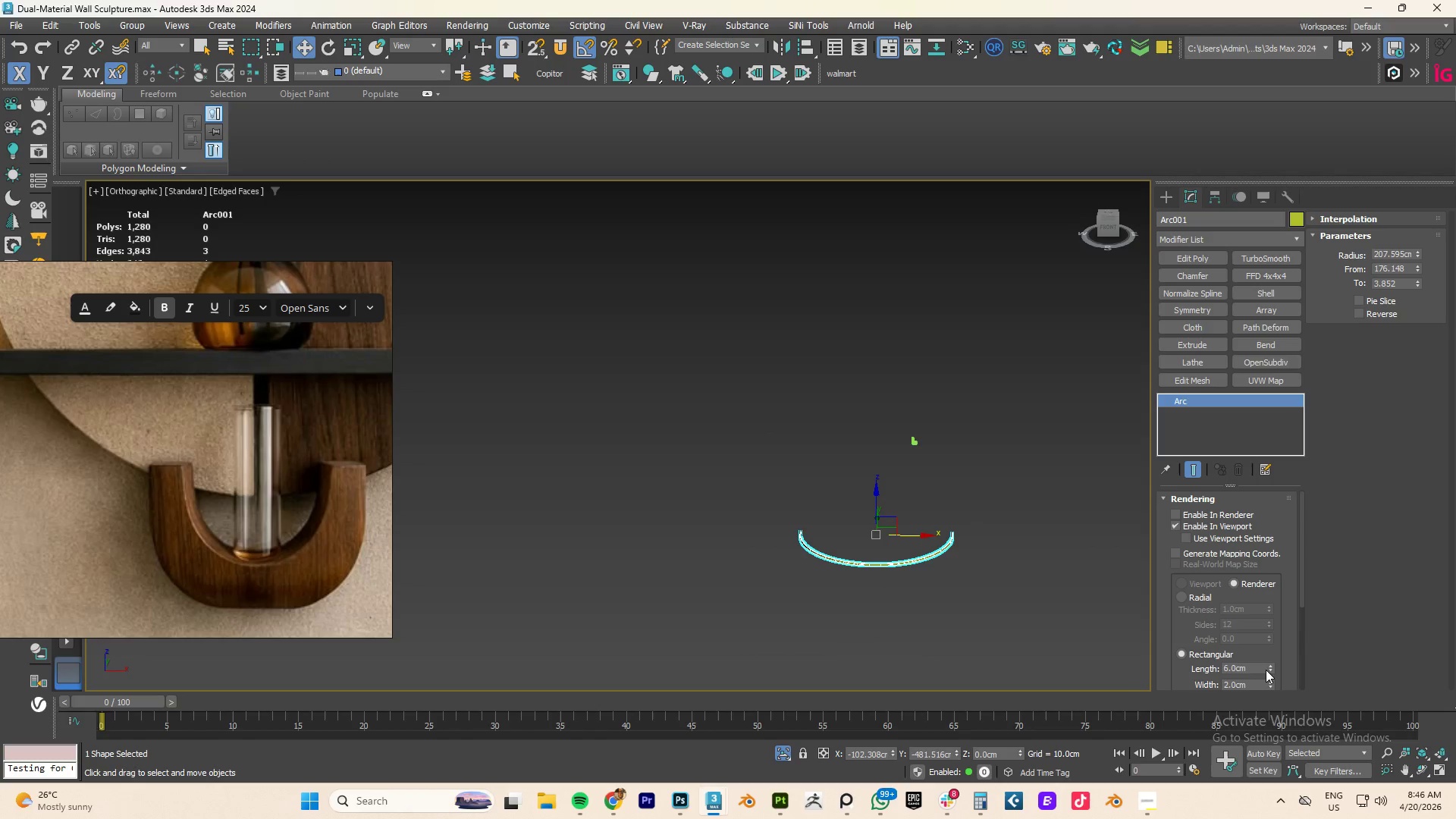 
scroll: coordinate [979, 526], scroll_direction: down, amount: 2.0
 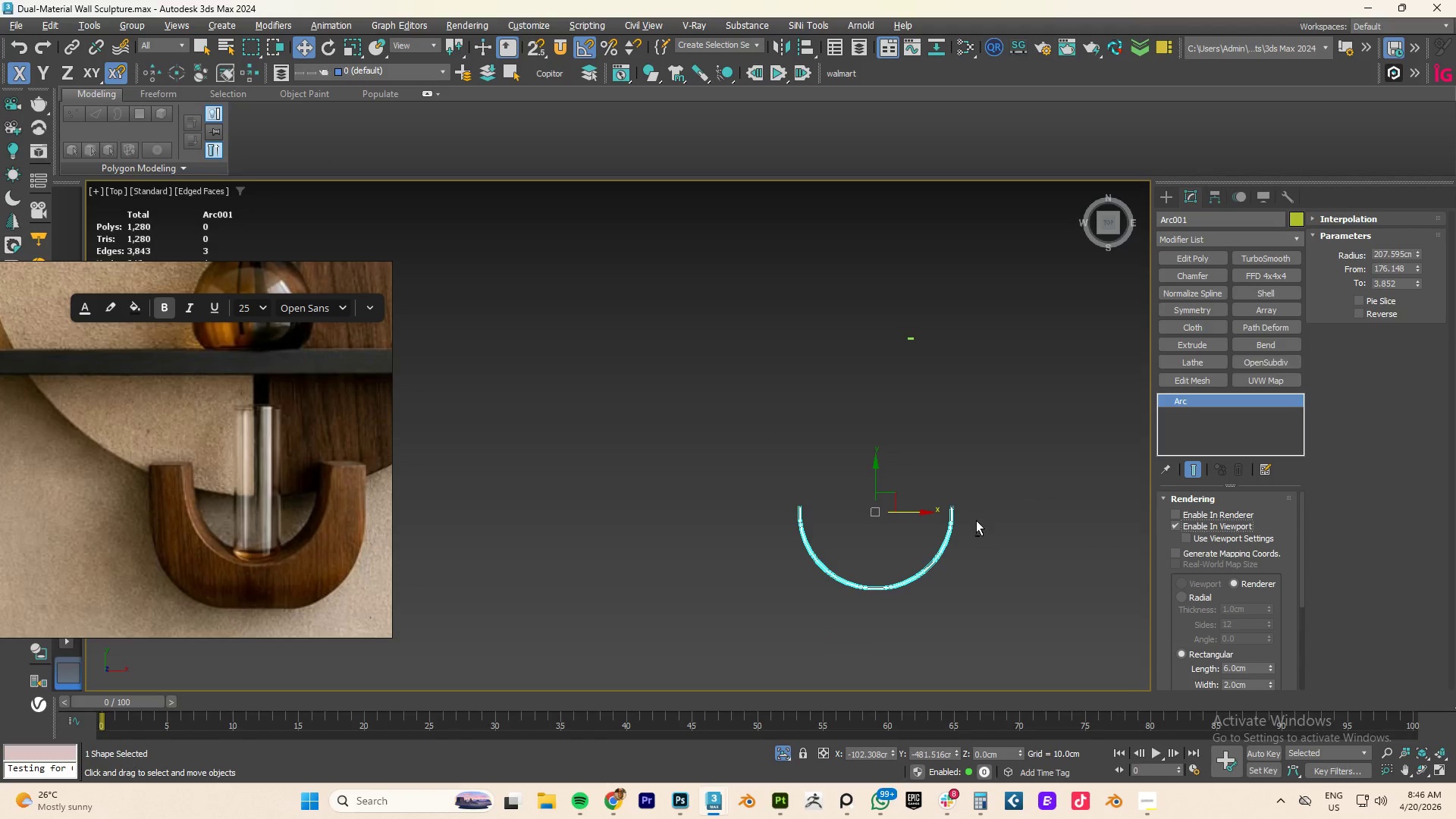 
left_click_drag(start_coordinate=[1269, 667], to_coordinate=[1198, 46])
 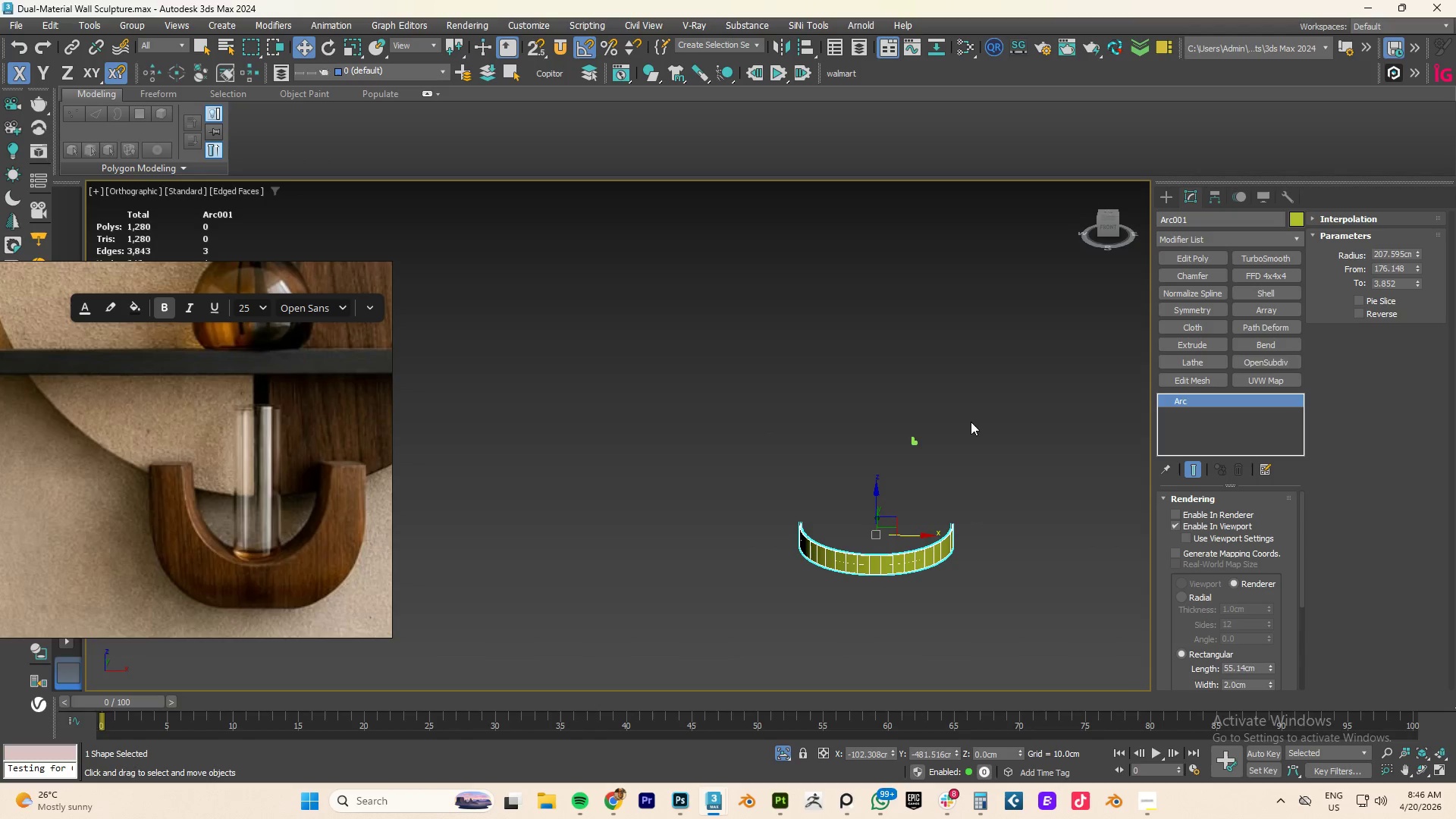 
hold_key(key=AltLeft, duration=1.49)
 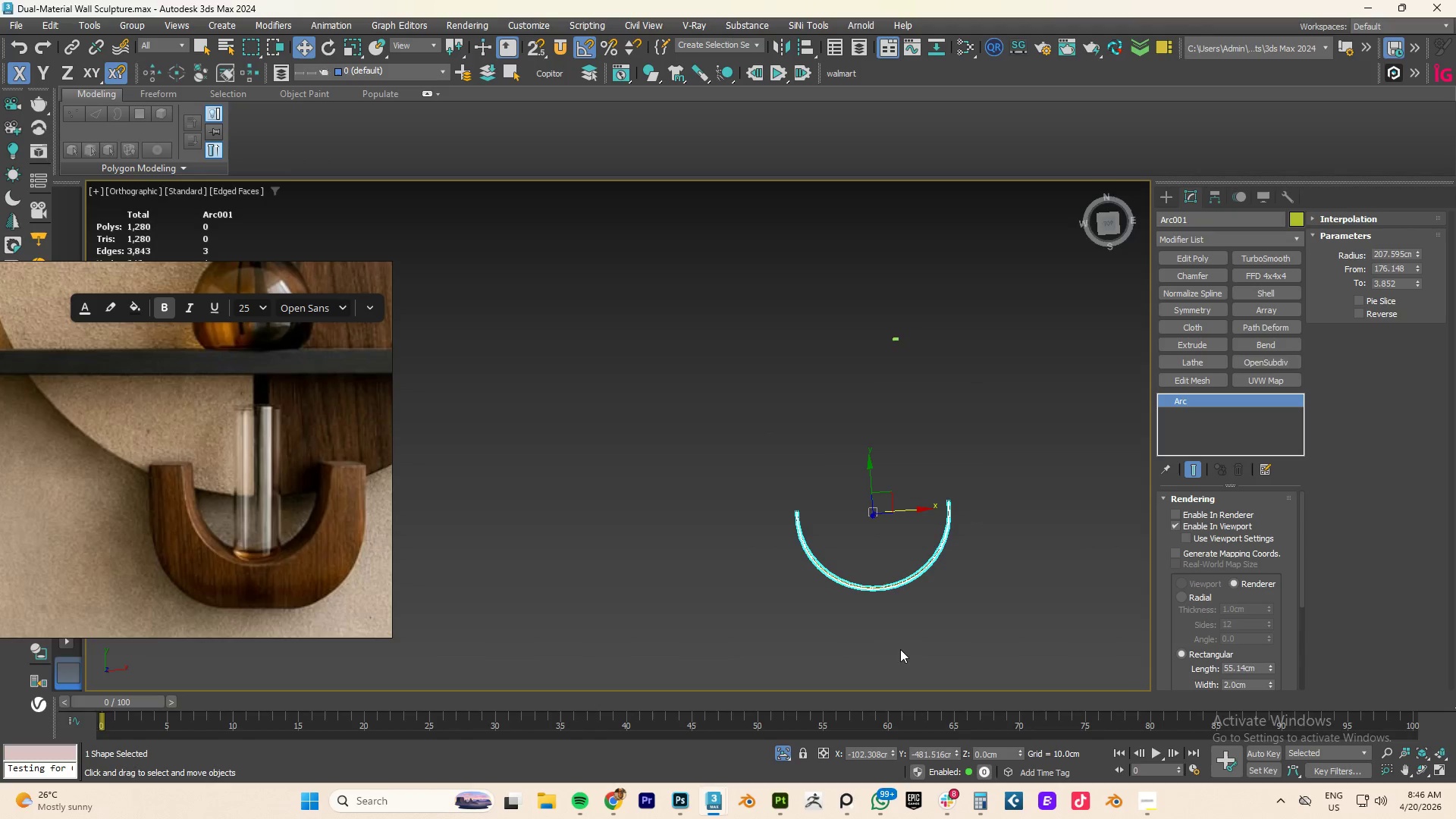 
type(fz)
 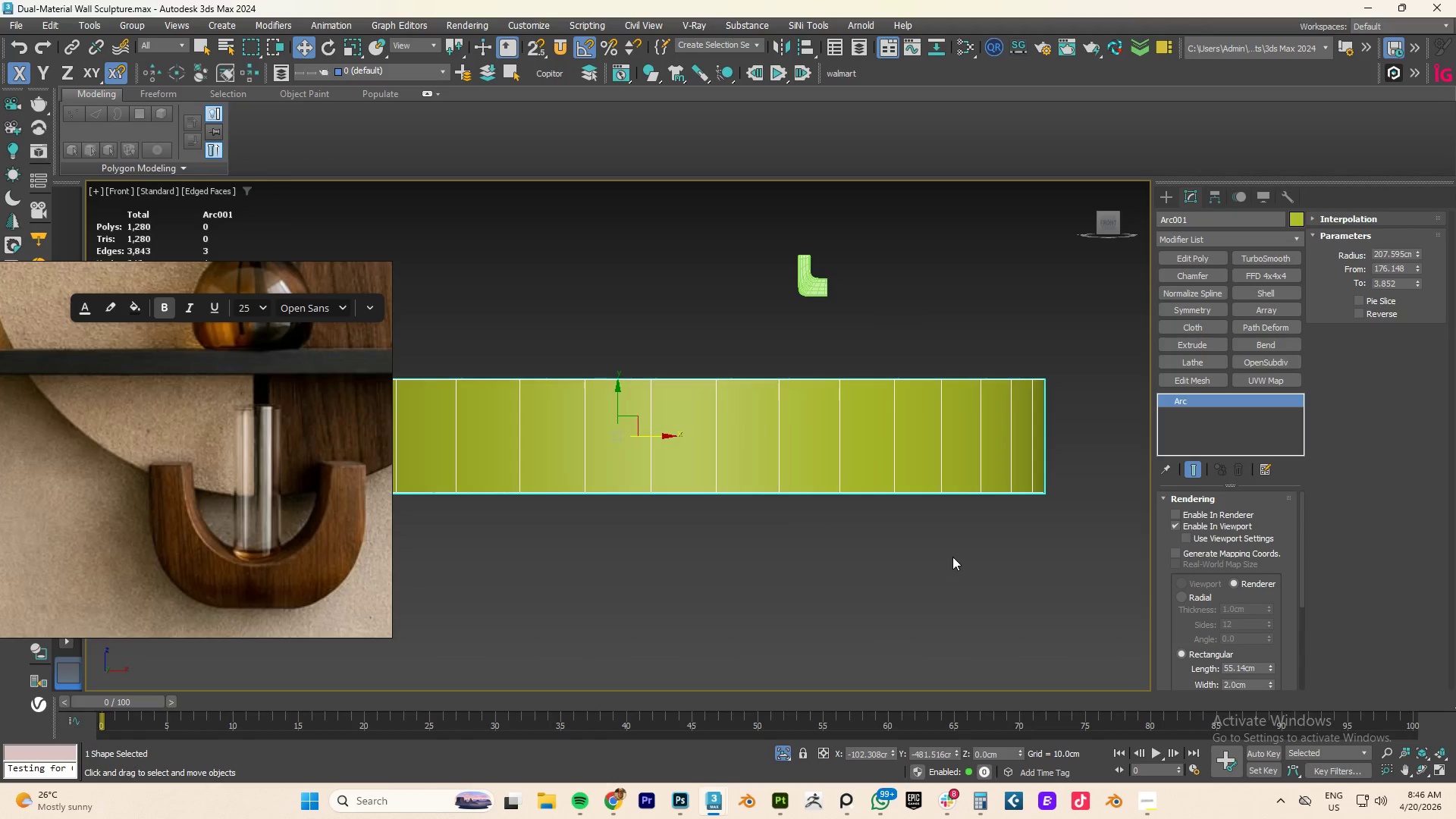 
scroll: coordinate [952, 554], scroll_direction: down, amount: 3.0
 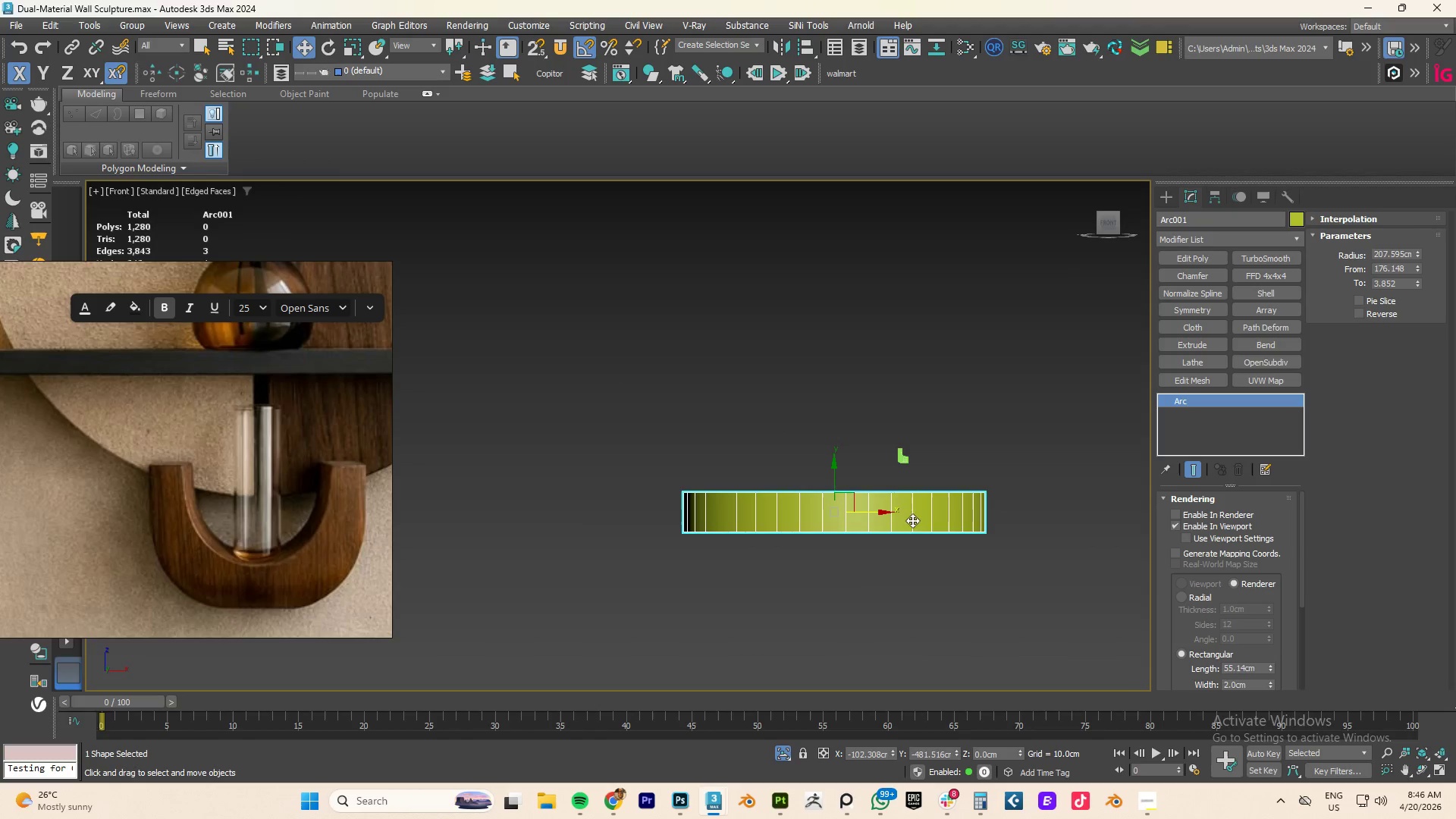 
type(we)
 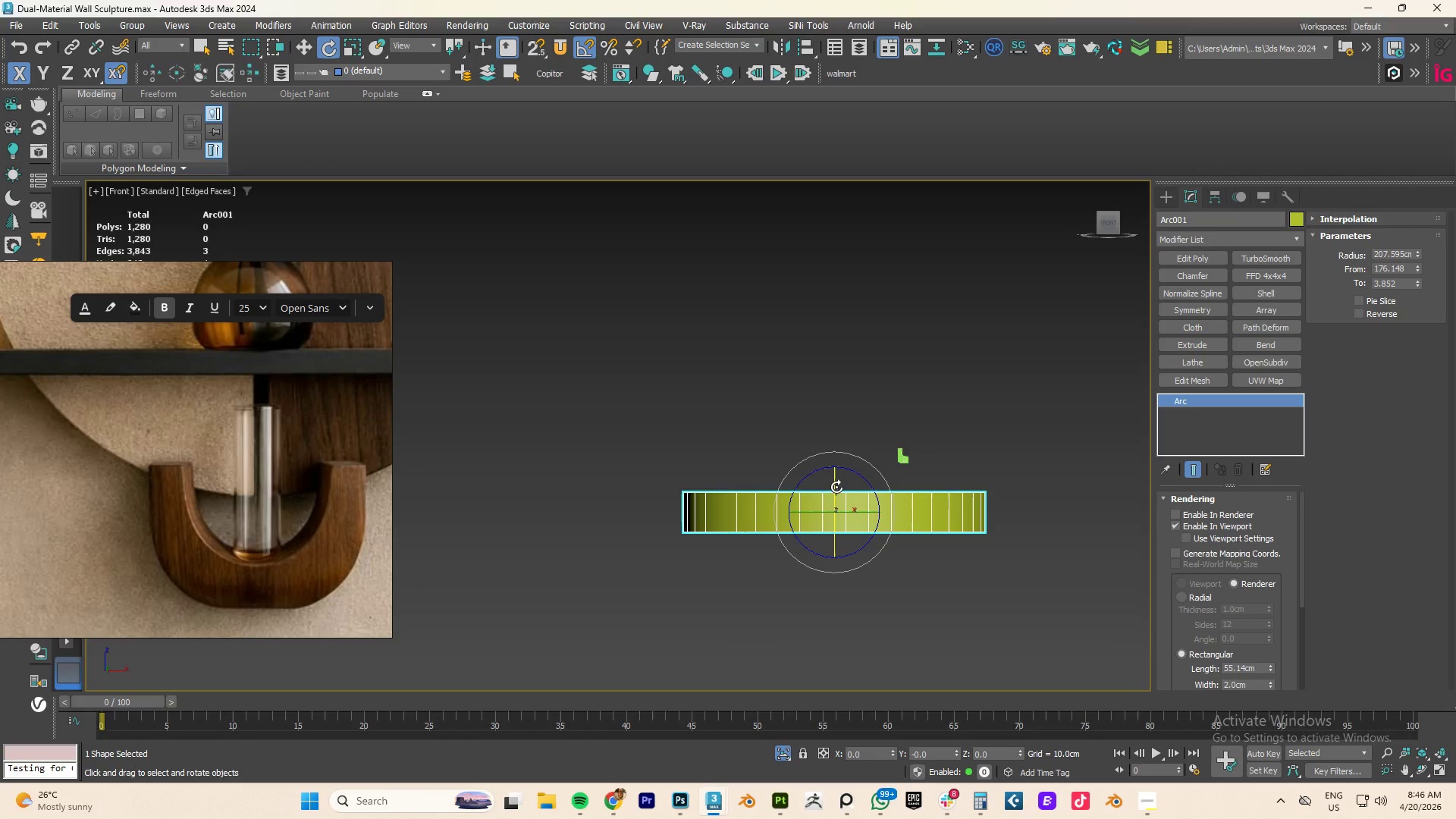 
left_click_drag(start_coordinate=[836, 485], to_coordinate=[839, 551])
 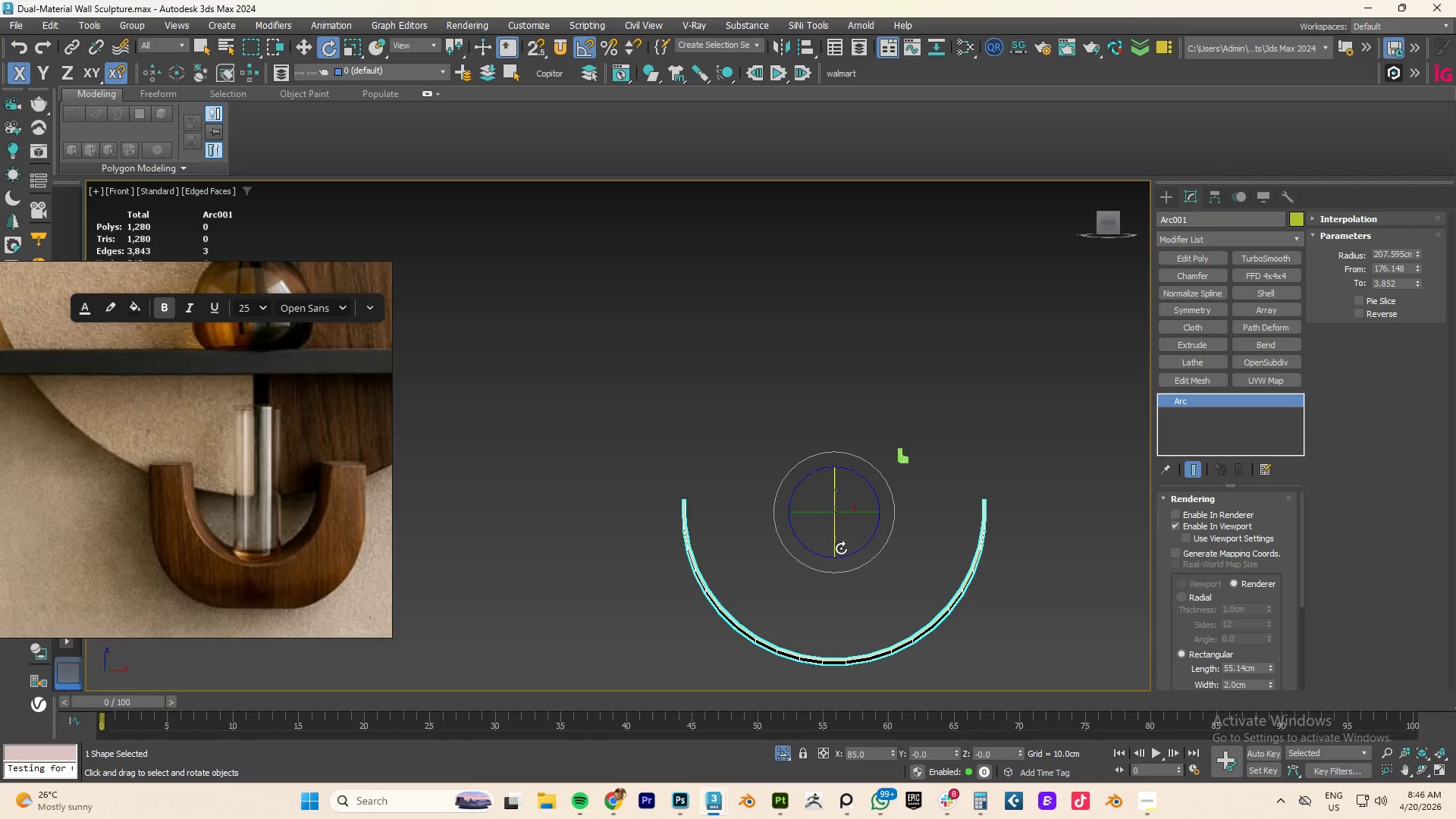 
type(fz)
 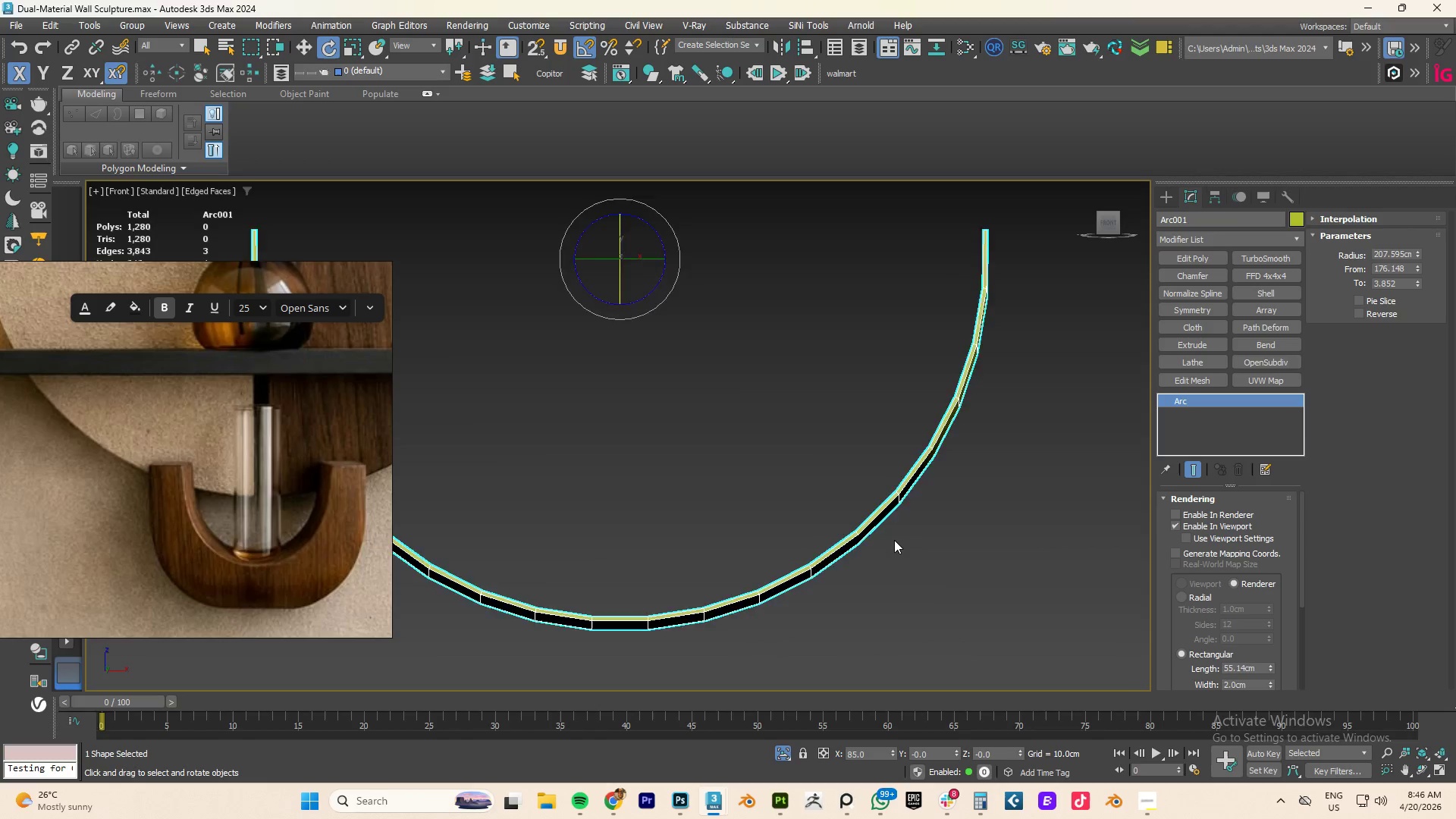 
middle_click([911, 521])
 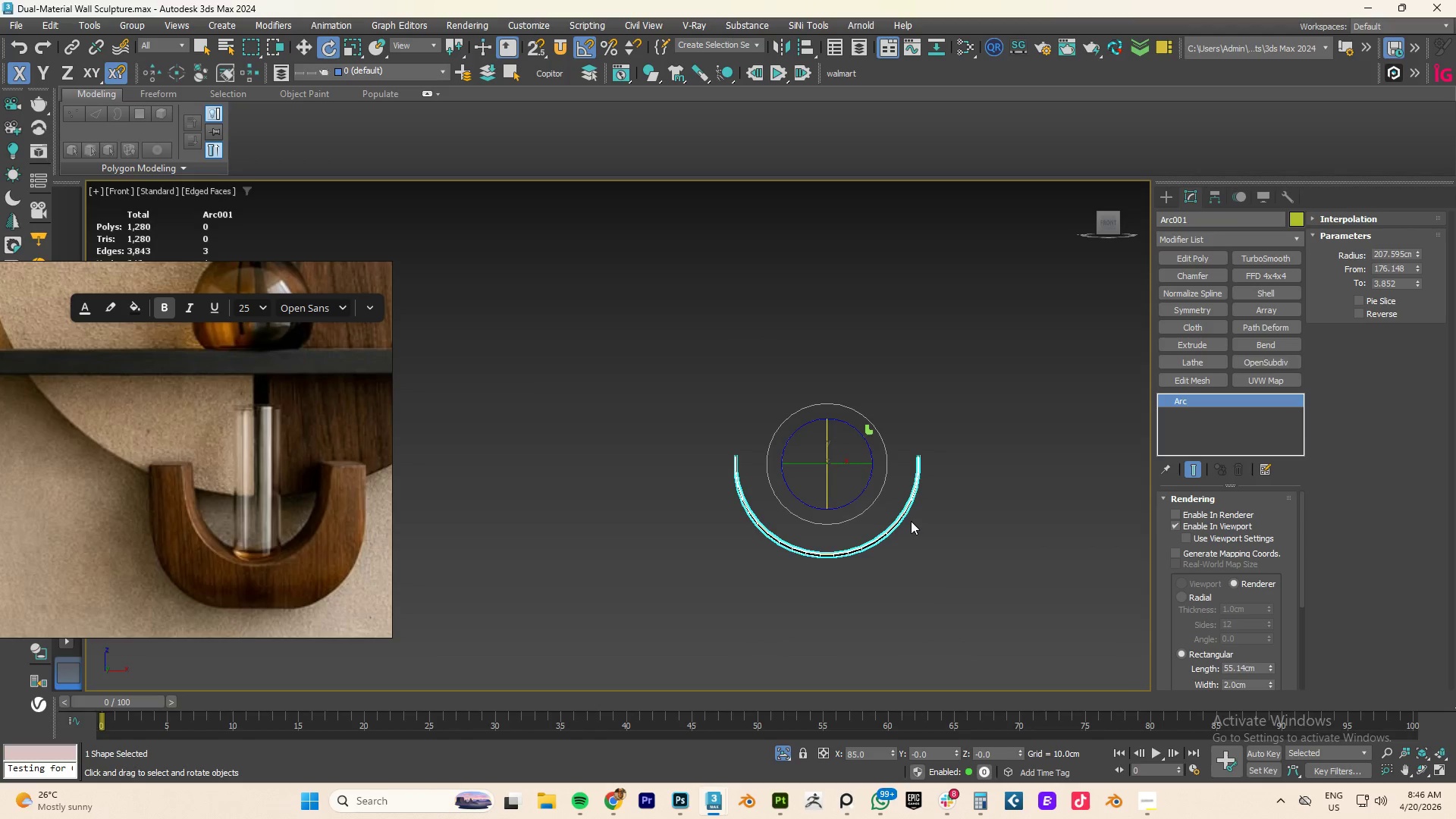 
scroll: coordinate [908, 521], scroll_direction: down, amount: 4.0
 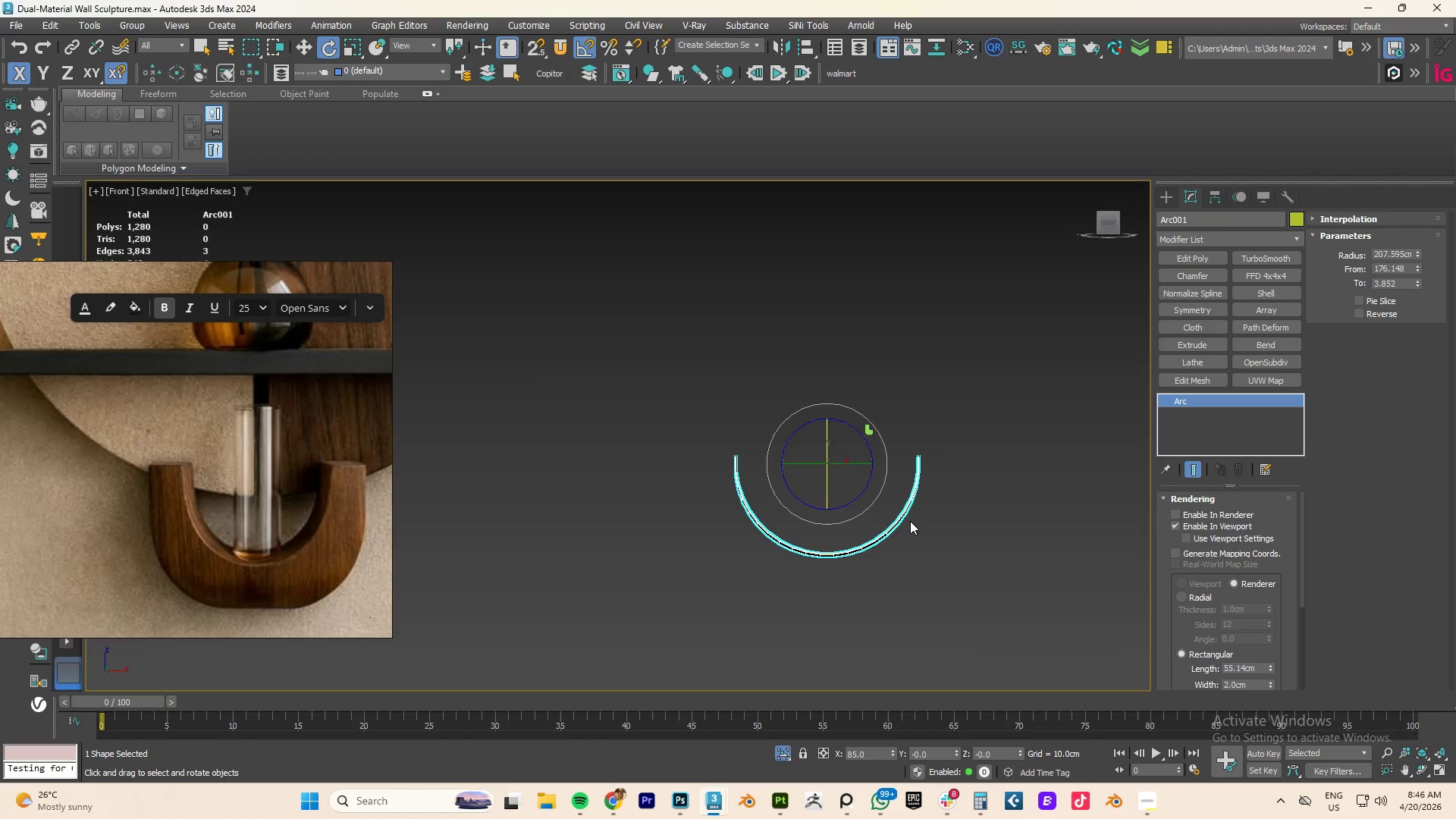 
key(W)
 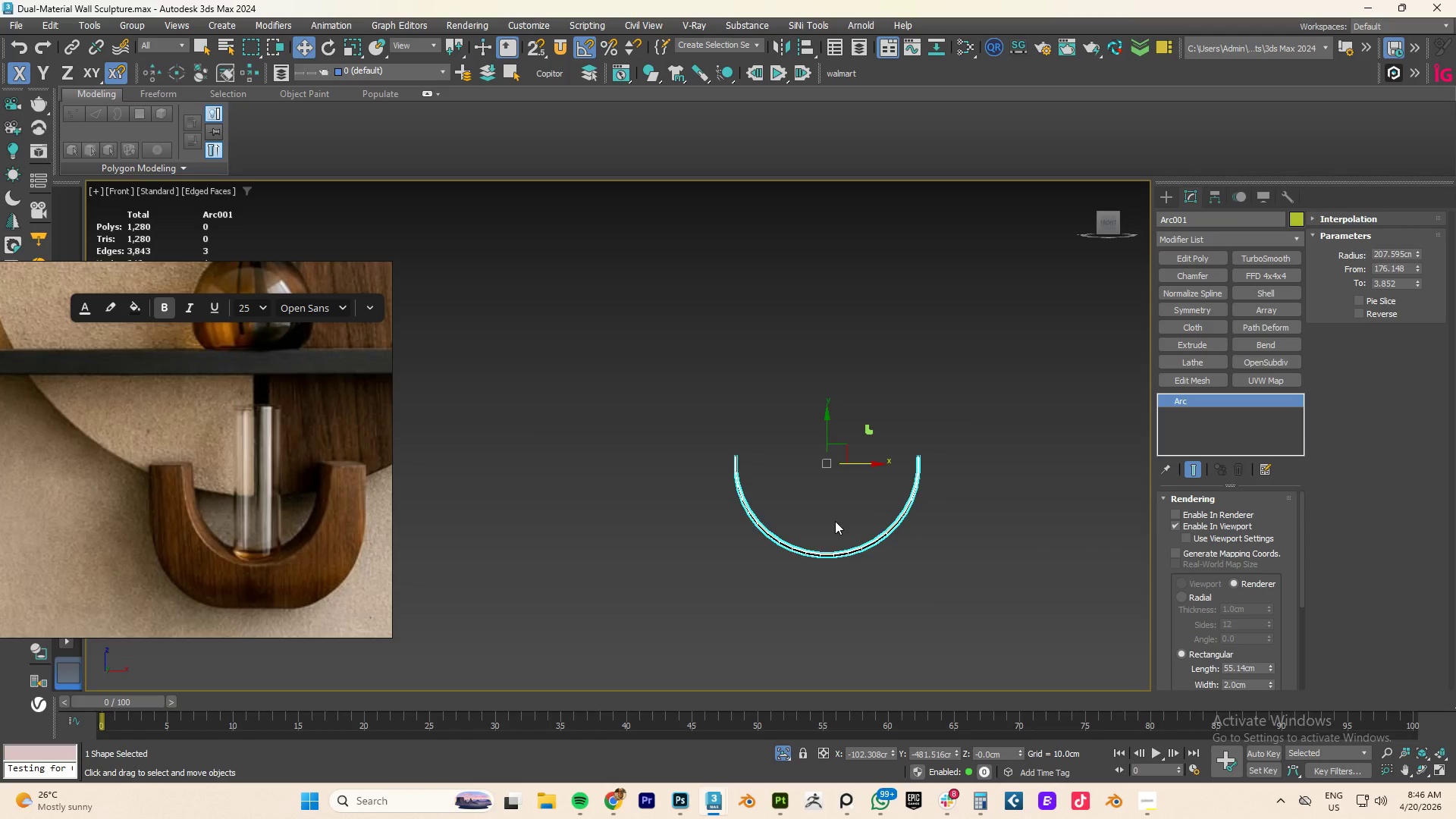 
scroll: coordinate [835, 521], scroll_direction: up, amount: 3.0
 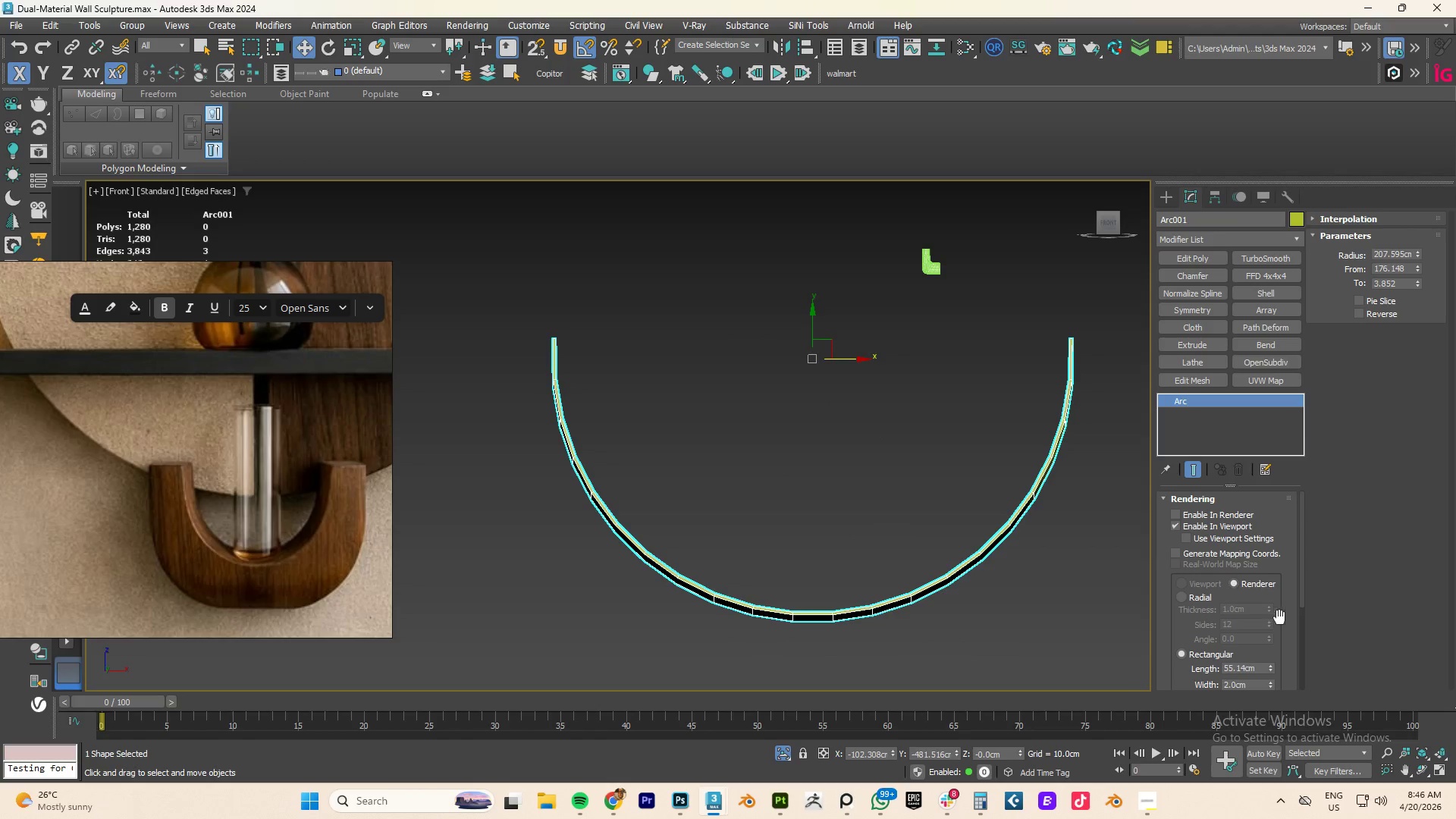 
scroll: coordinate [1257, 645], scroll_direction: down, amount: 2.0
 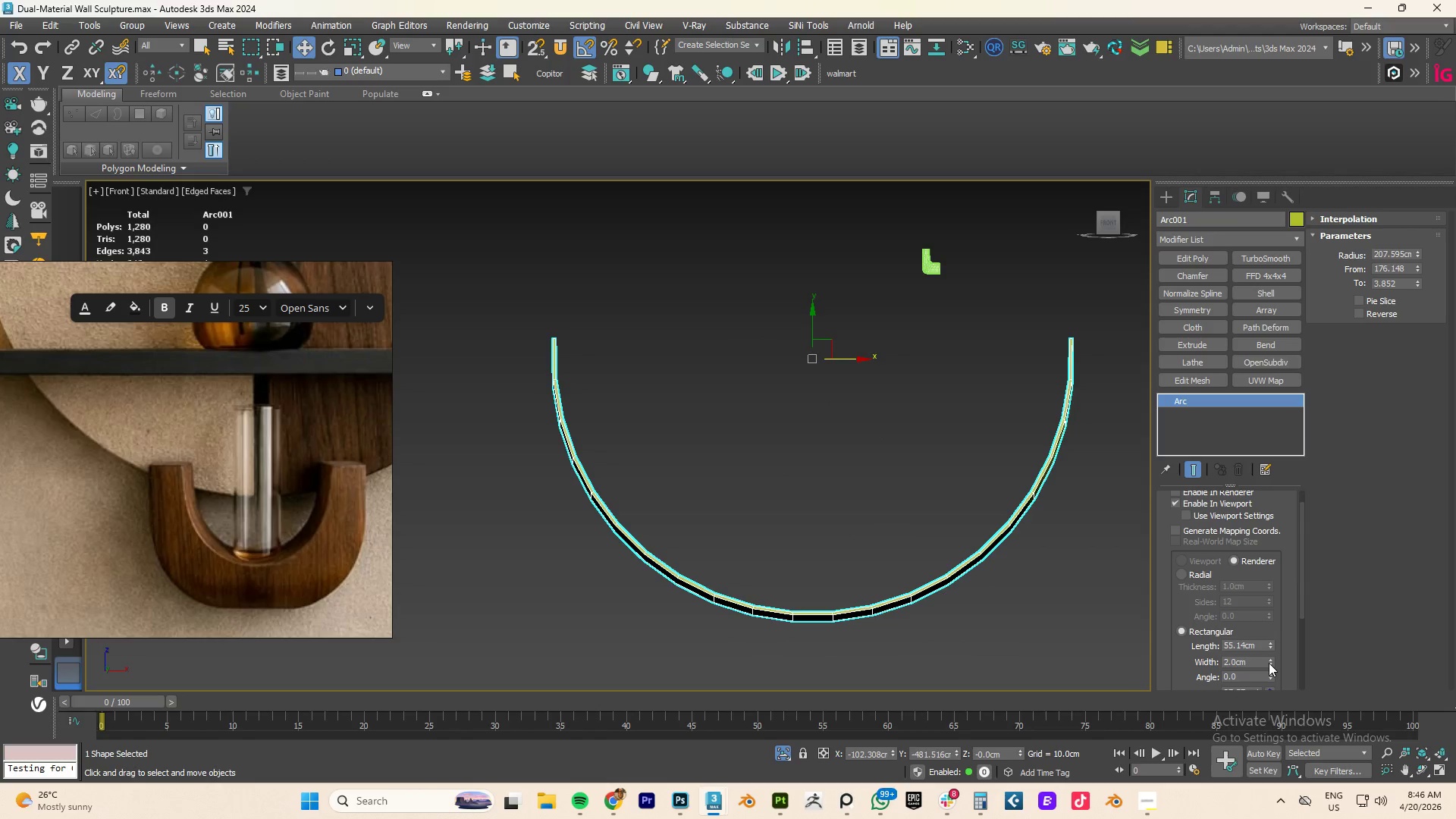 
left_click_drag(start_coordinate=[1269, 663], to_coordinate=[1100, 624])
 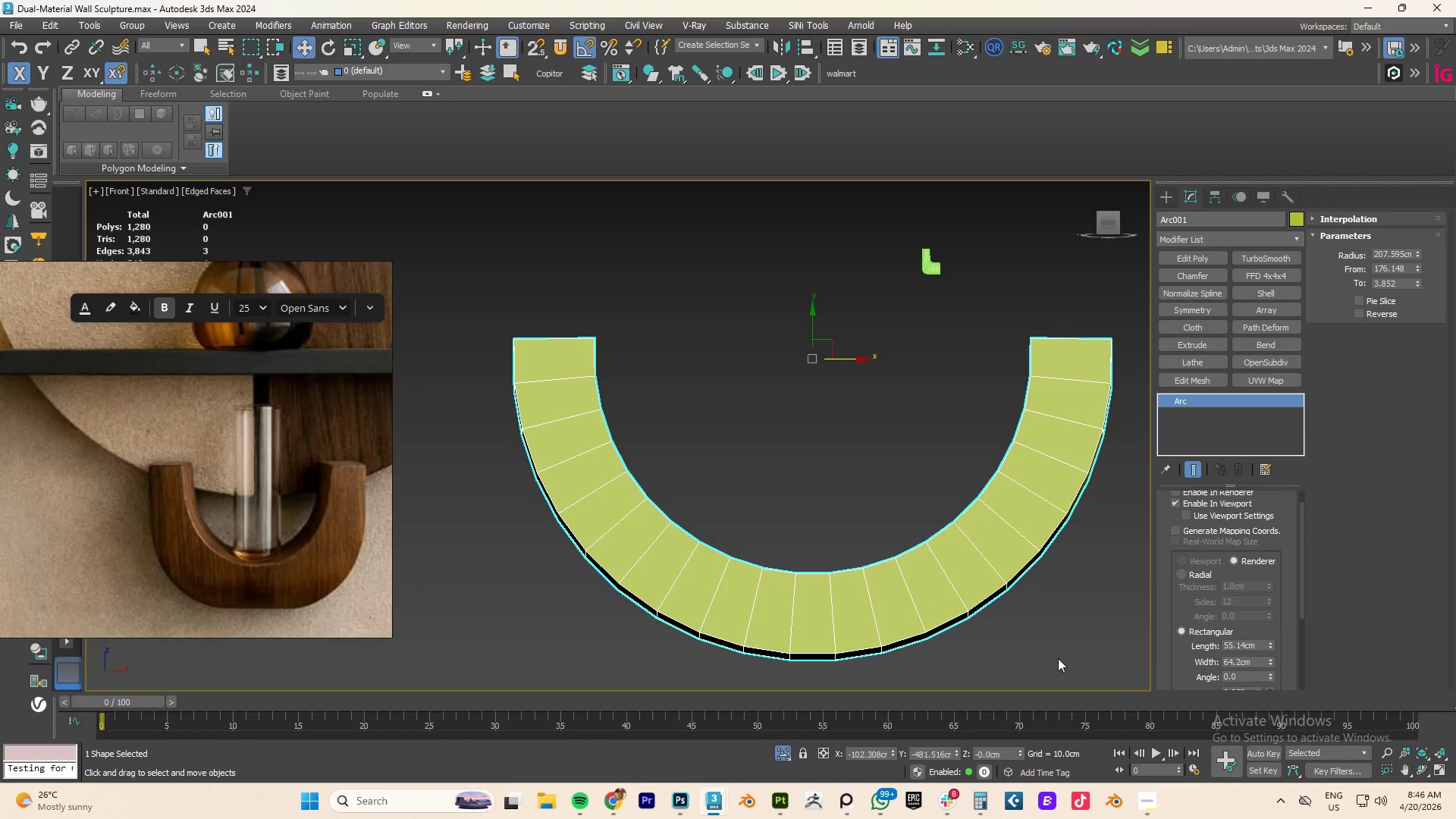 
scroll: coordinate [1197, 650], scroll_direction: down, amount: 5.0
 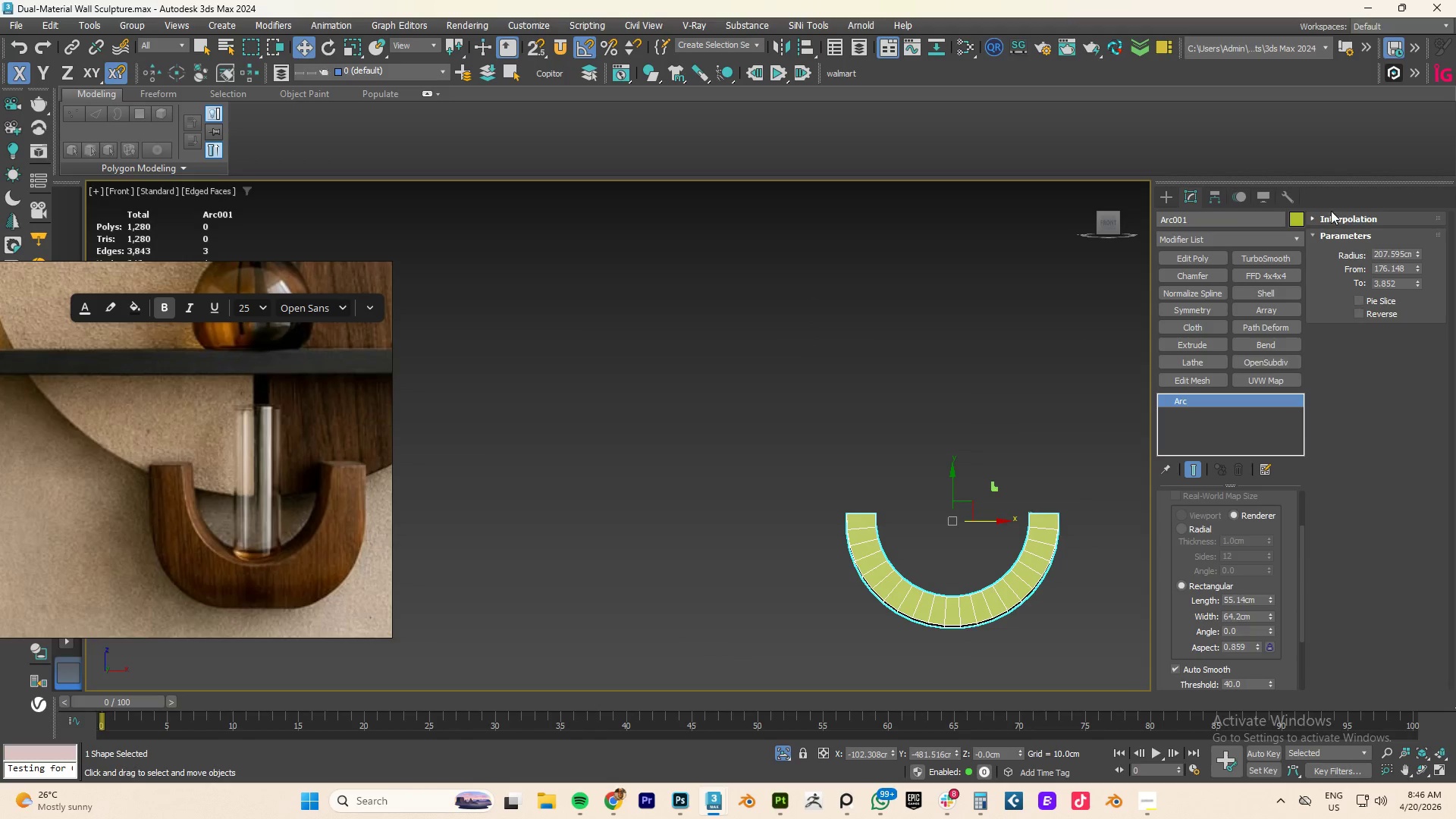 
left_click([1313, 218])
 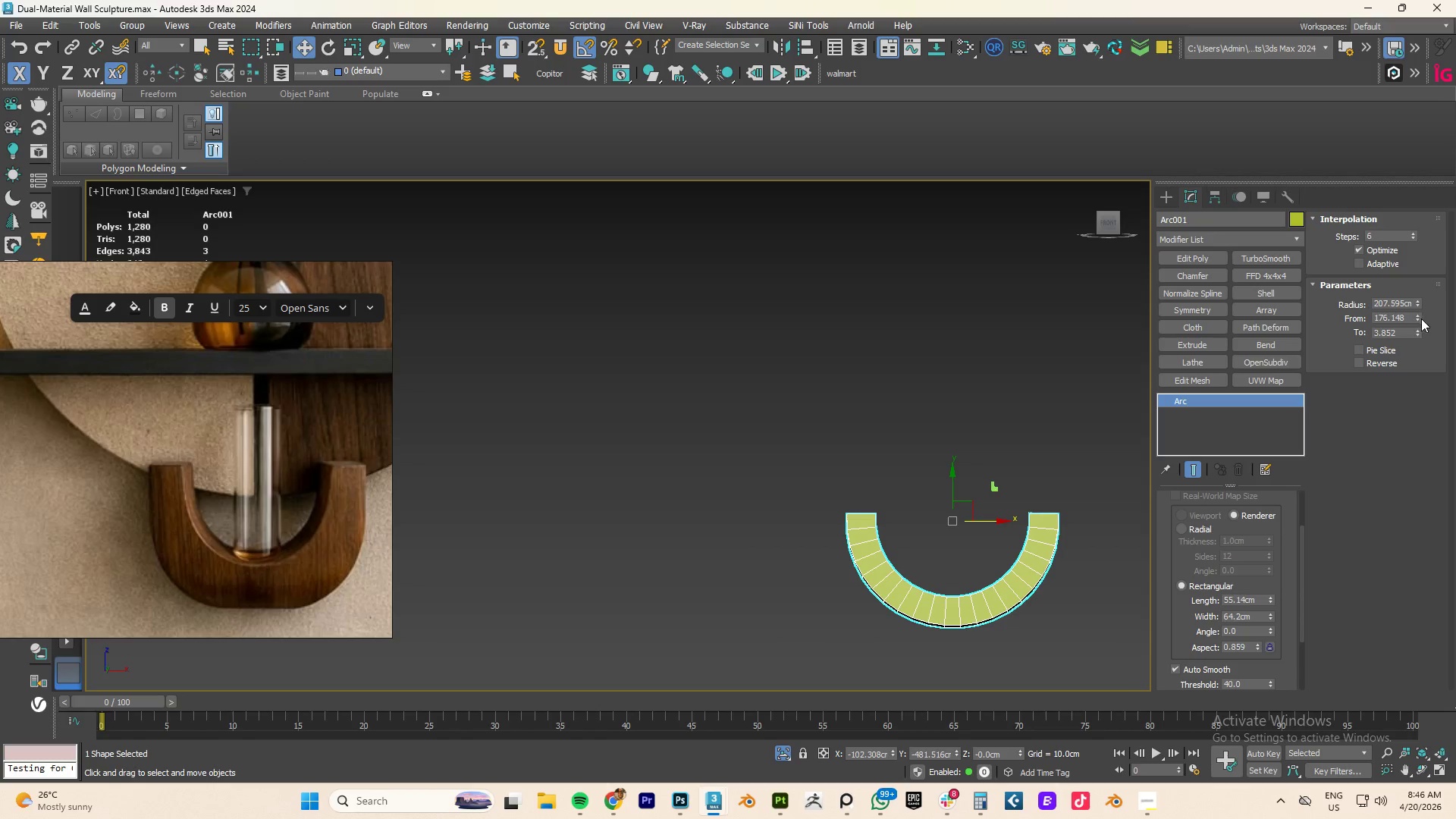 
left_click_drag(start_coordinate=[1416, 315], to_coordinate=[1420, 300])
 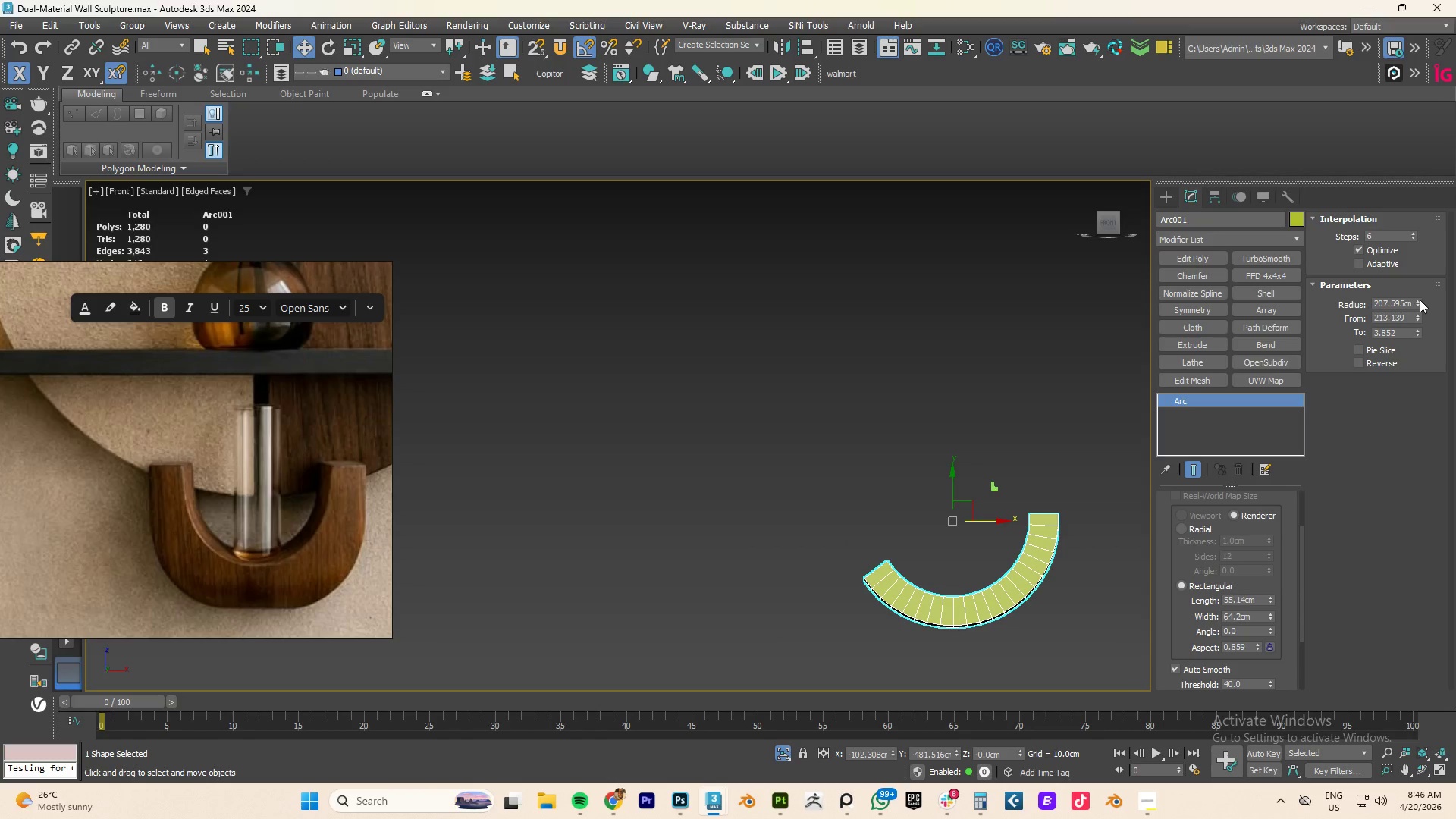 
key(Control+Z)
 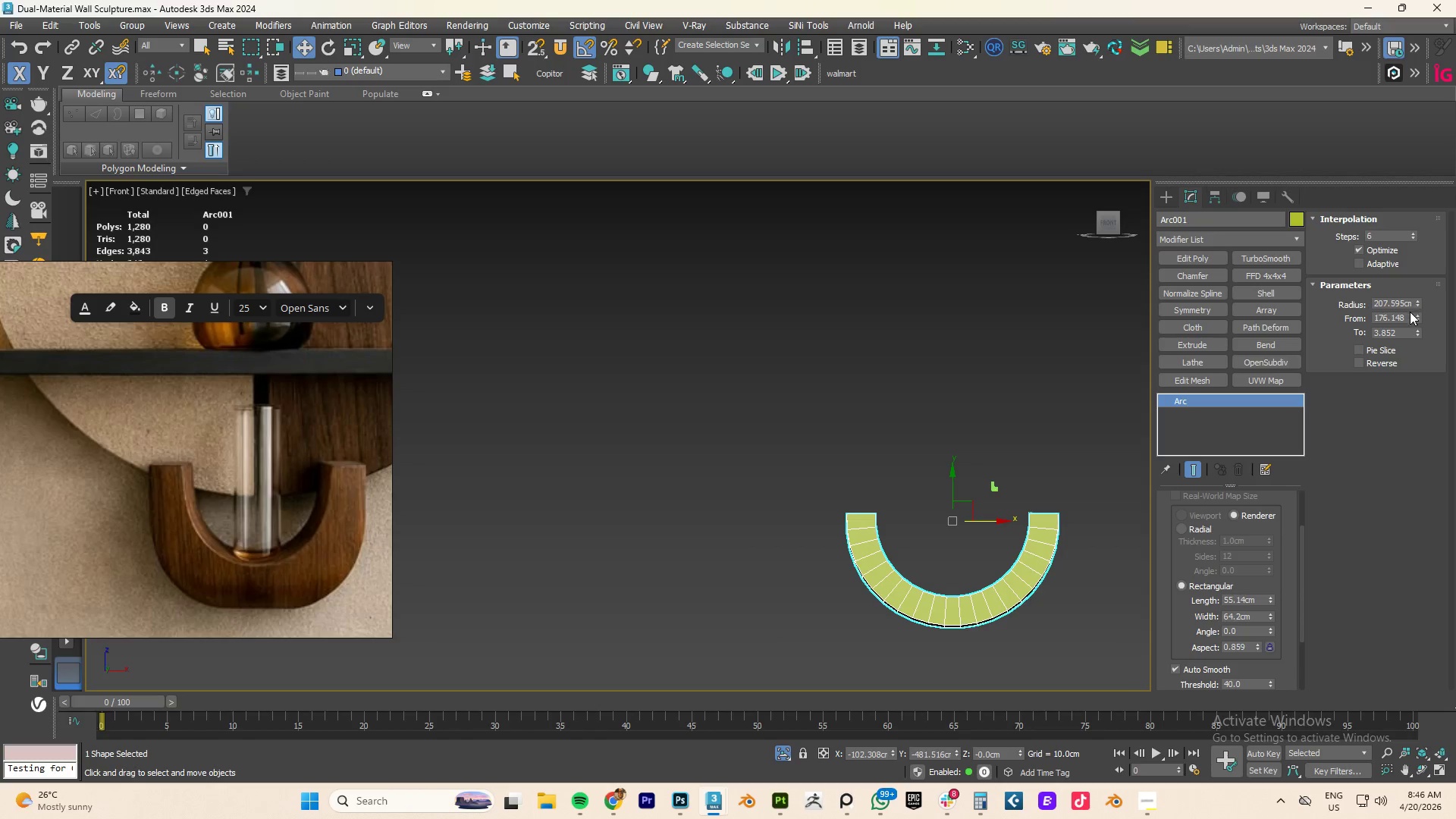 
double_click([1407, 312])
 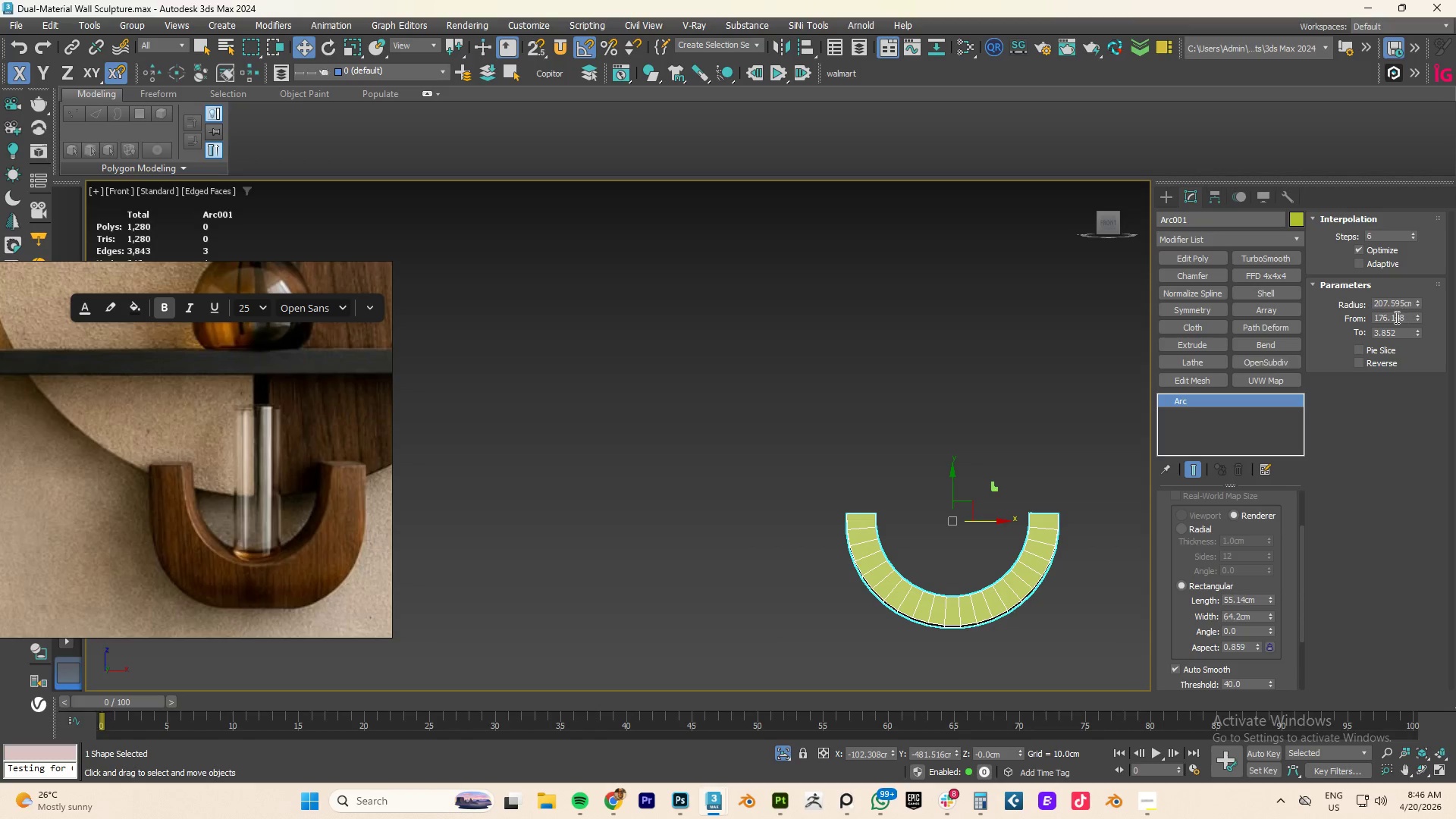 
triple_click([1394, 317])
 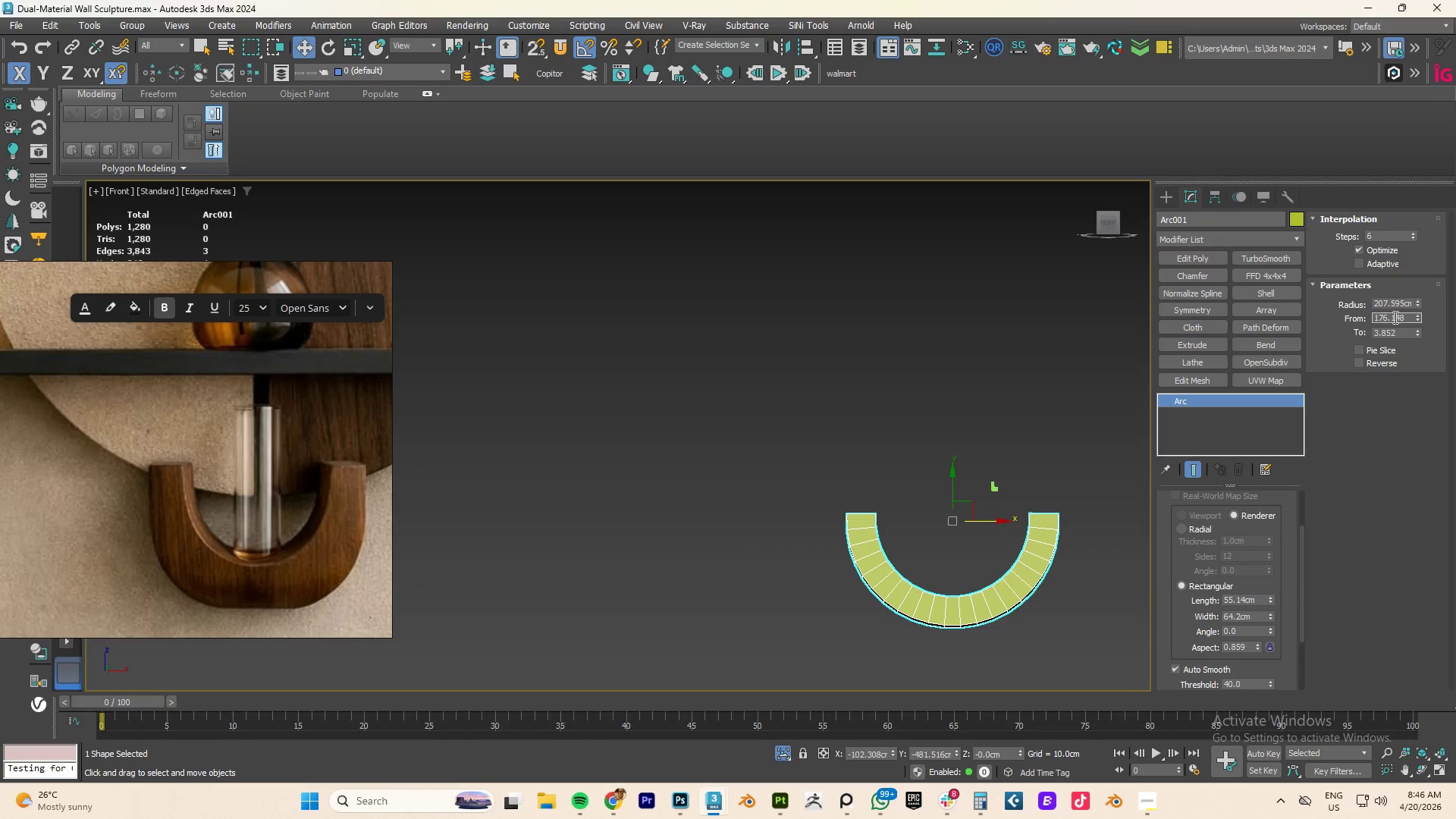 
triple_click([1394, 317])
 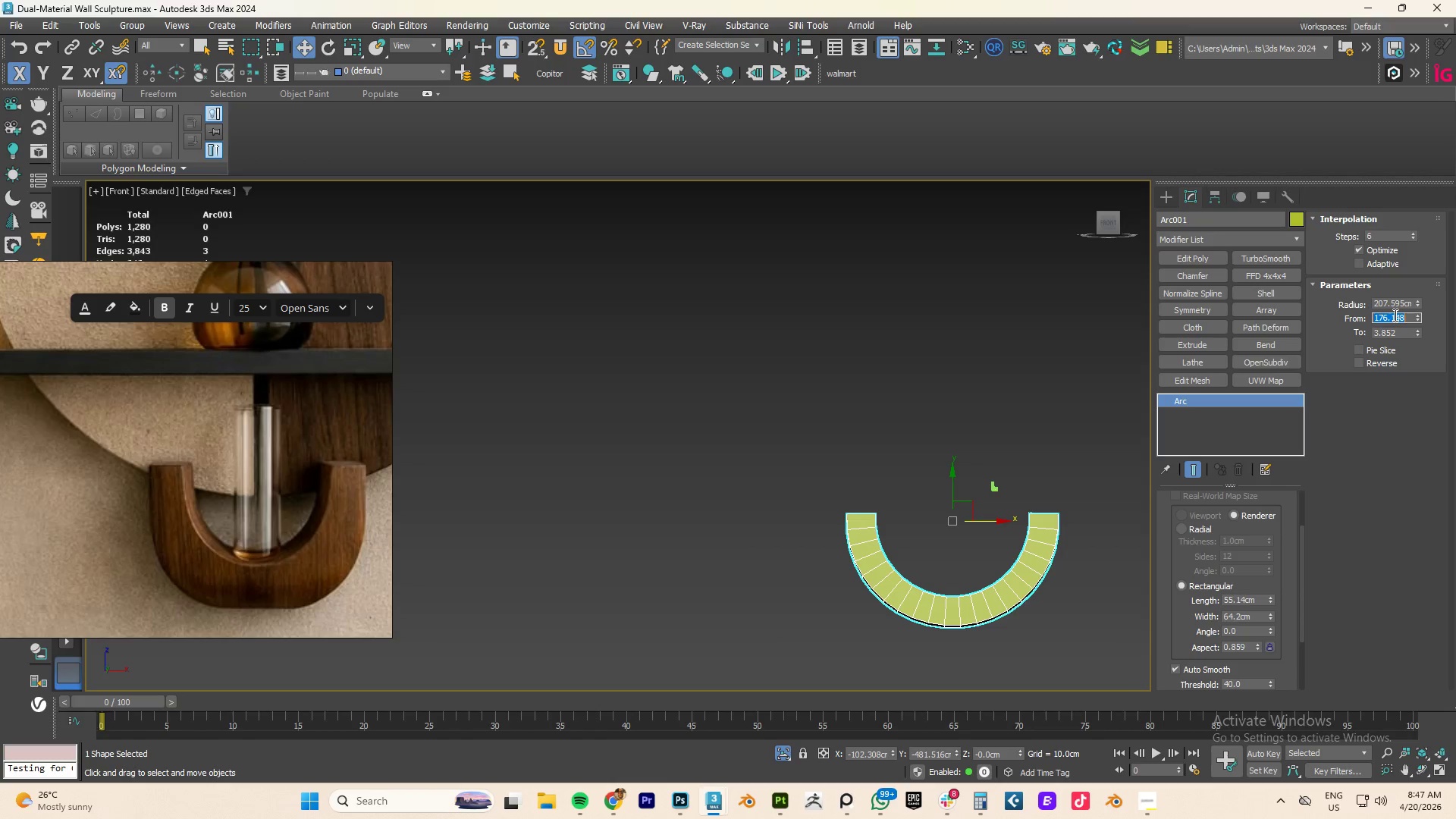 
key(Numpad1)
 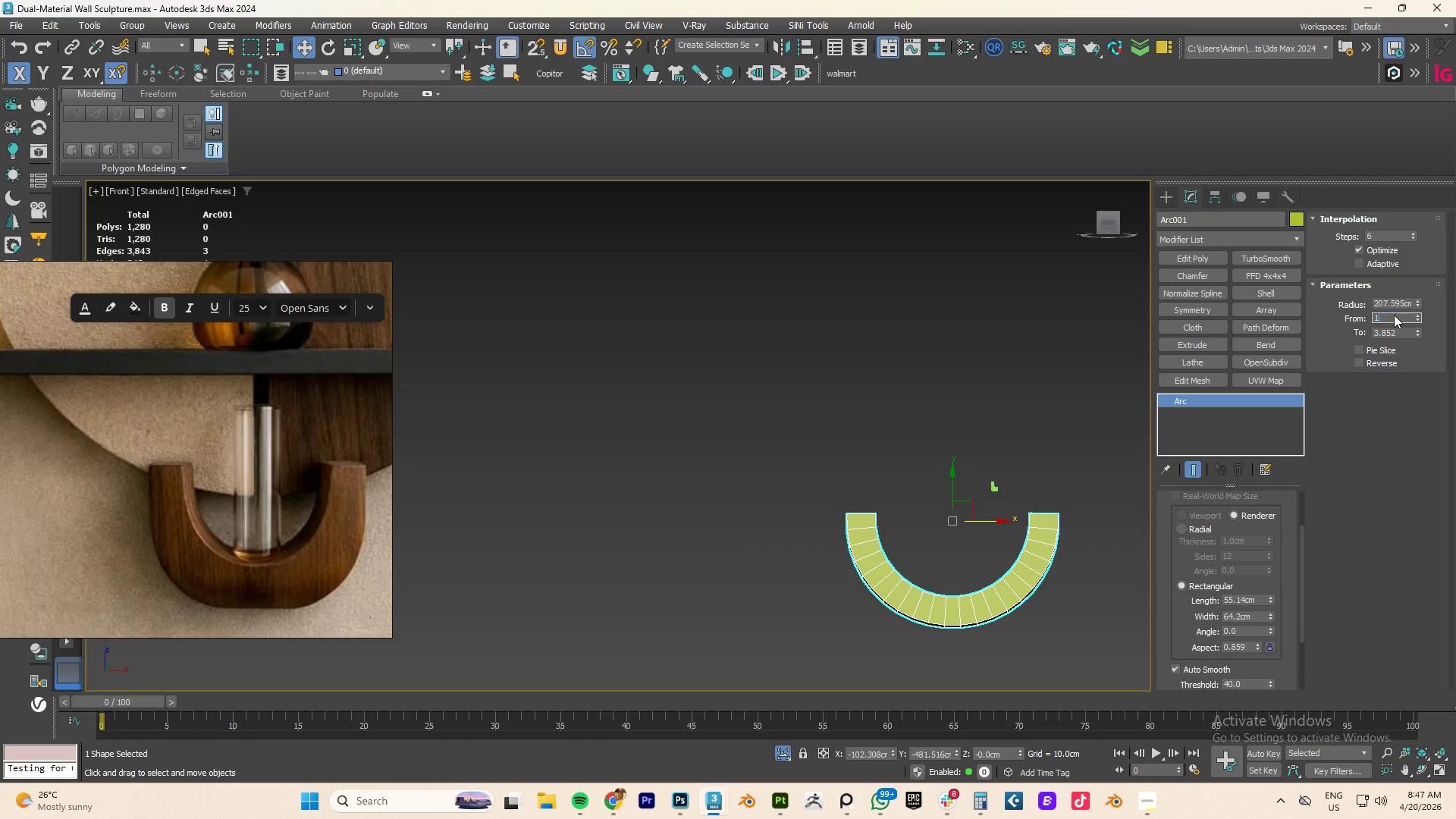 
key(Numpad8)
 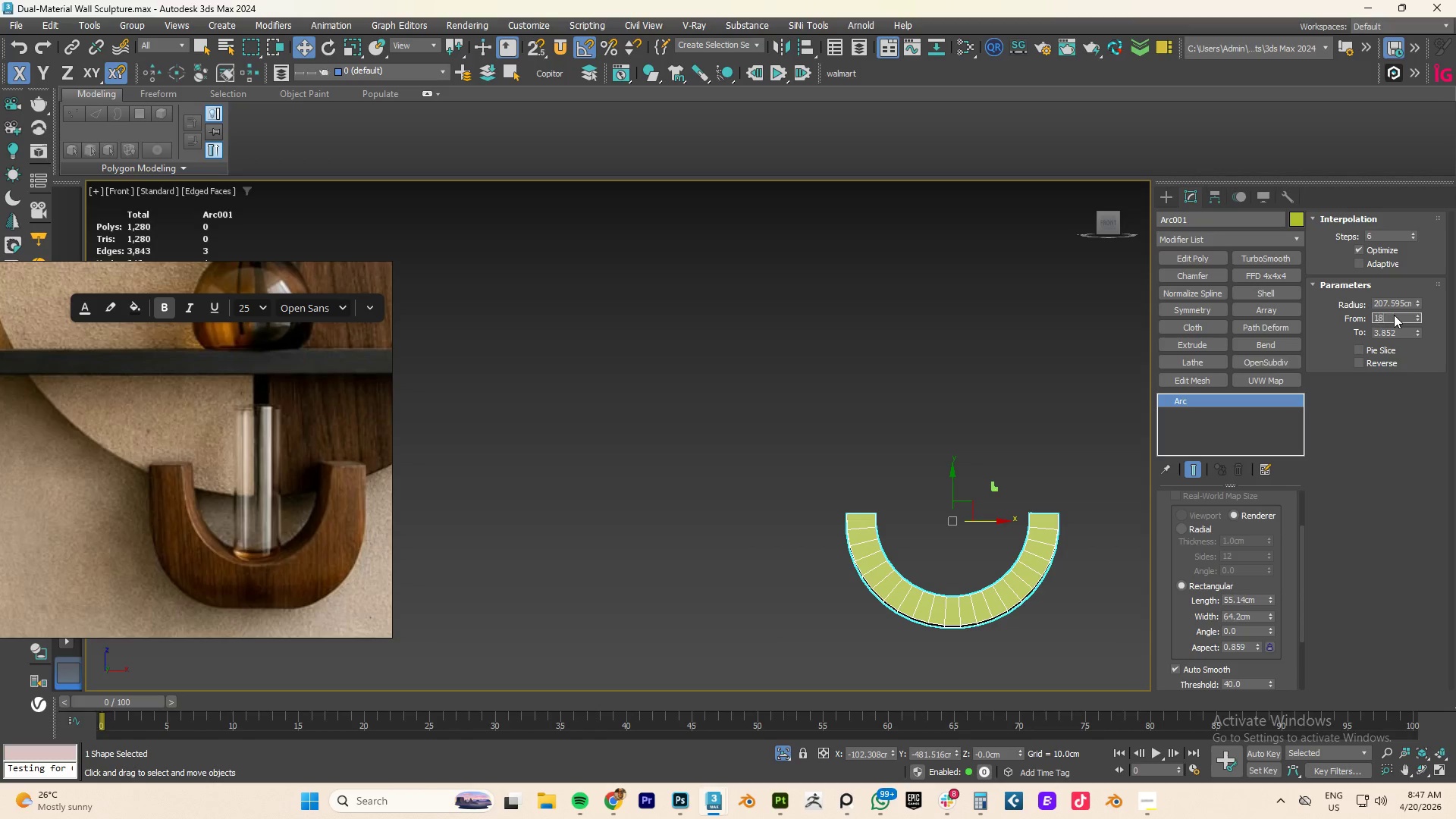 
key(Numpad0)
 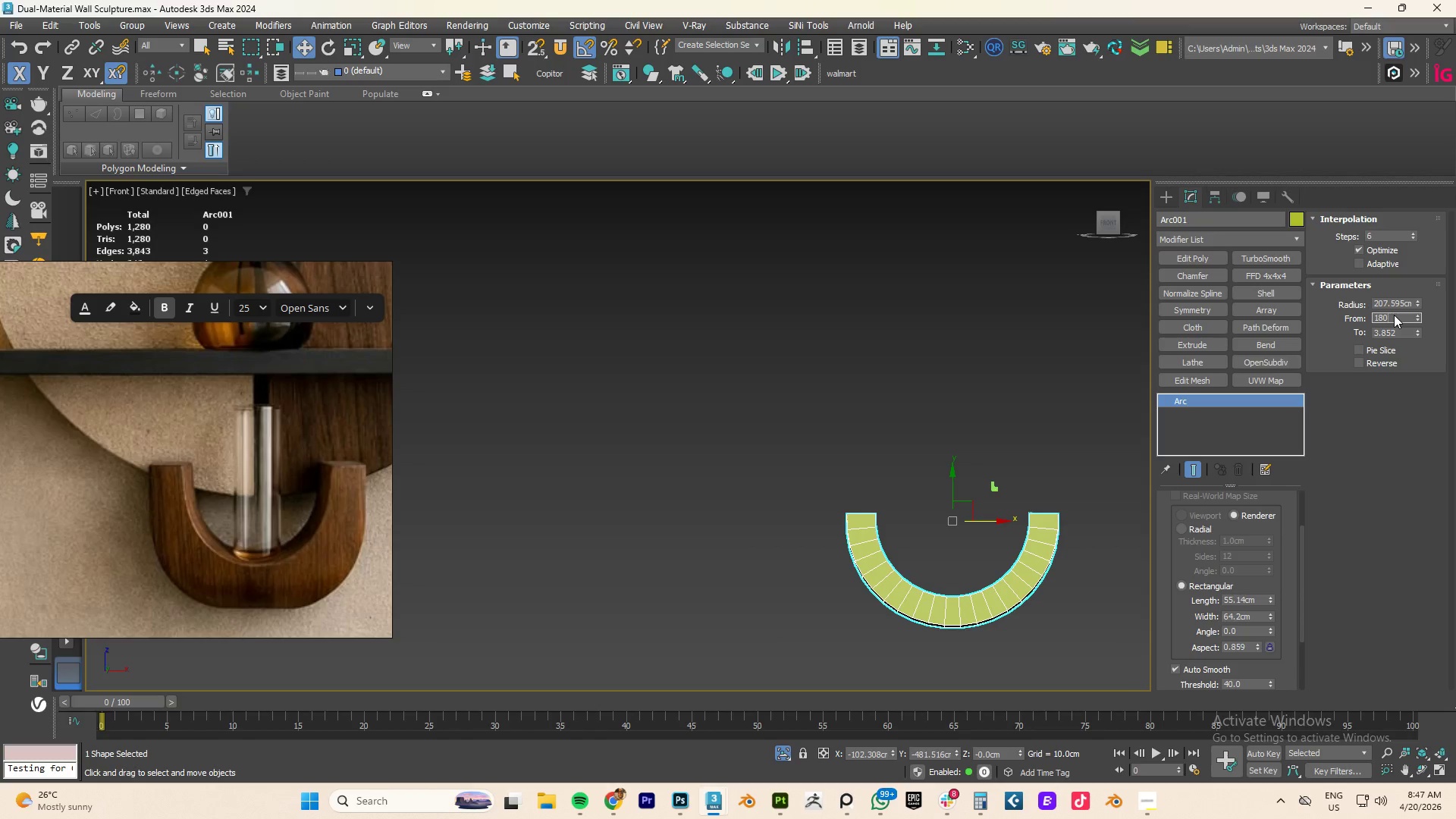 
key(NumpadEnter)
 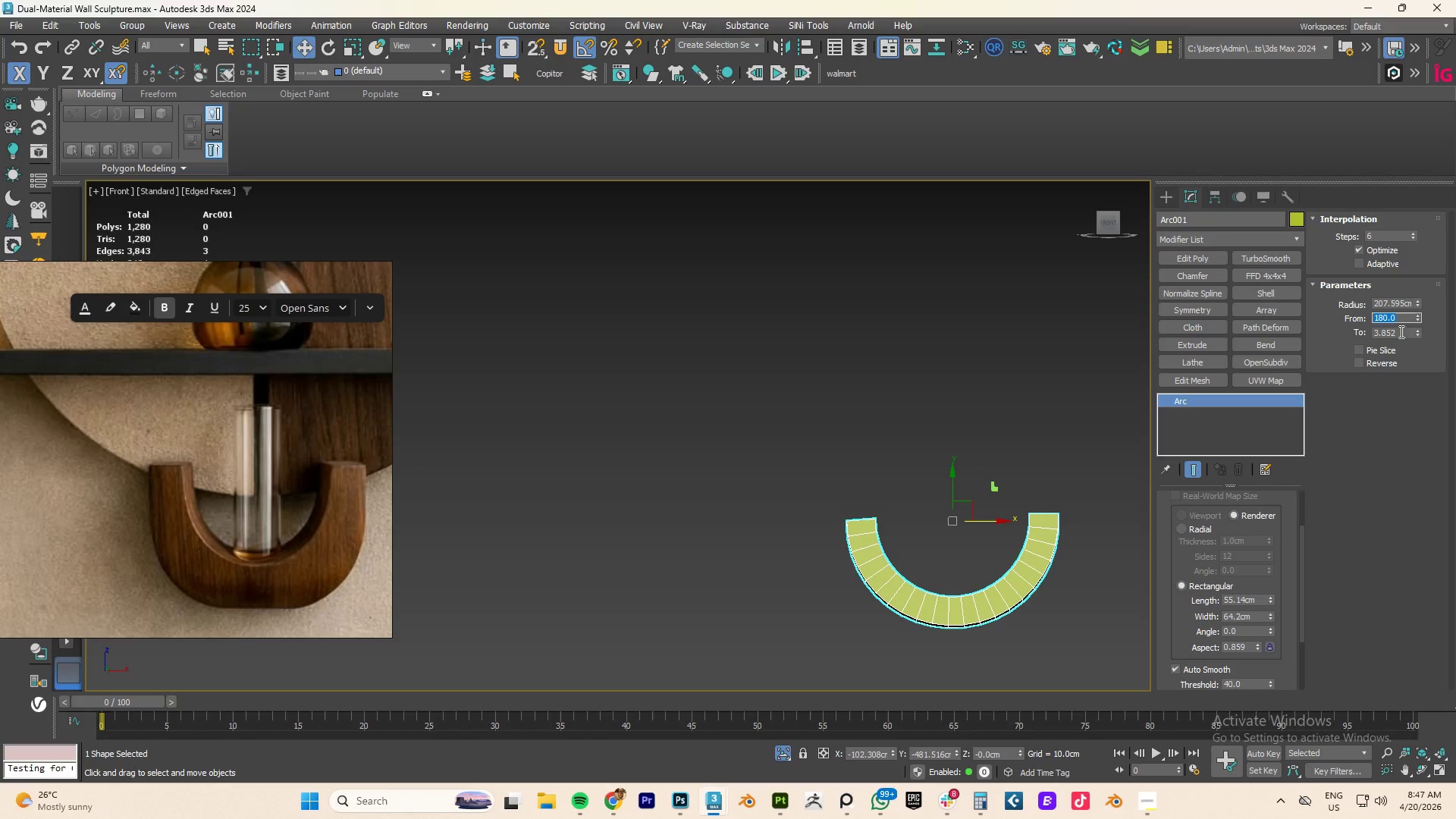 
left_click_drag(start_coordinate=[1416, 331], to_coordinate=[1414, 354])
 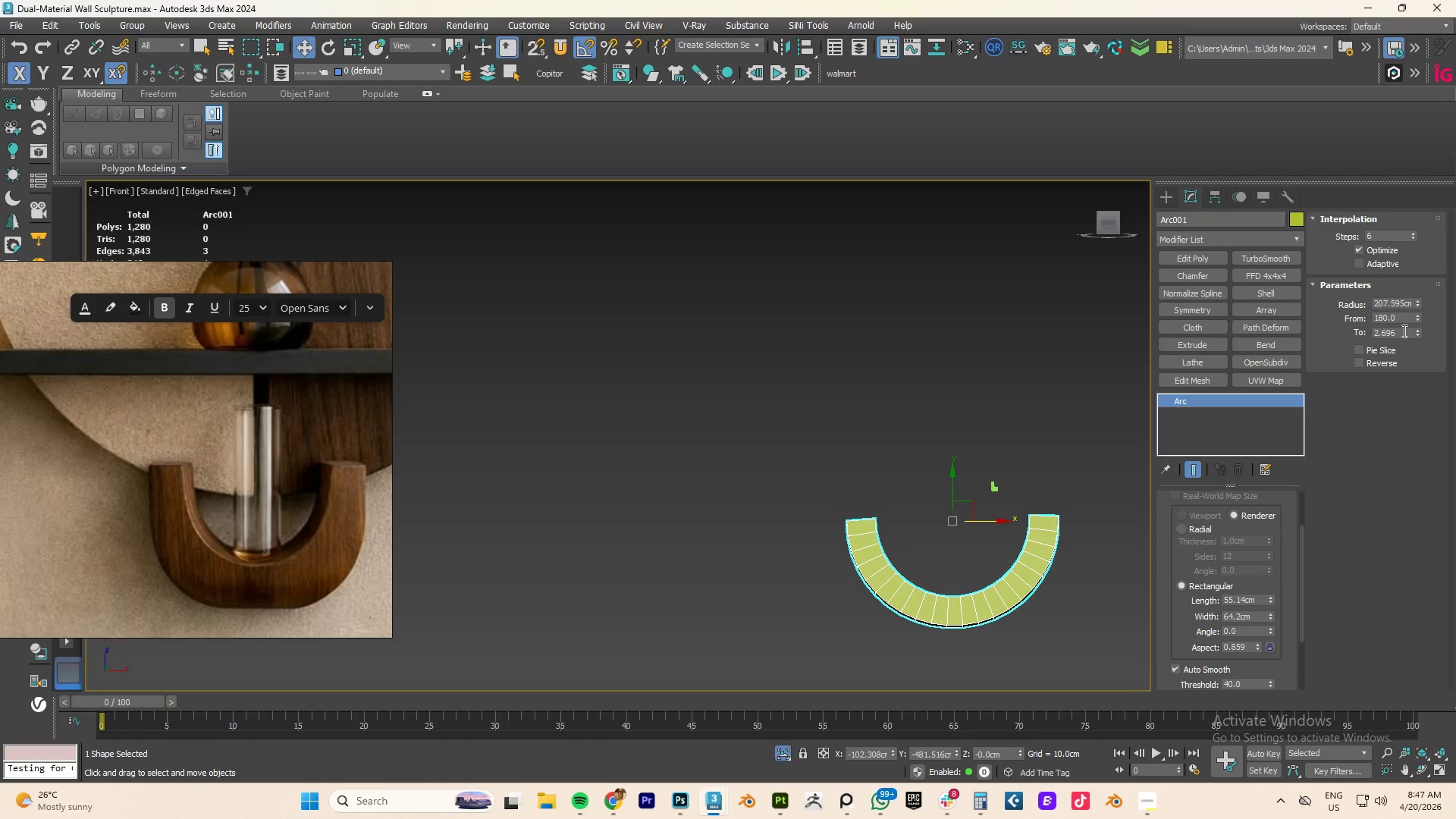 
left_click_drag(start_coordinate=[1402, 331], to_coordinate=[1194, 337])
 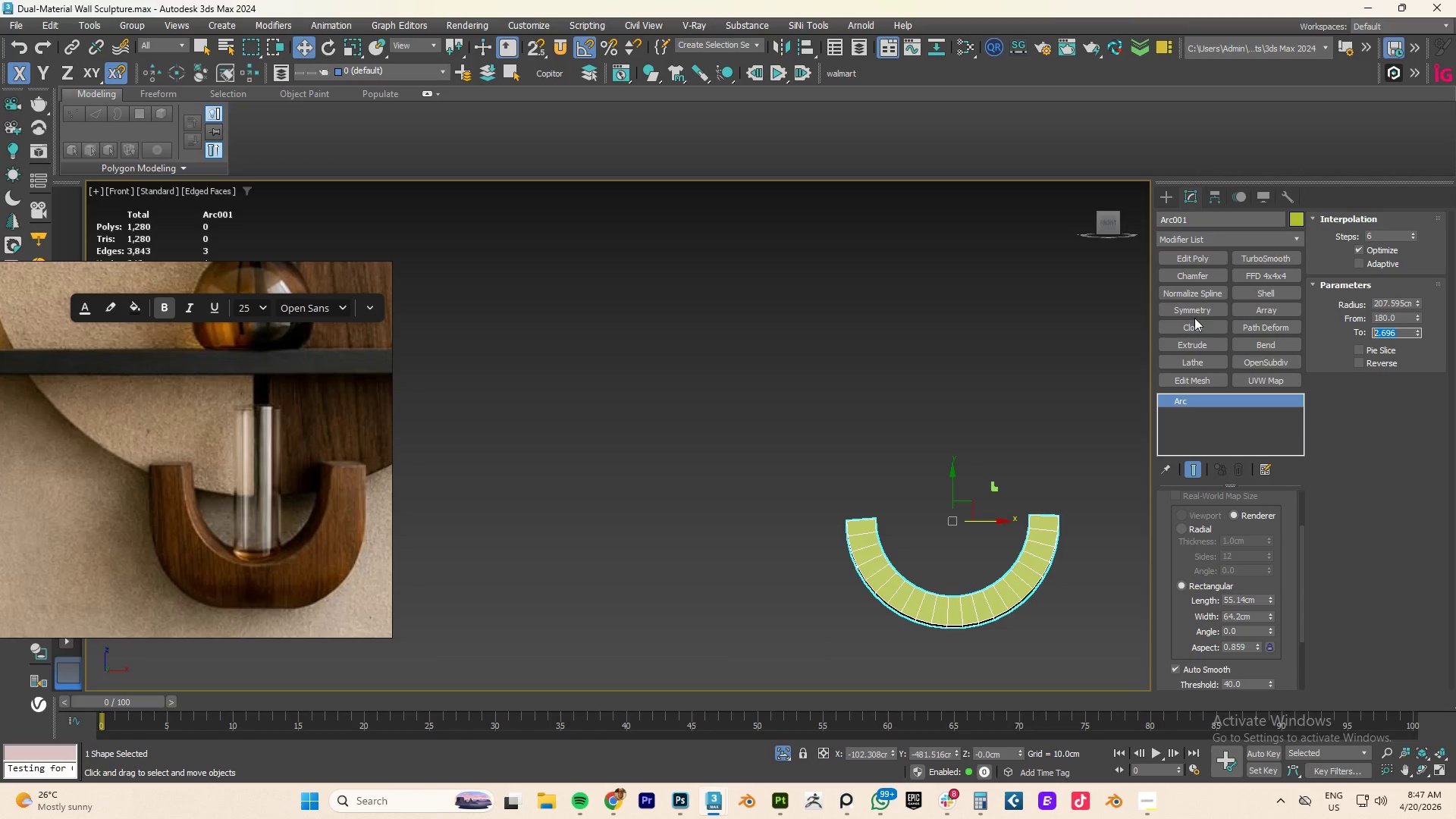 
key(Numpad0)
 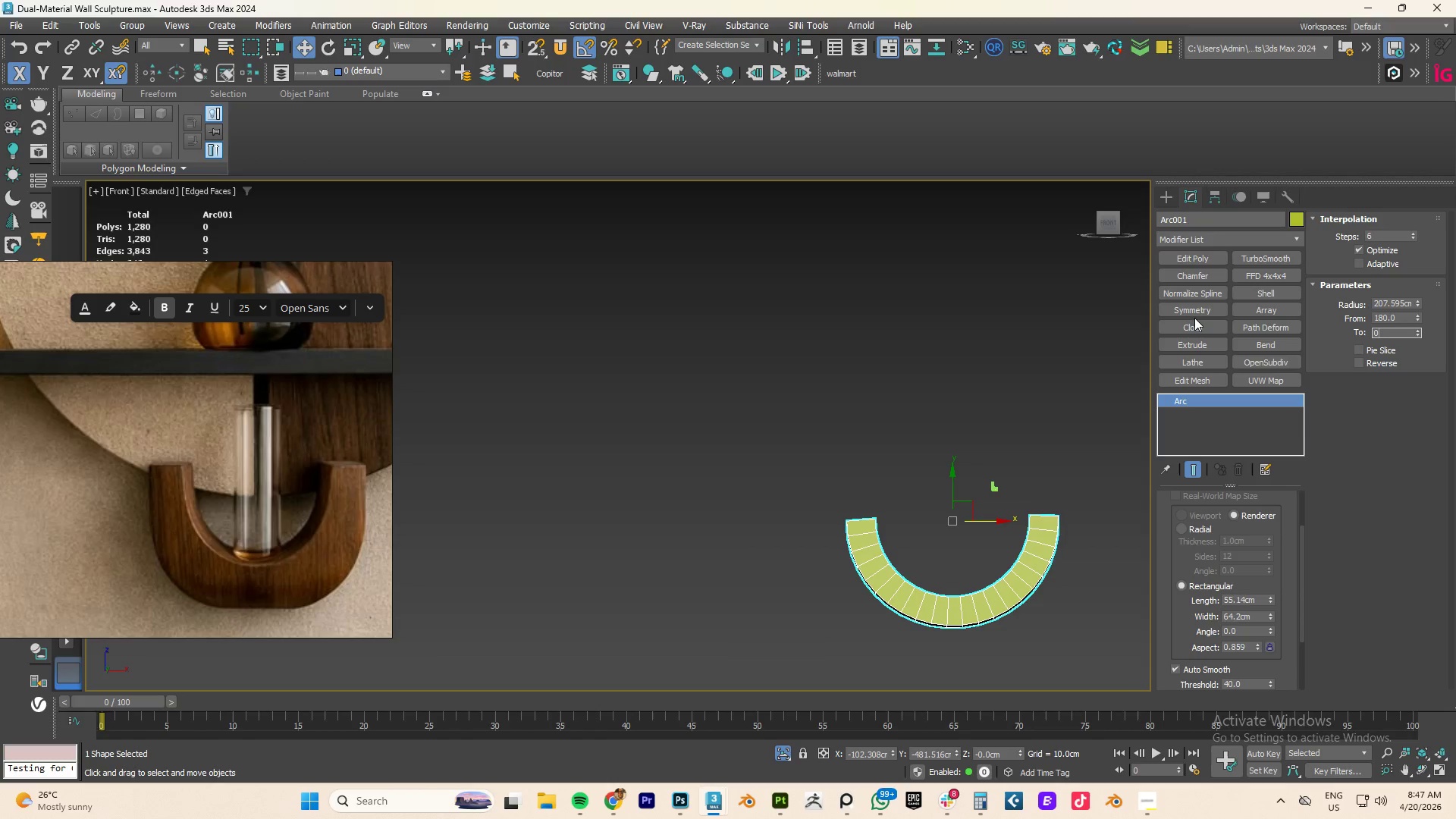 
key(NumpadEnter)
 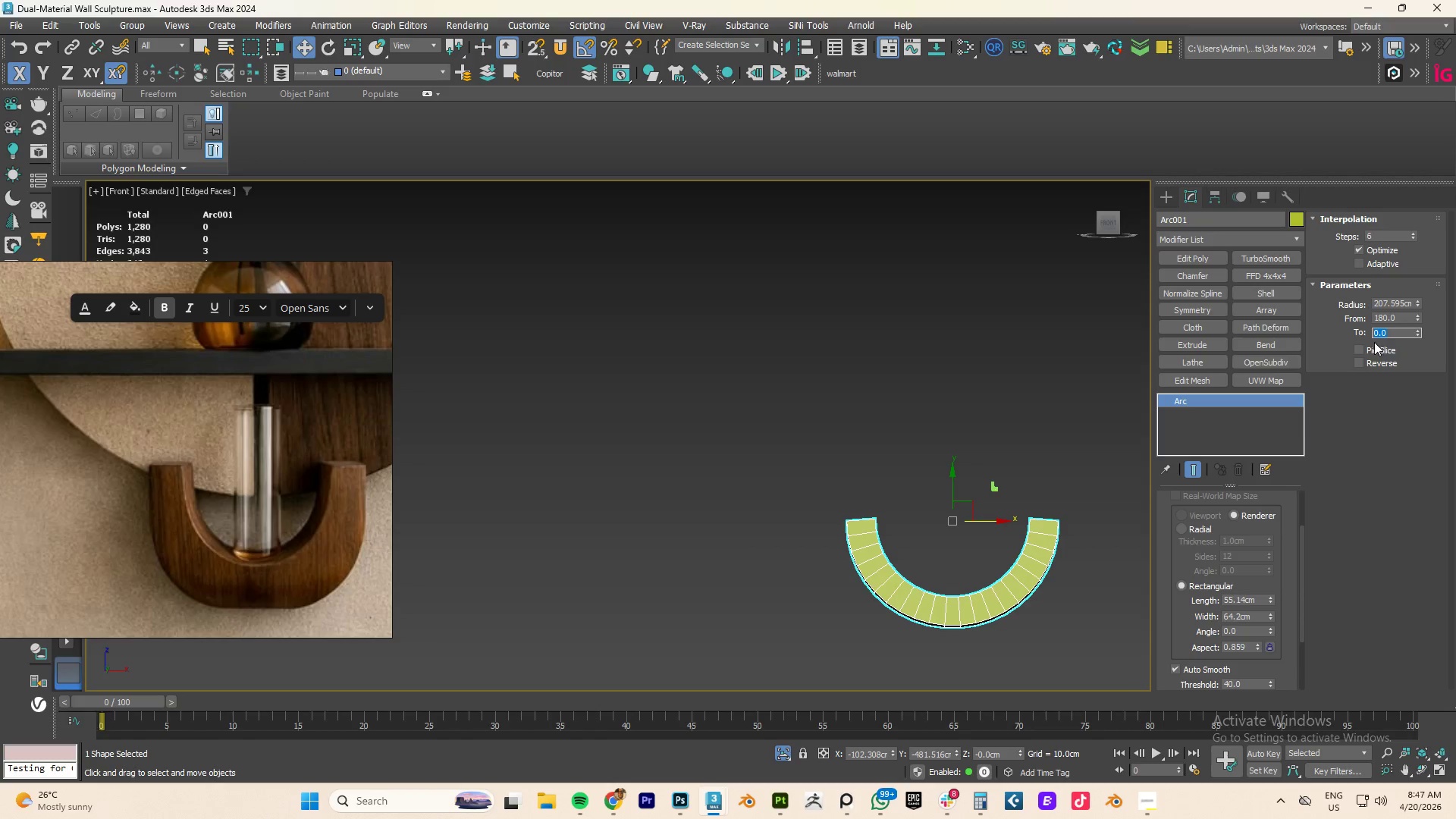 
left_click([1361, 348])
 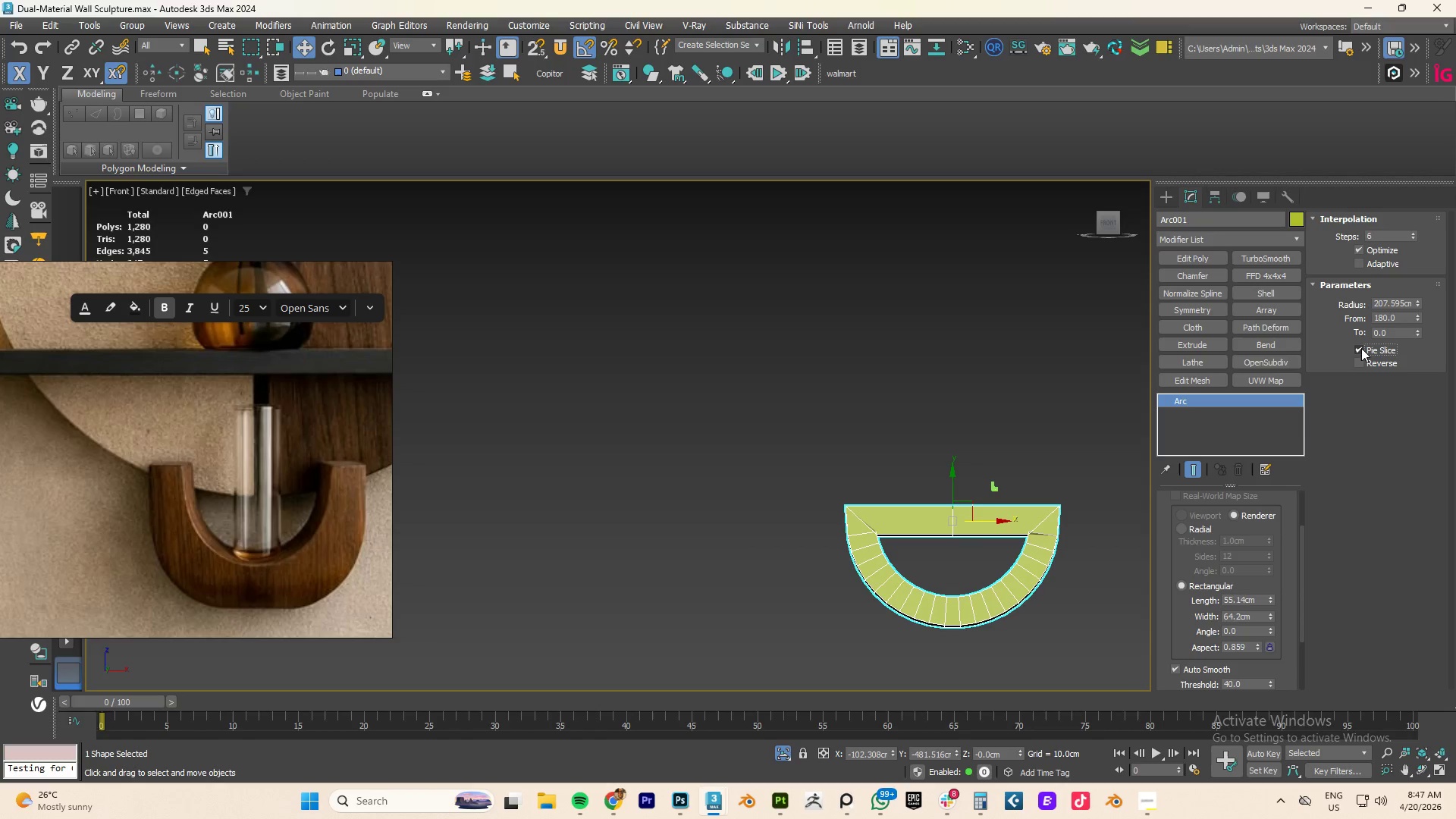 
left_click([1361, 348])
 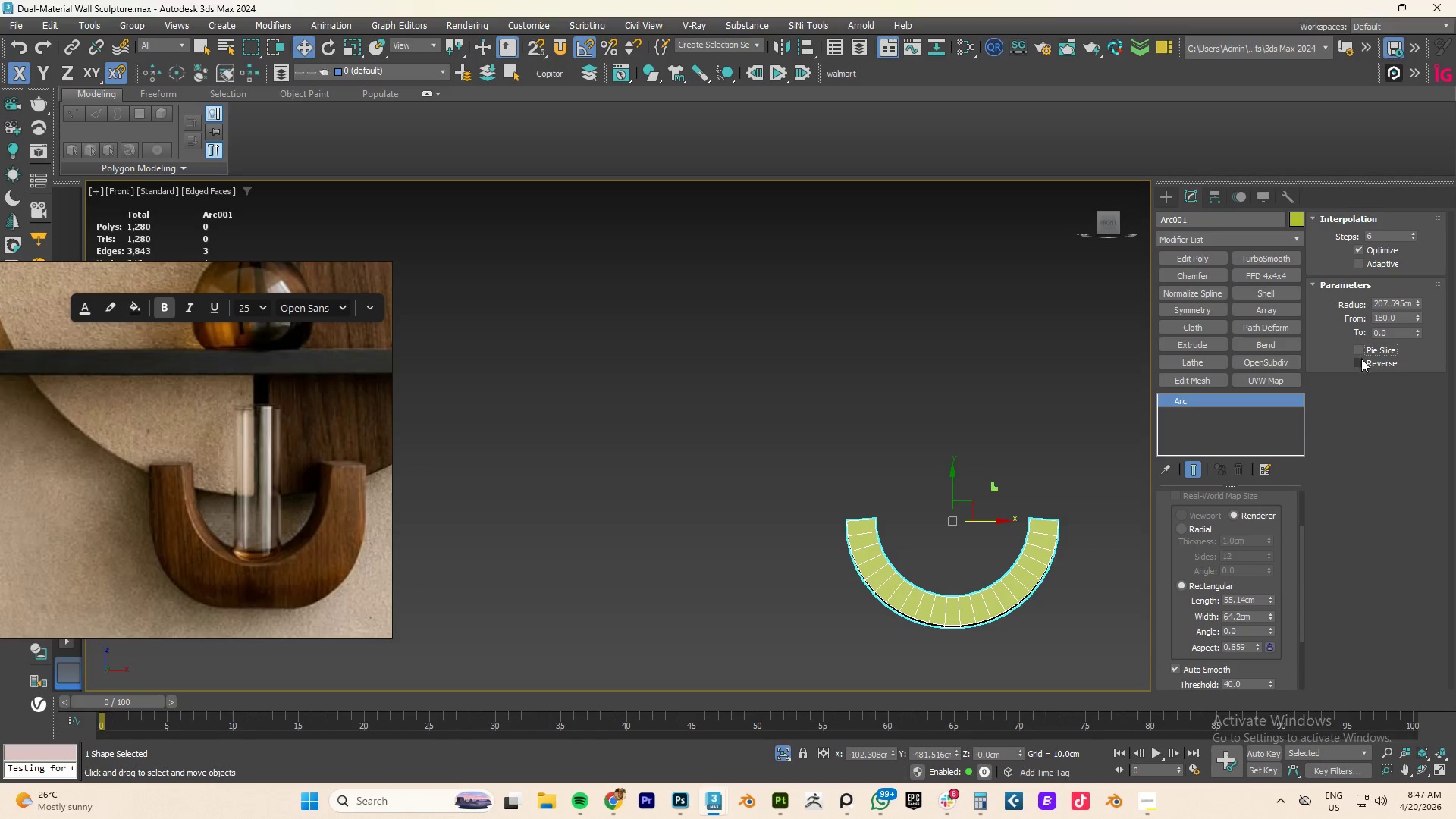 
left_click([1361, 360])
 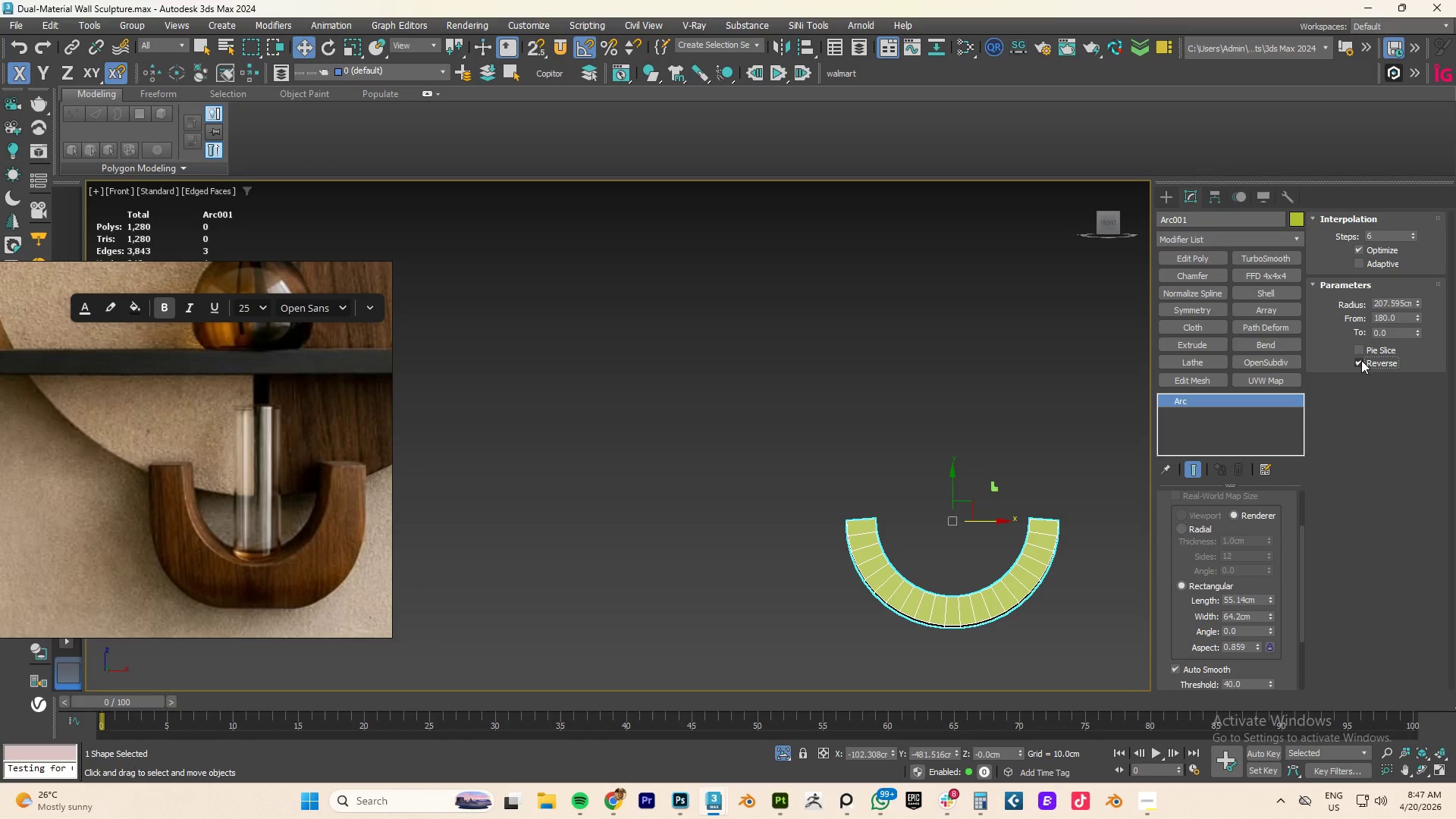 
left_click([1361, 360])
 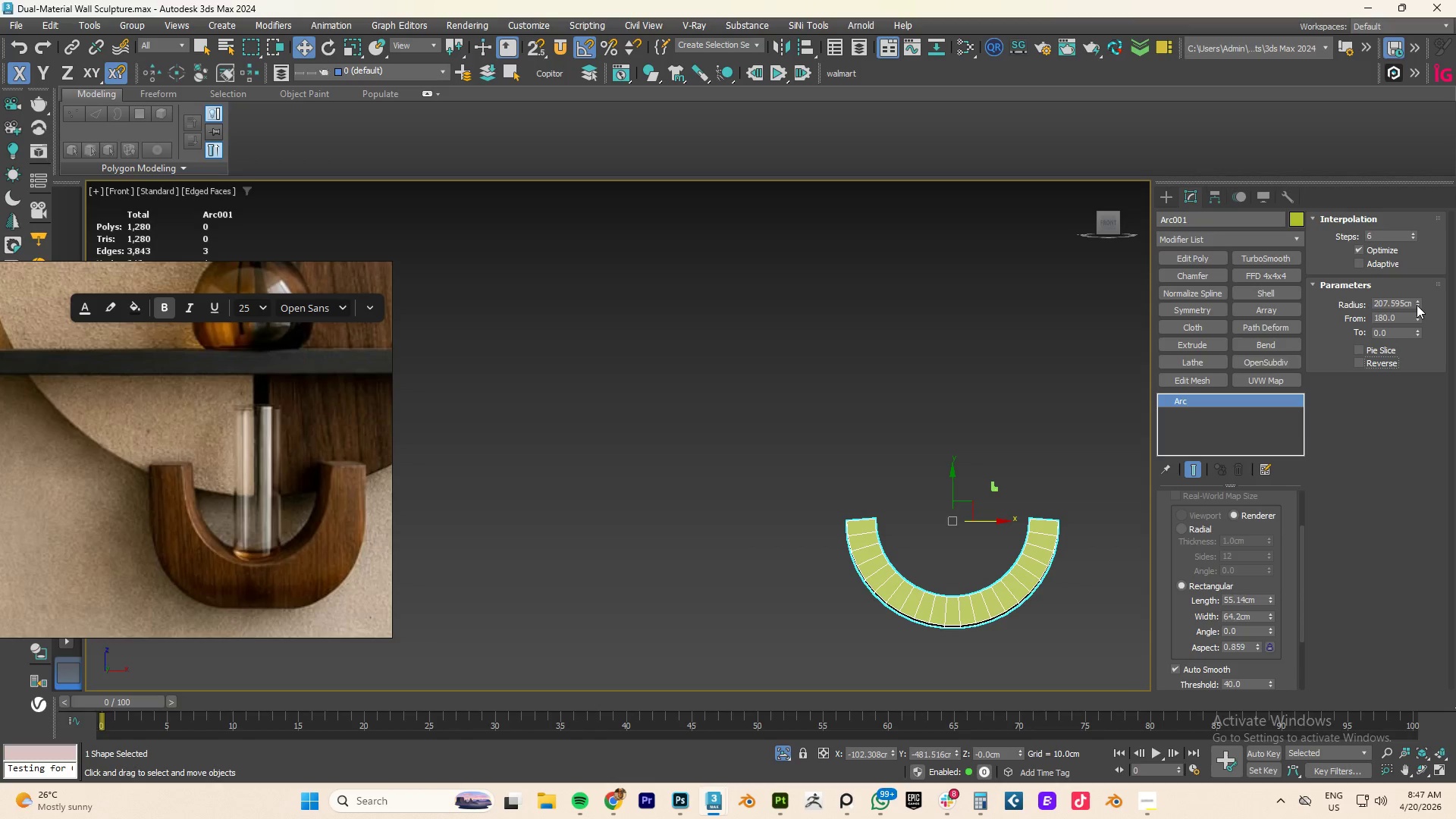 
left_click_drag(start_coordinate=[1417, 302], to_coordinate=[1407, 316])
 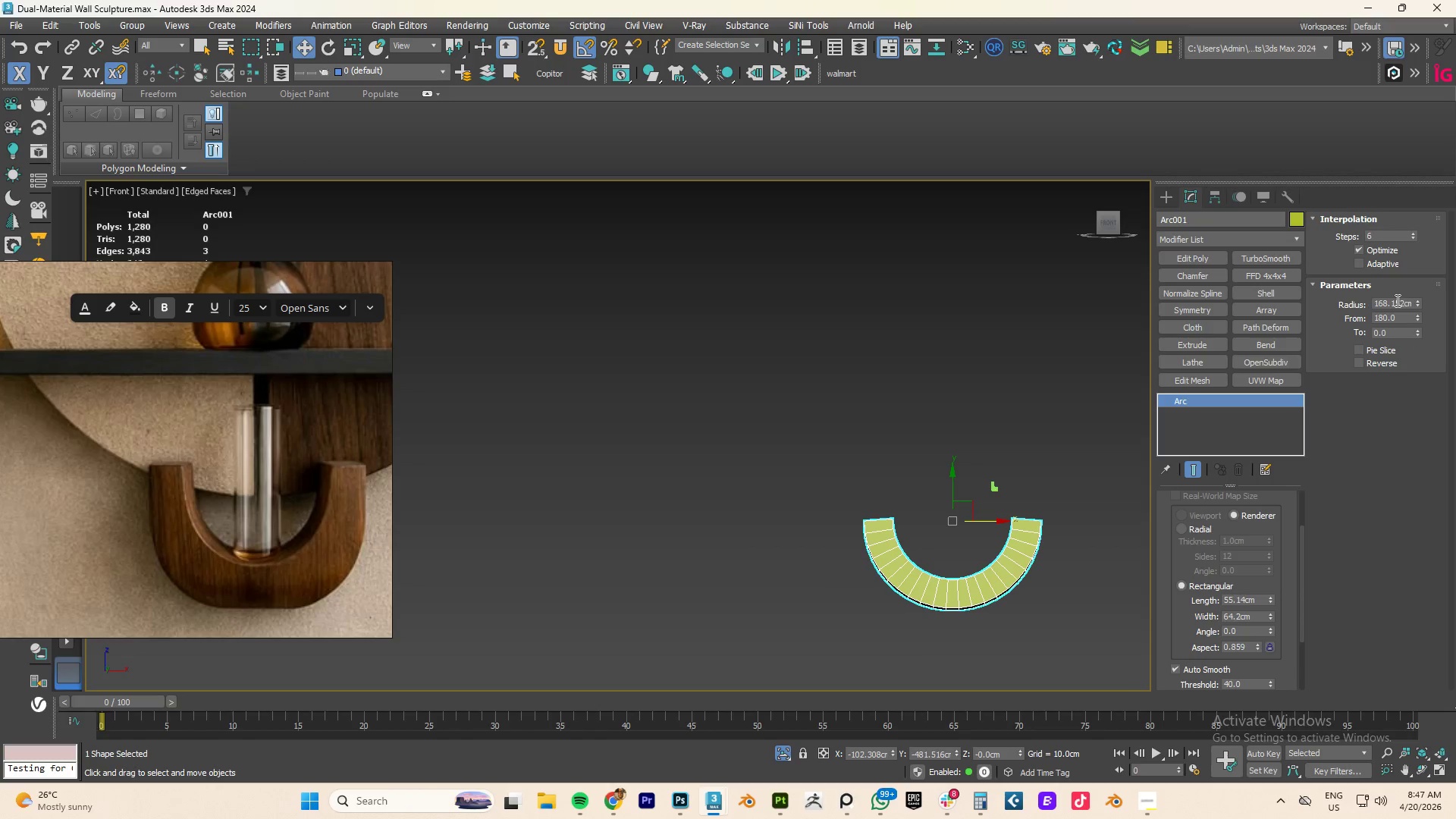 
double_click([1396, 300])
 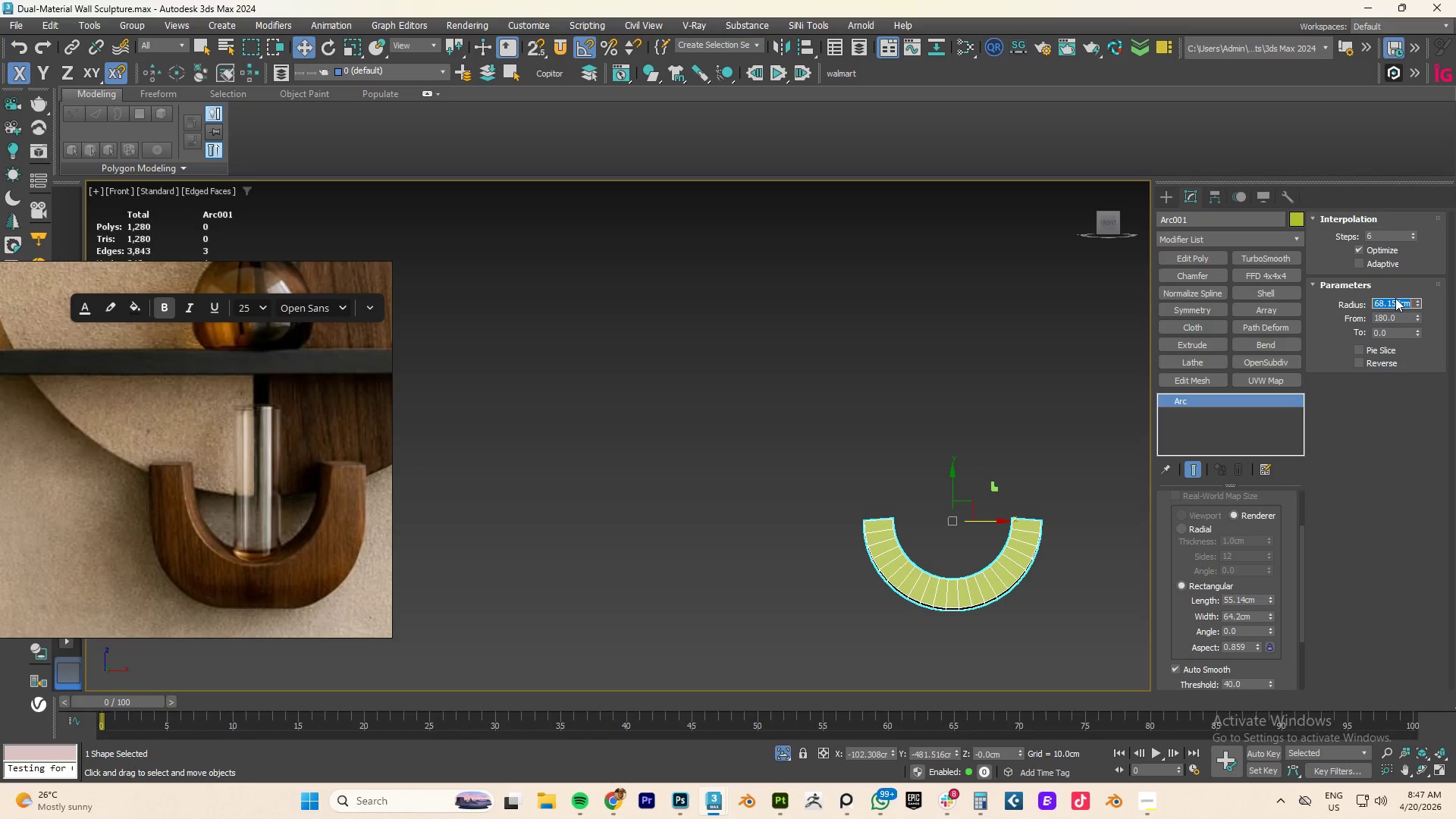 
wait(7.39)
 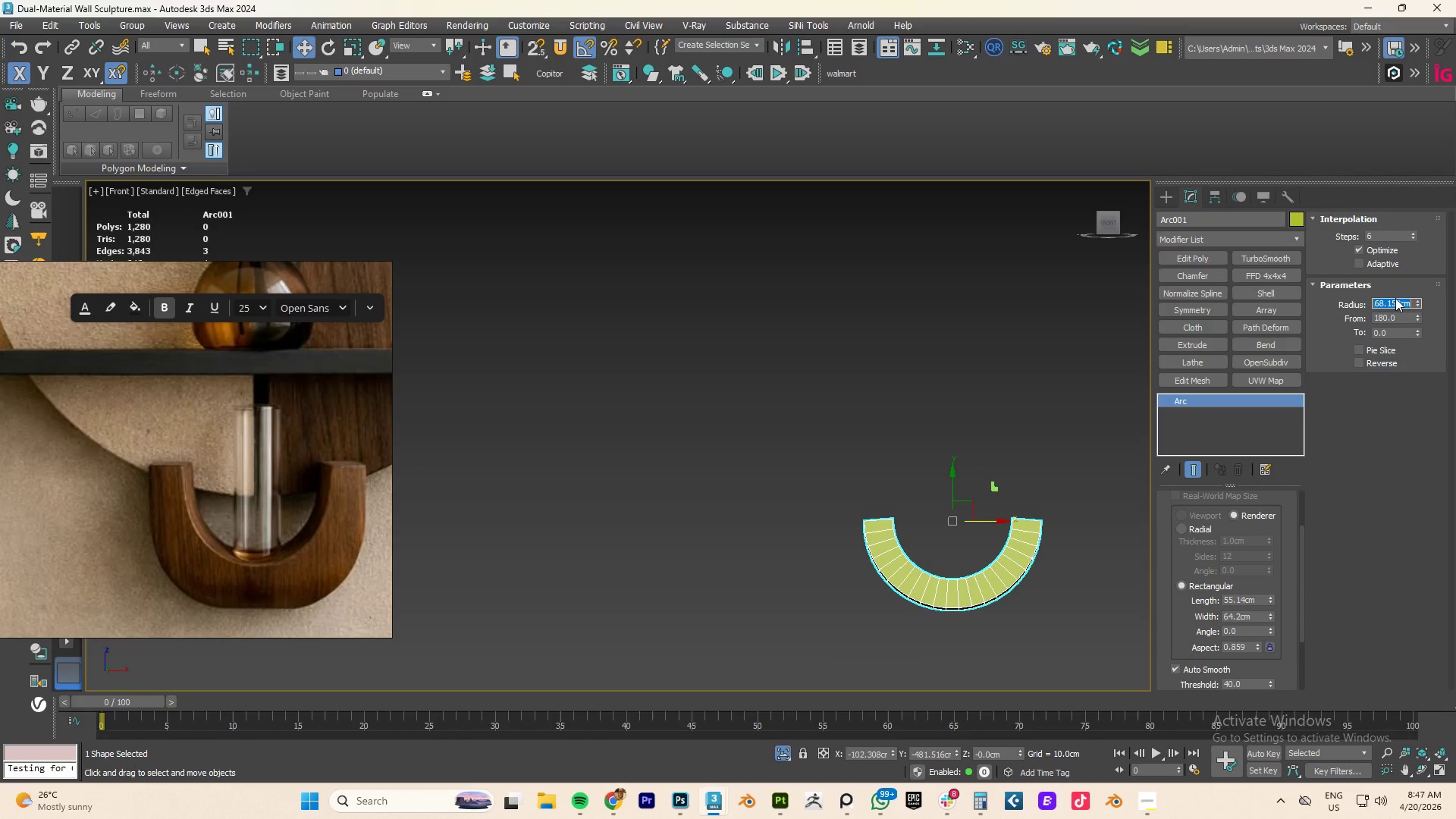 
key(Numpad6)
 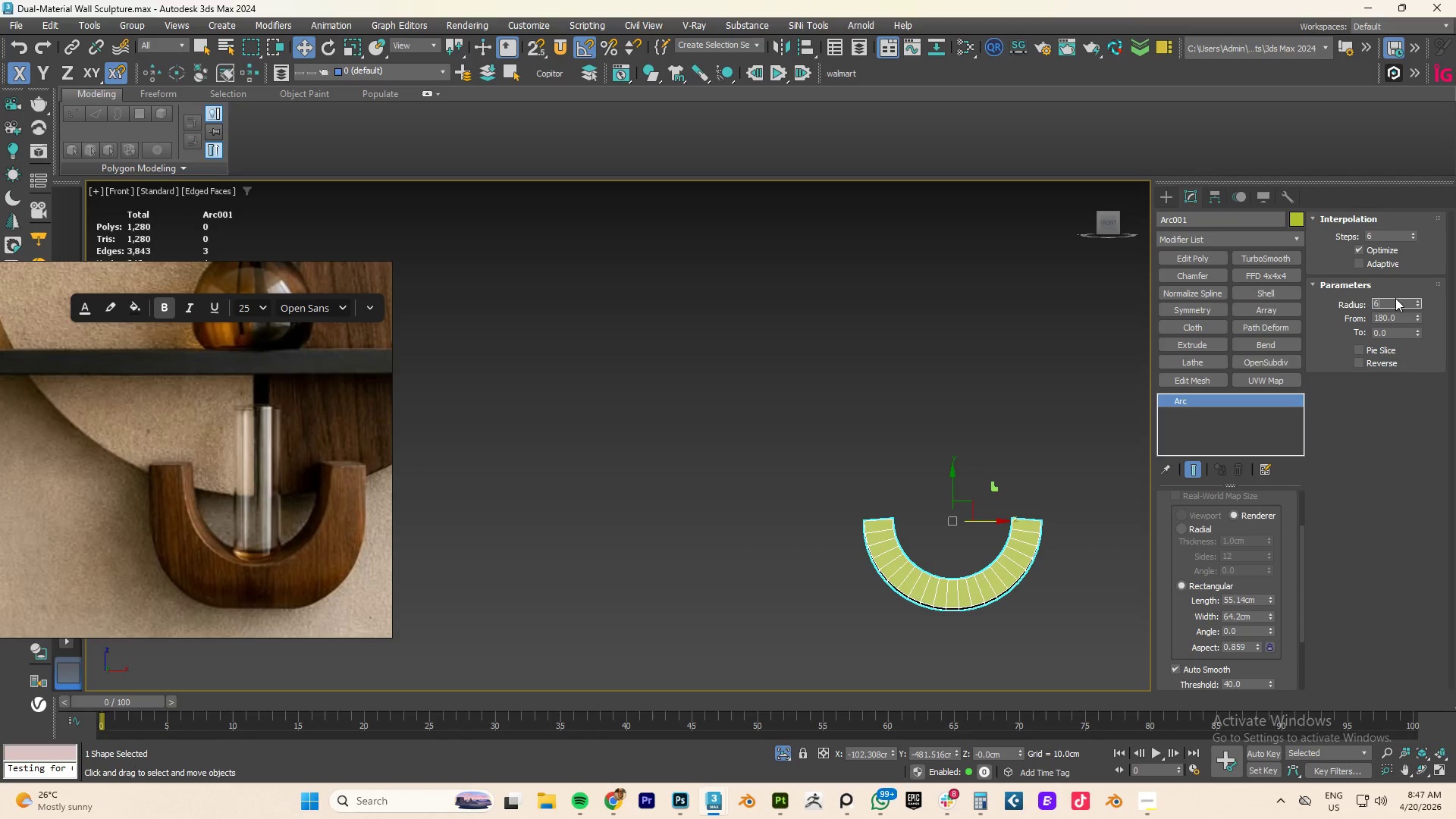 
key(Numpad0)
 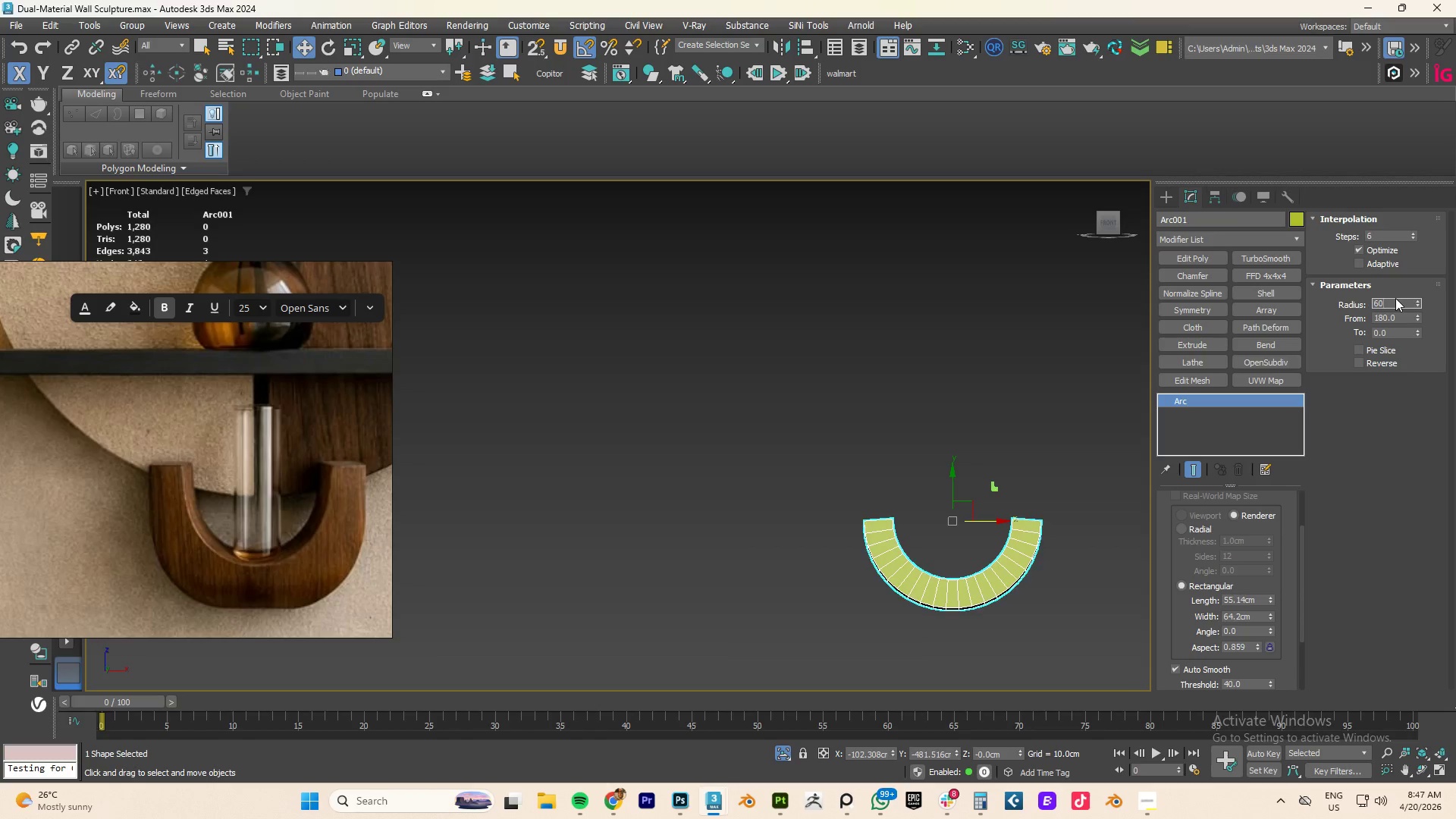 
key(NumpadEnter)
 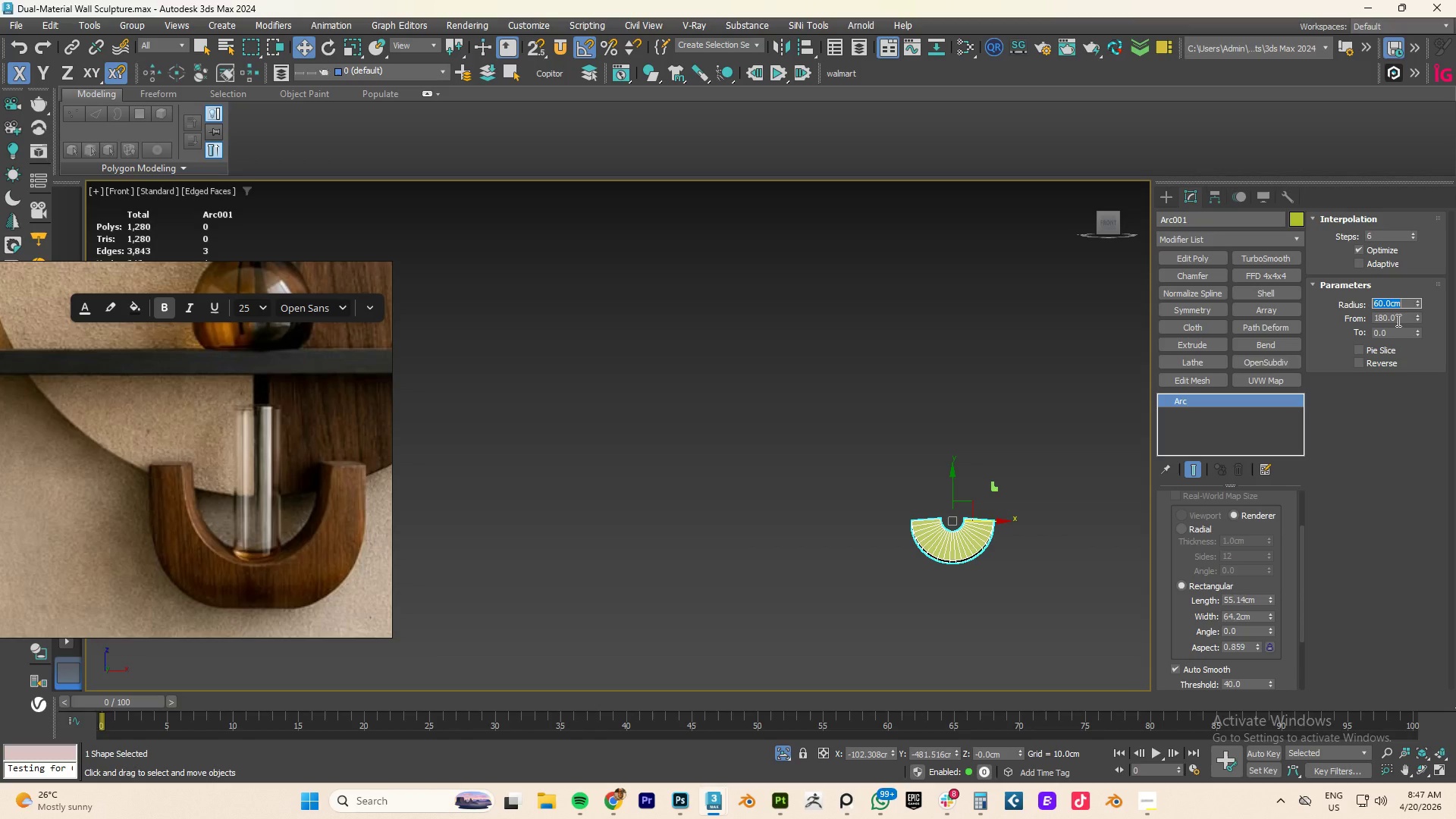 
wait(14.84)
 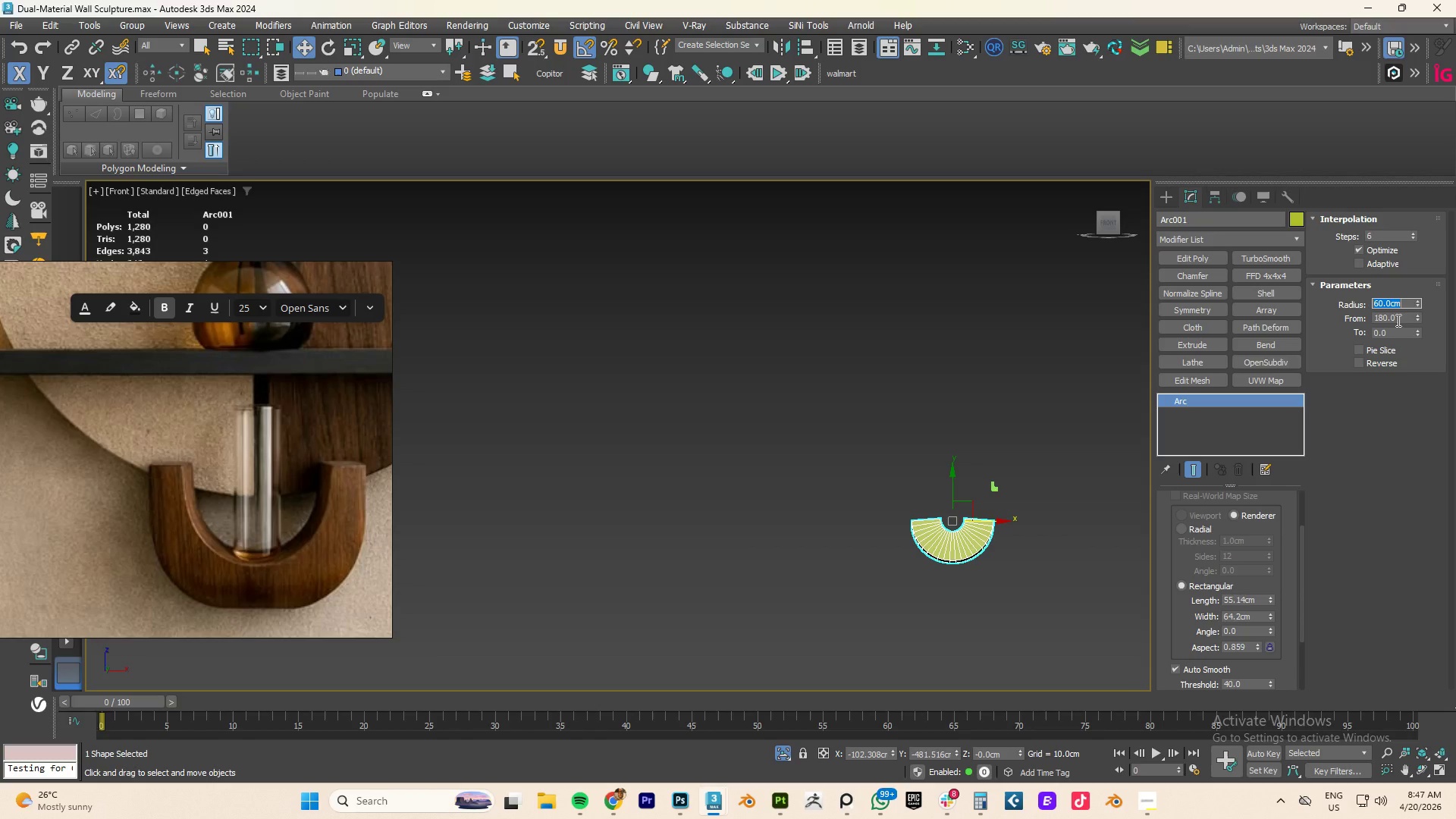 
hold_key(key=ControlLeft, duration=0.33)
 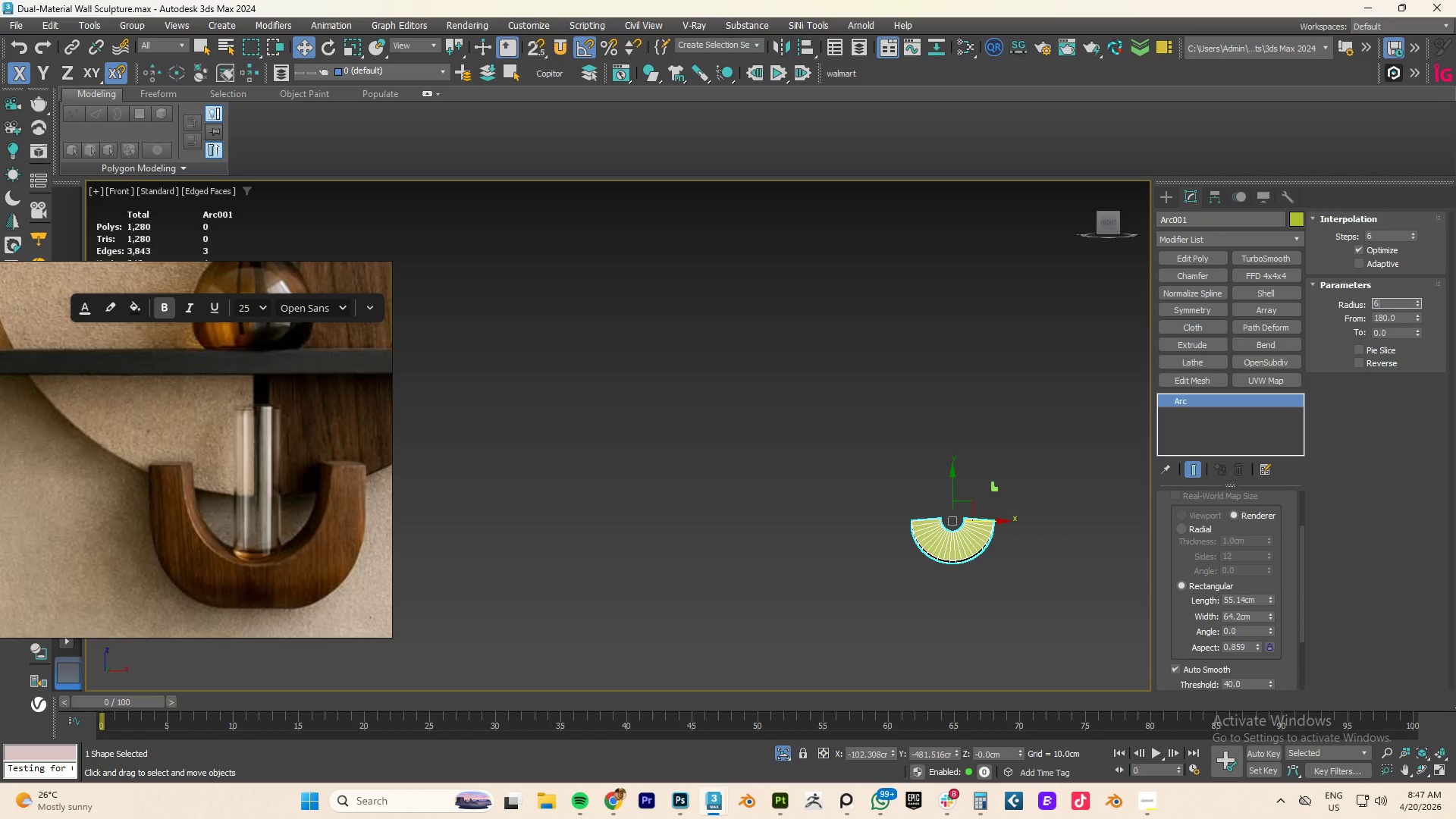 
key(Numpad6)
 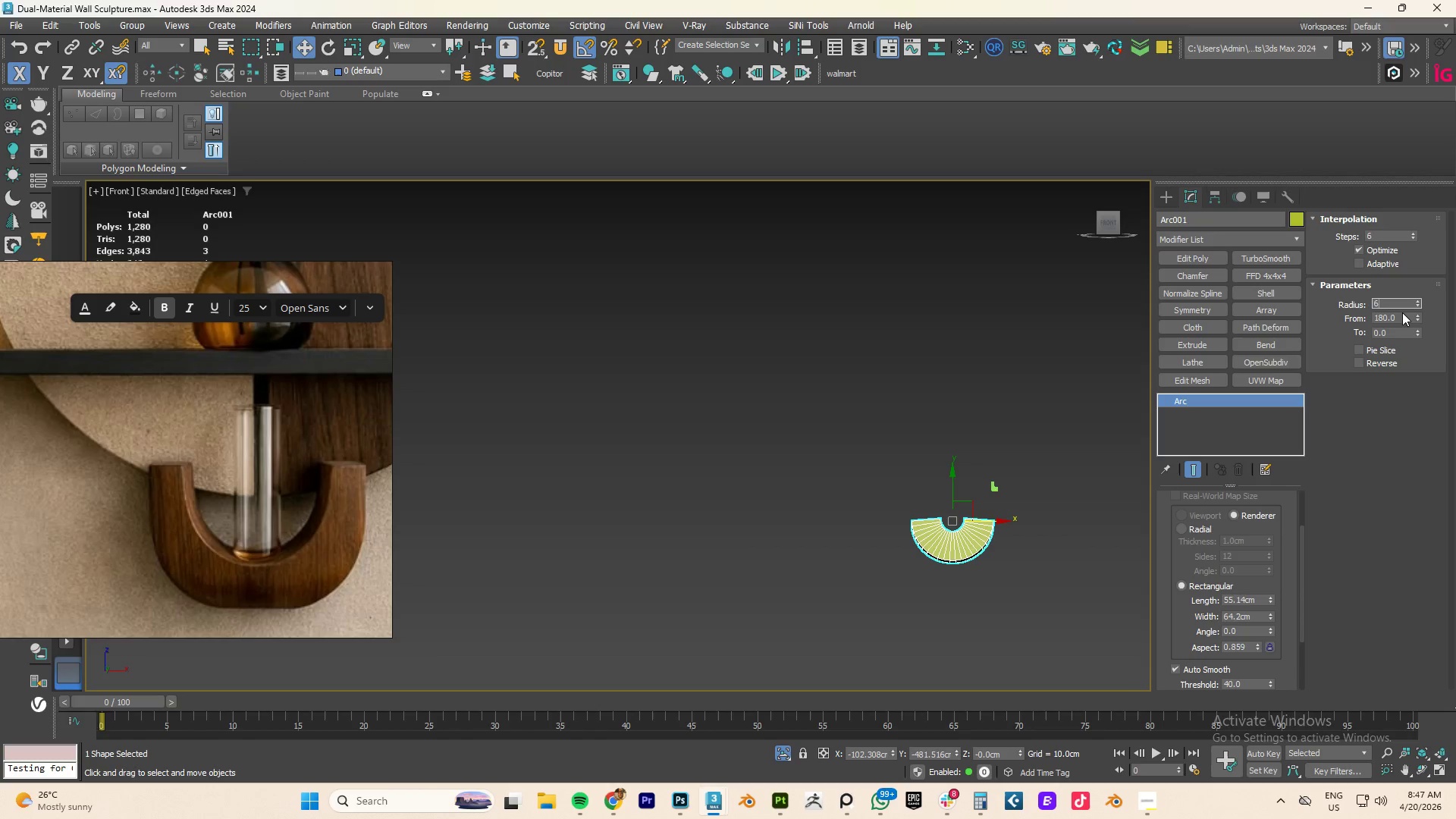 
key(Numpad8)
 